 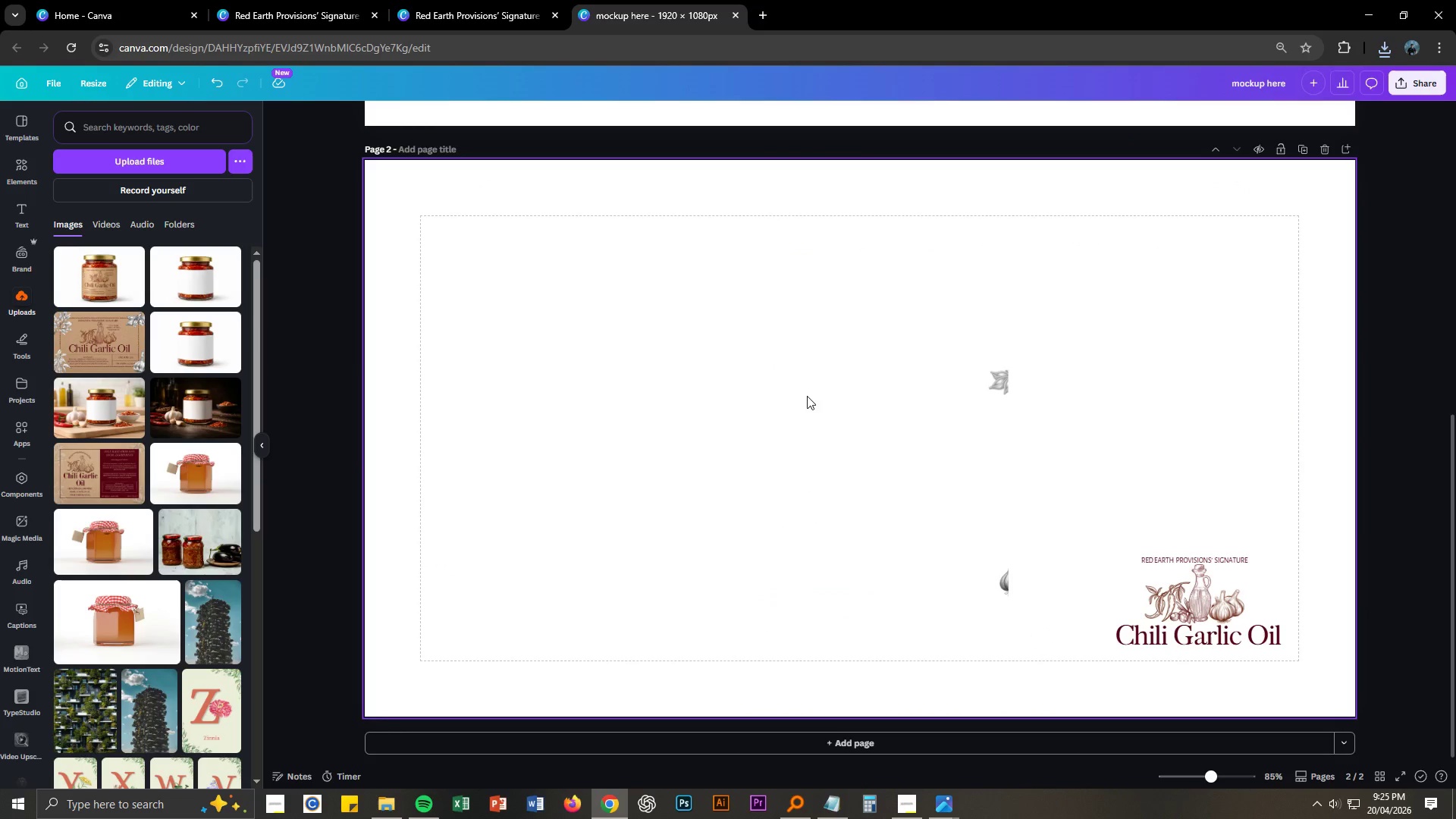 
left_click([180, 398])
 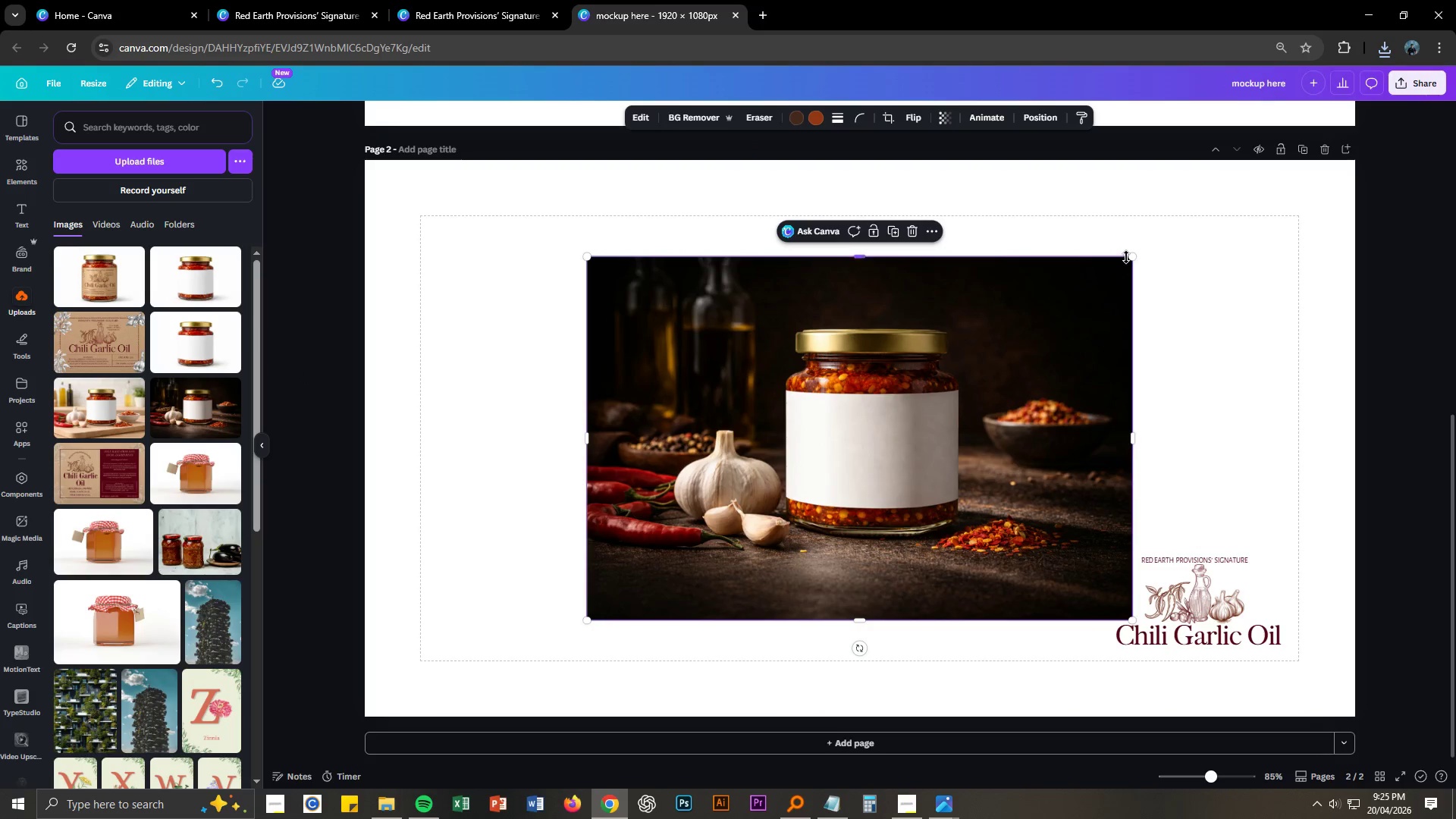 
left_click([1128, 256])
 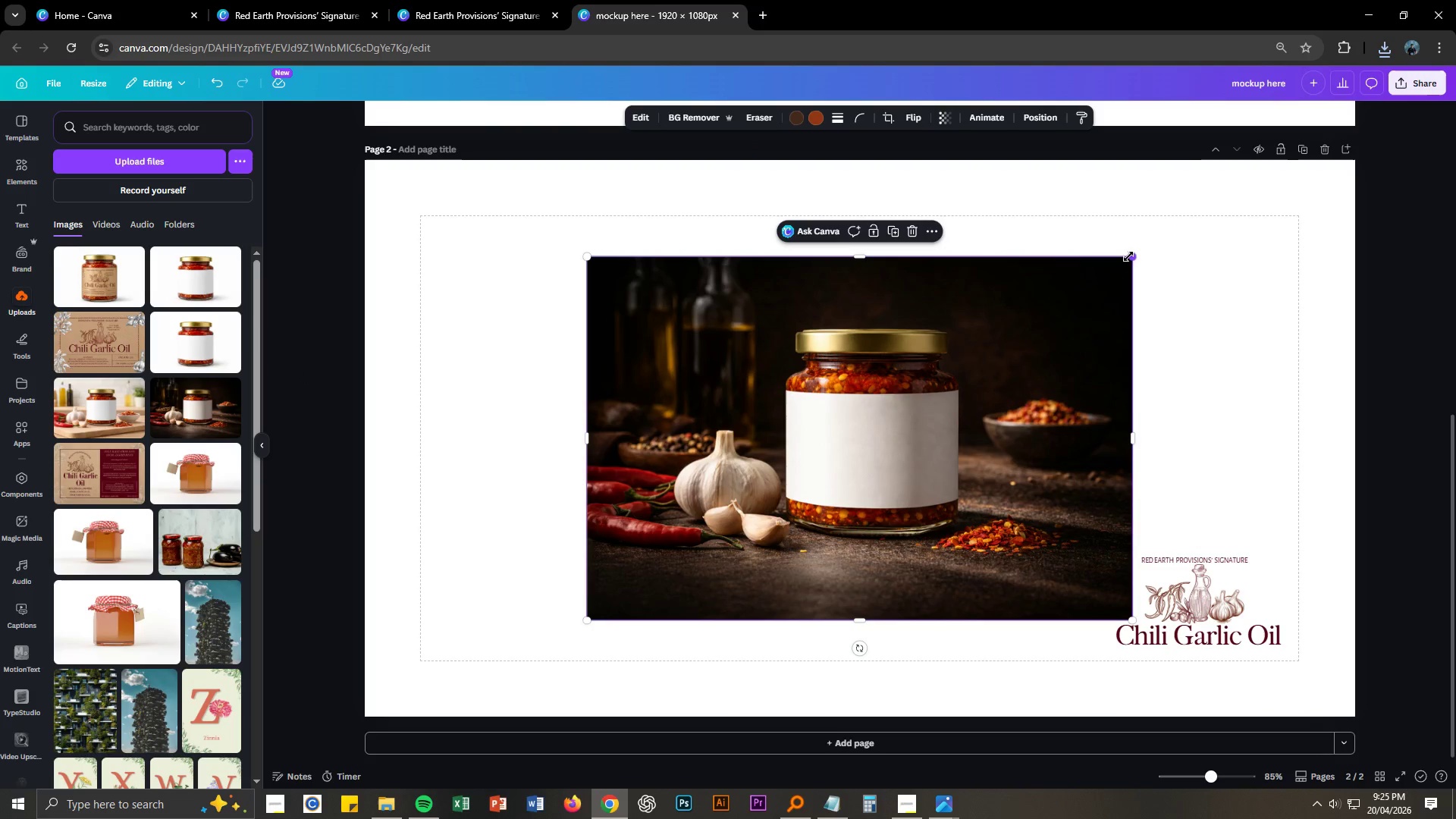 
left_click_drag(start_coordinate=[1128, 256], to_coordinate=[1414, 199])
 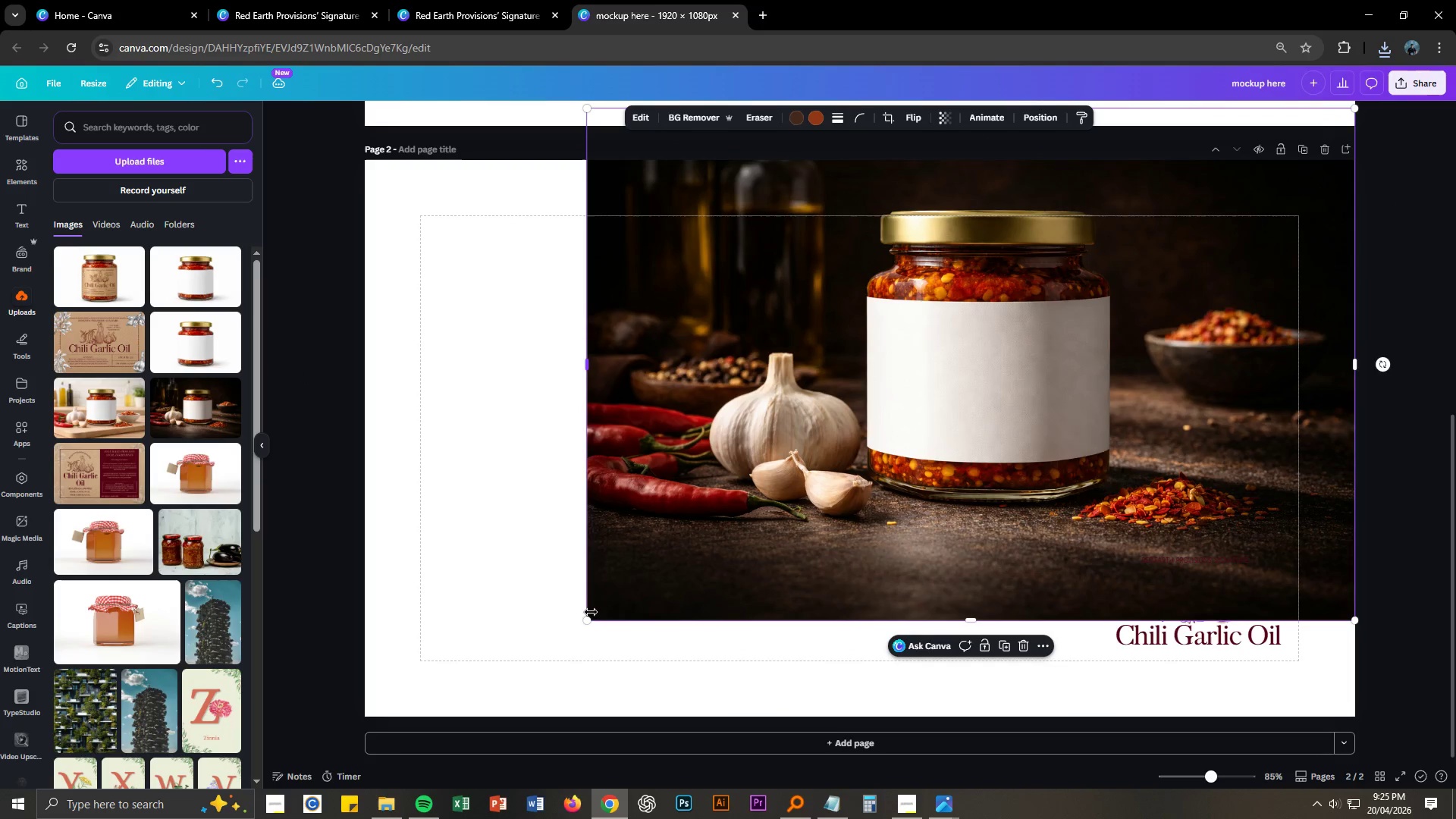 
left_click_drag(start_coordinate=[586, 618], to_coordinate=[325, 714])
 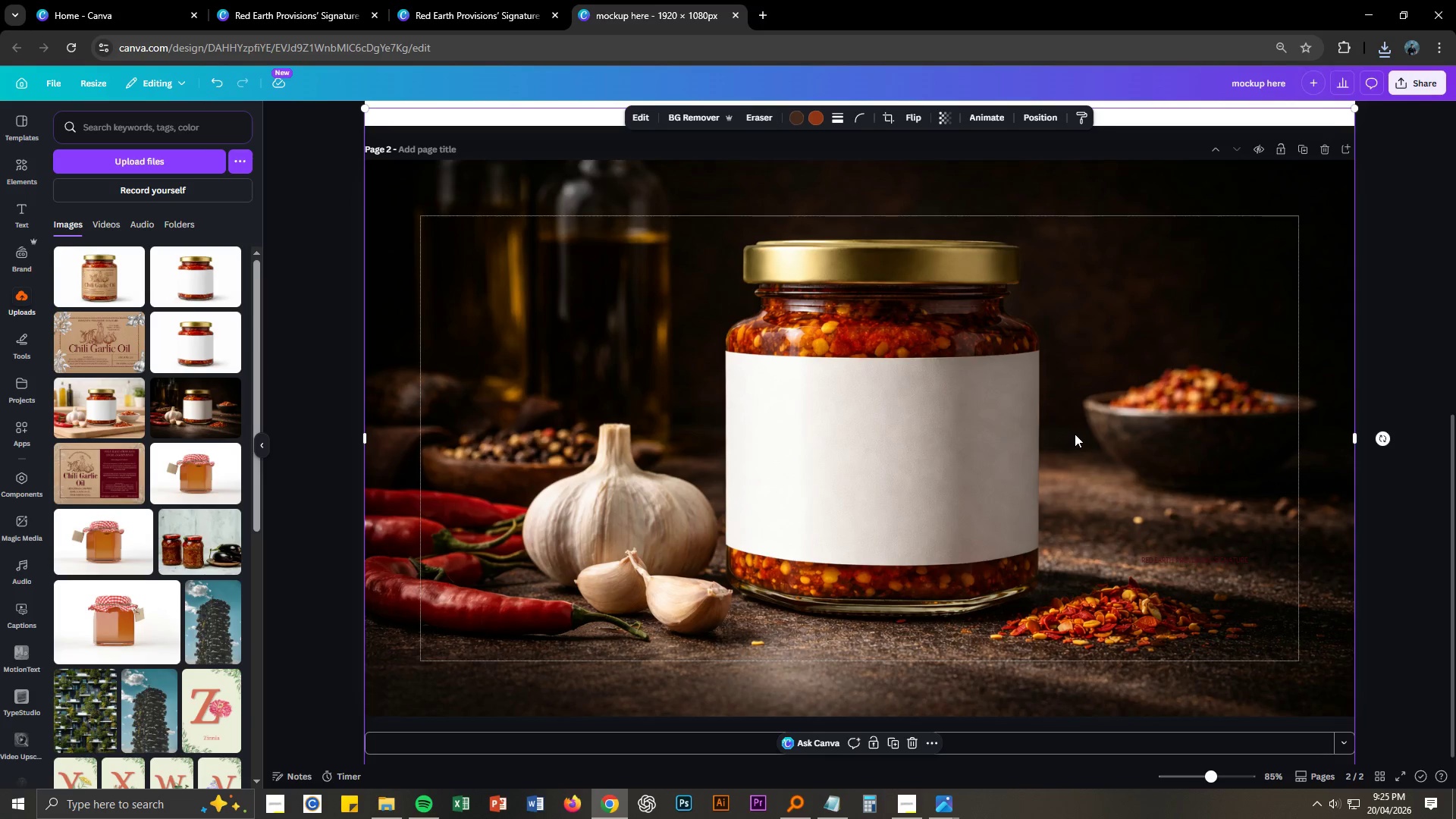 
right_click([1075, 434])
 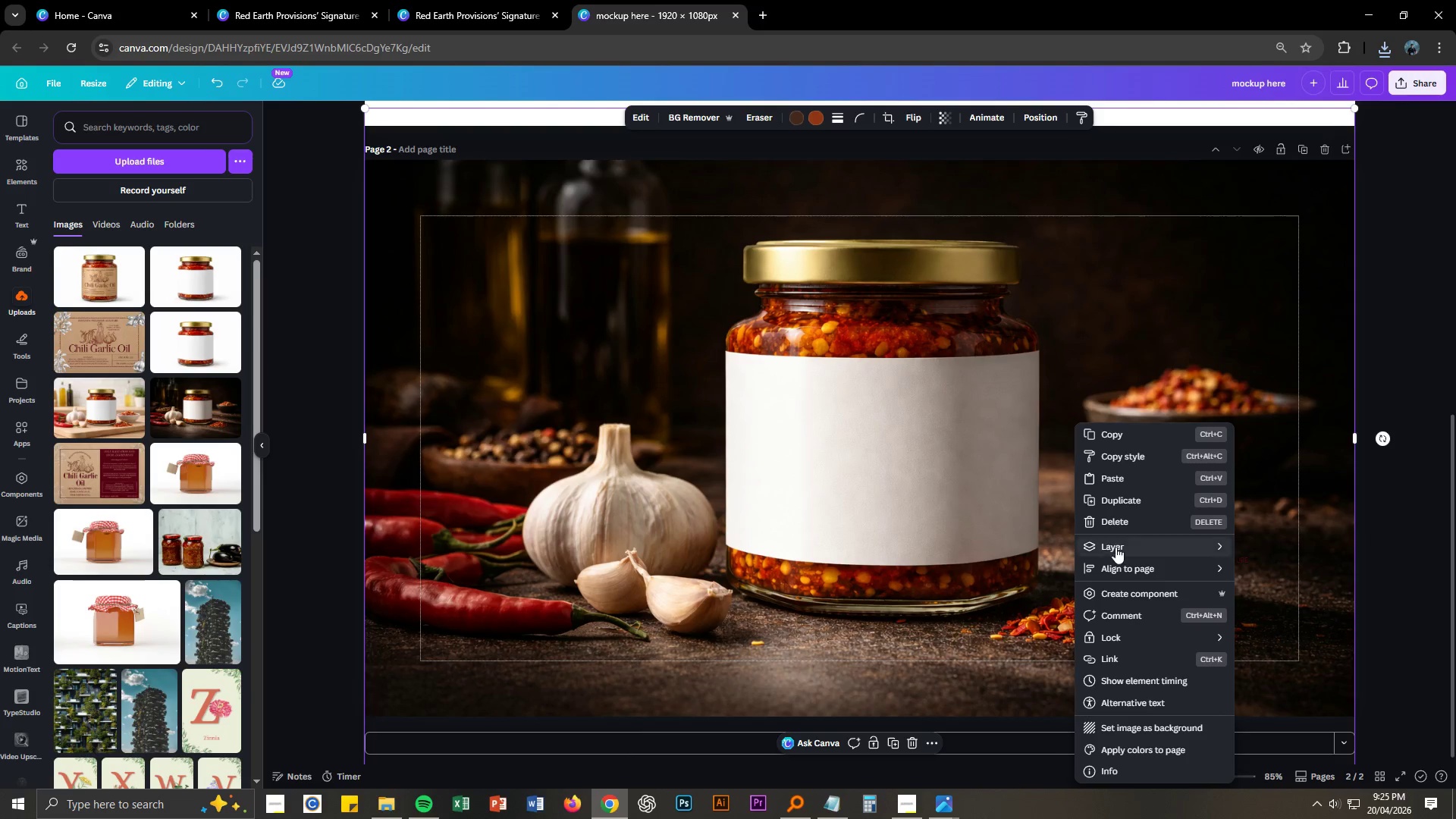 
left_click([1116, 548])
 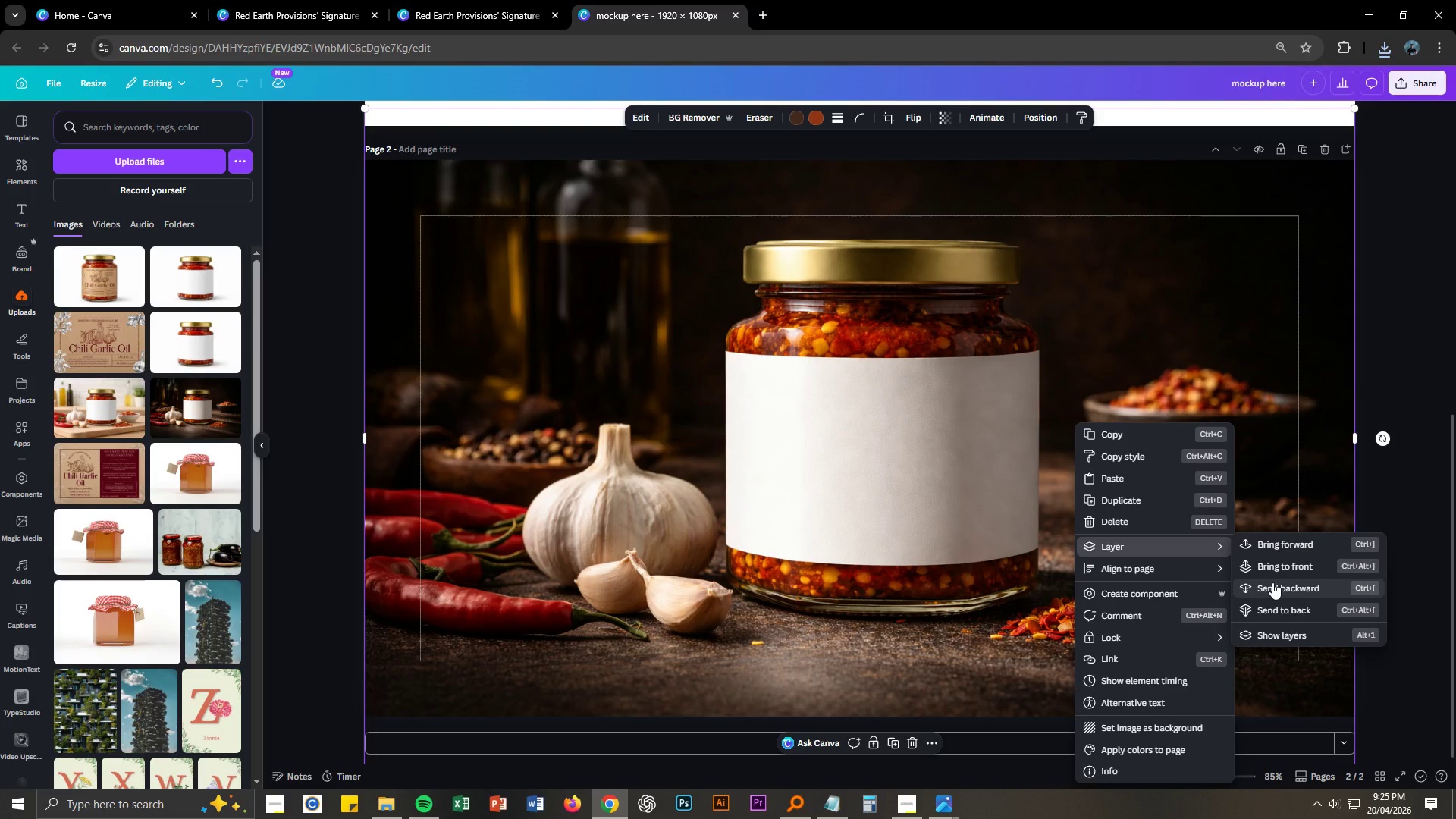 
left_click([1272, 582])
 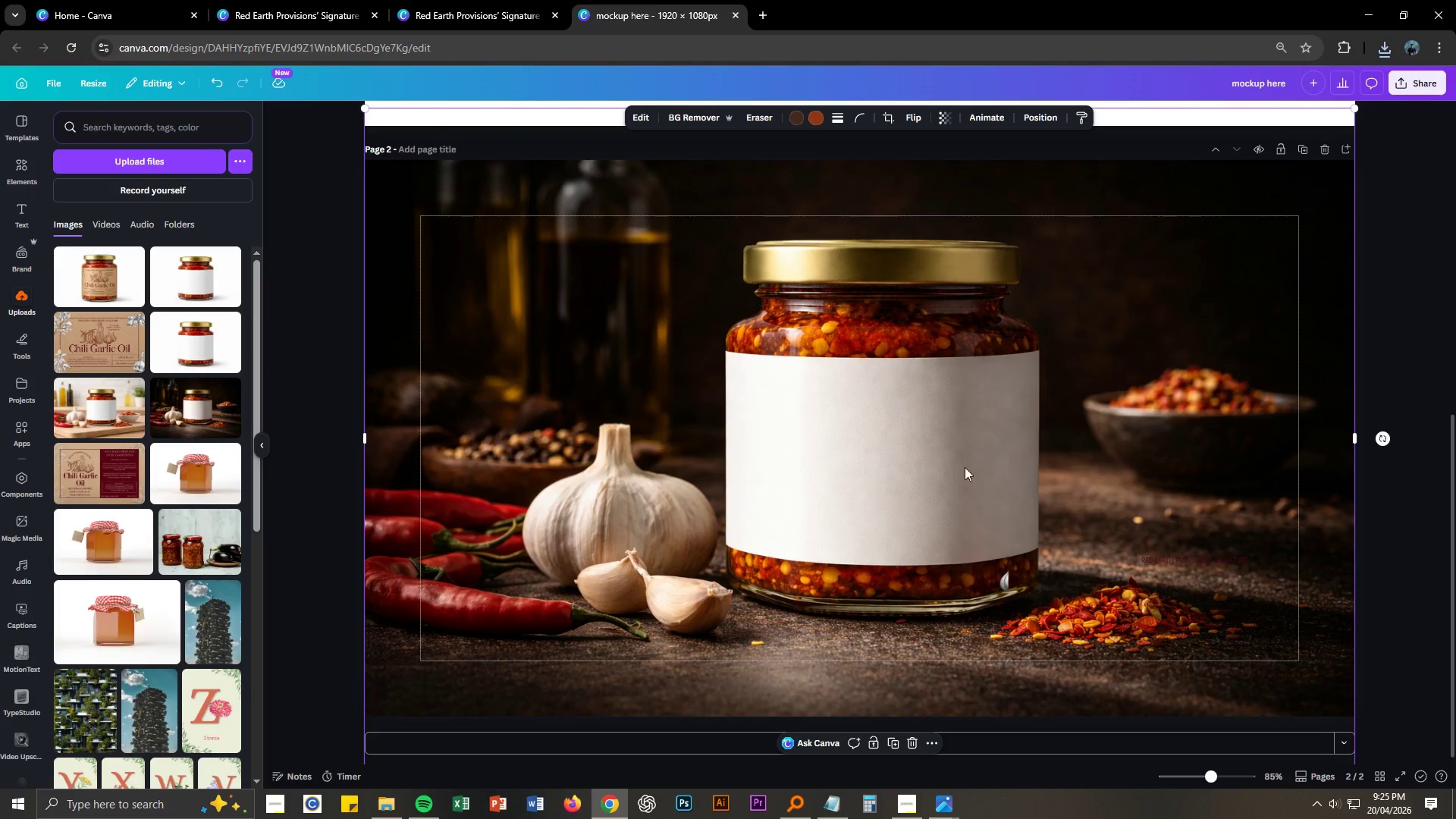 
right_click([908, 441])
 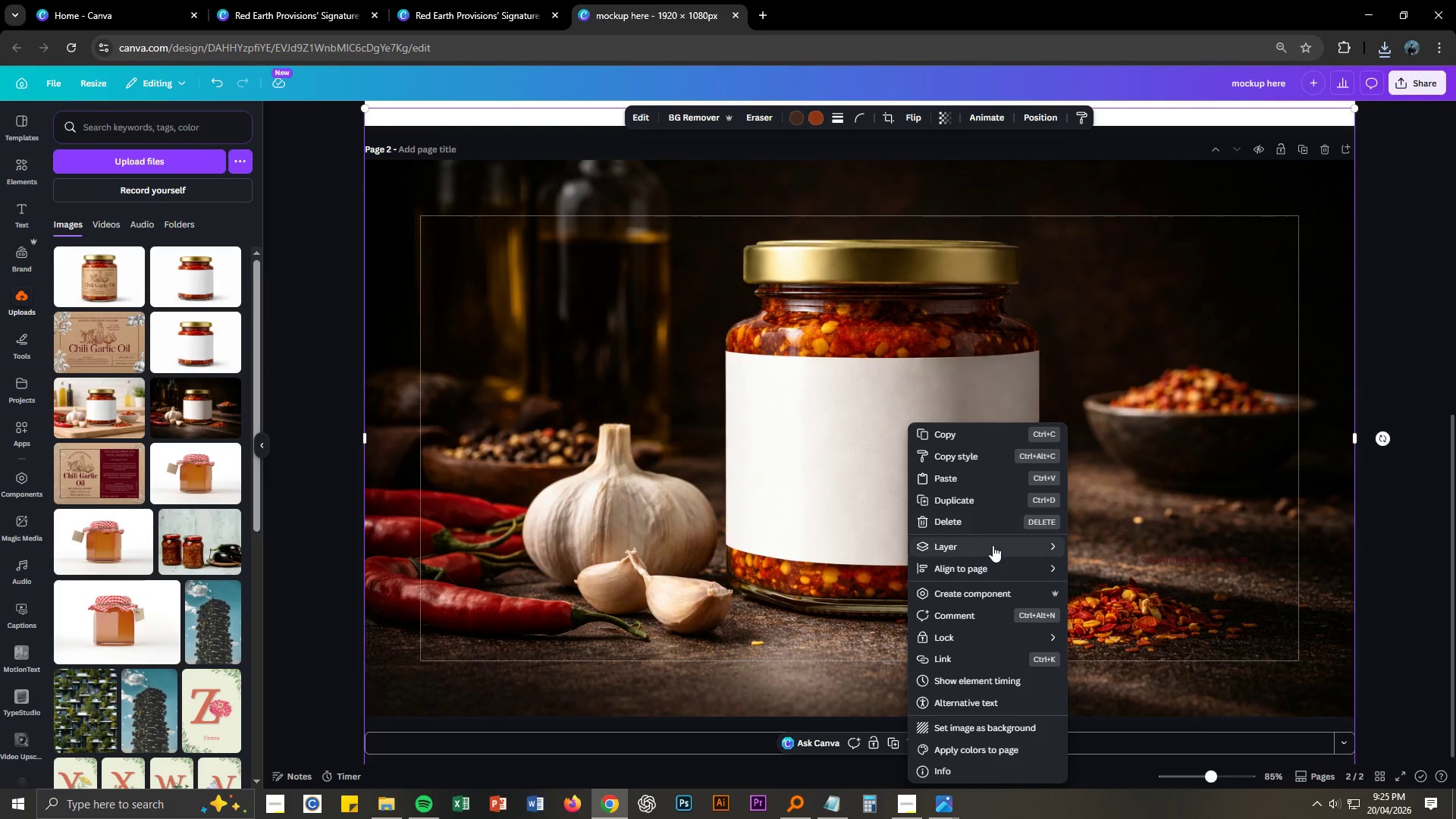 
left_click([992, 546])
 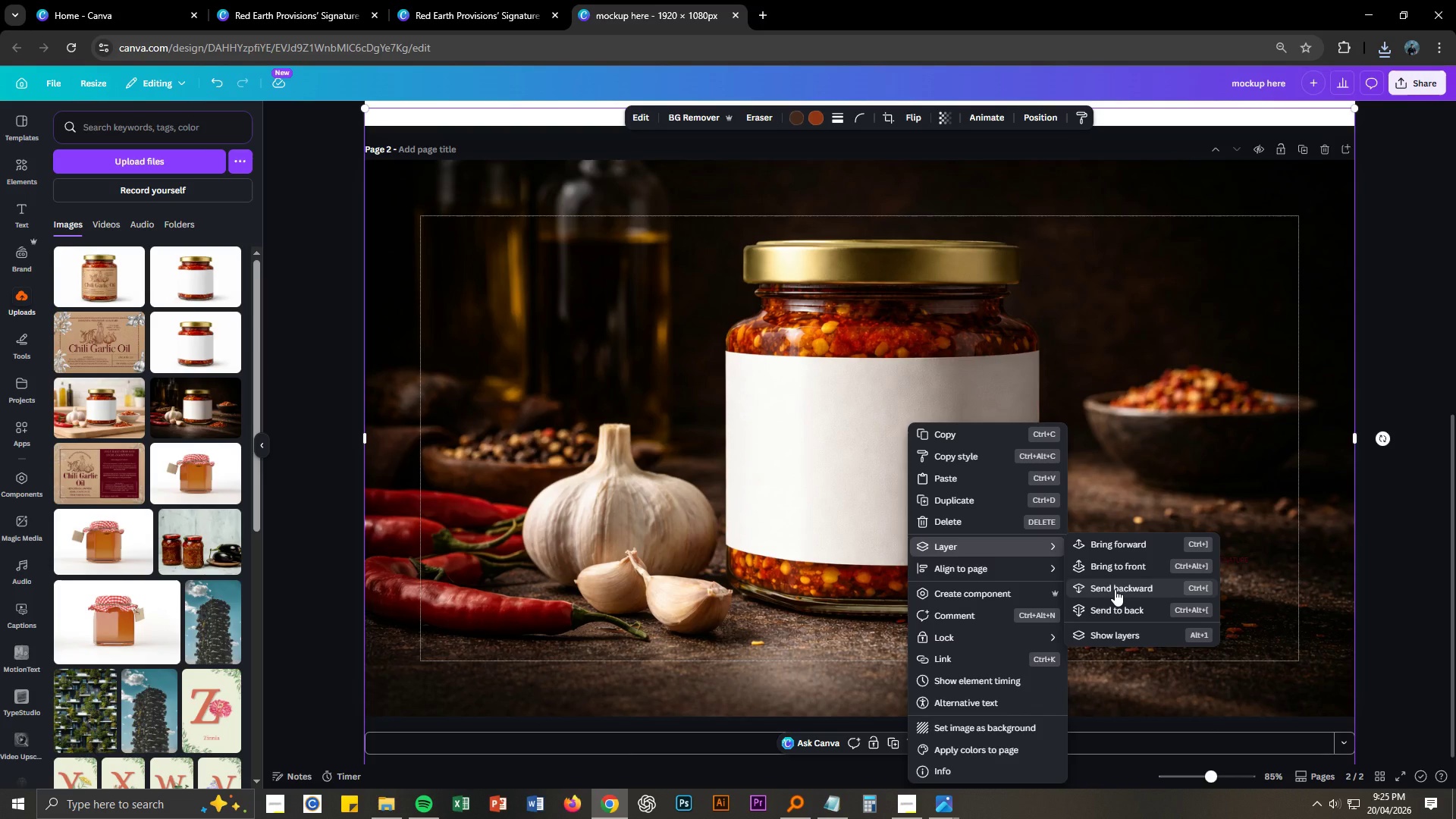 
left_click([1115, 589])
 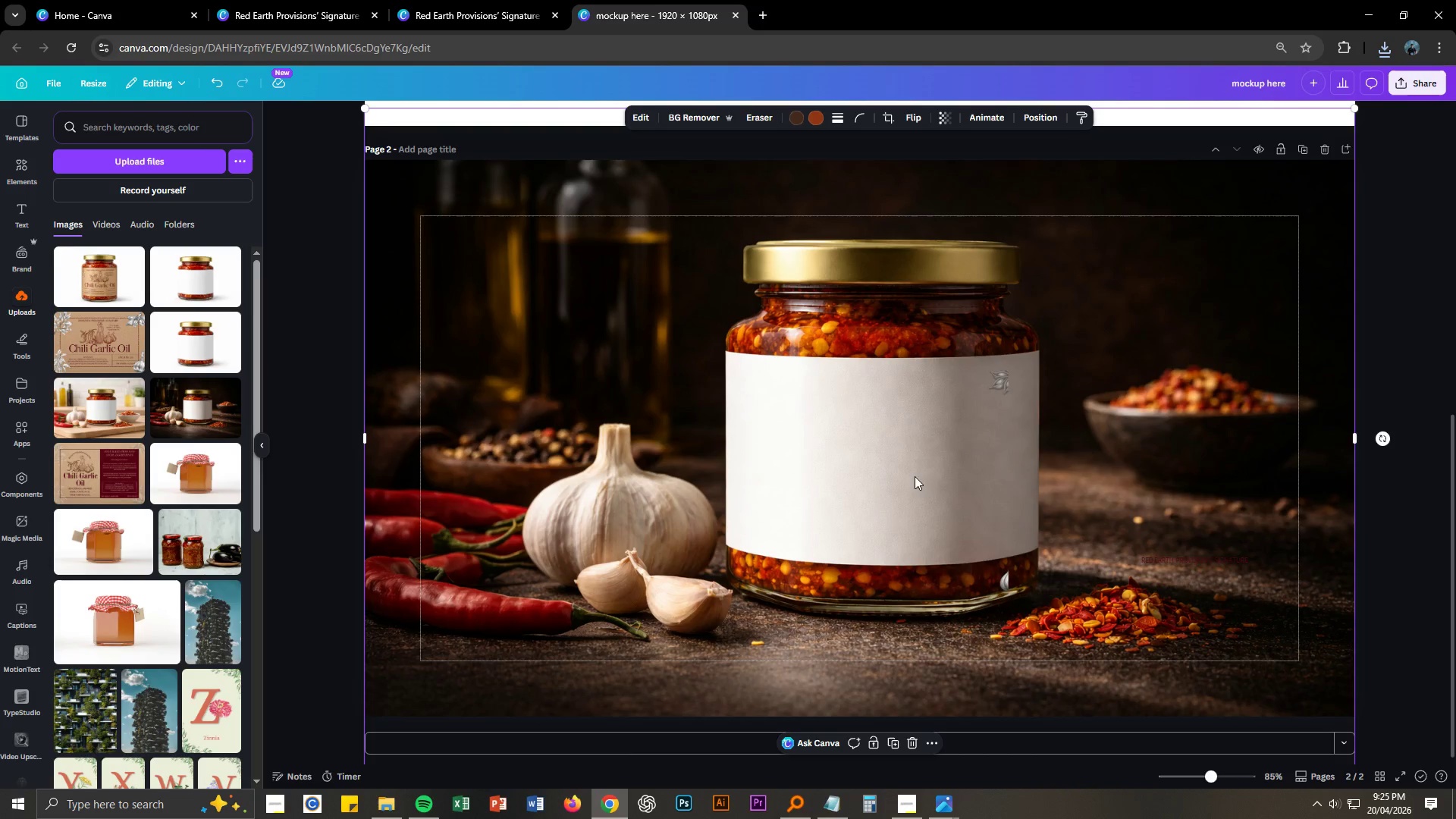 
right_click([915, 469])
 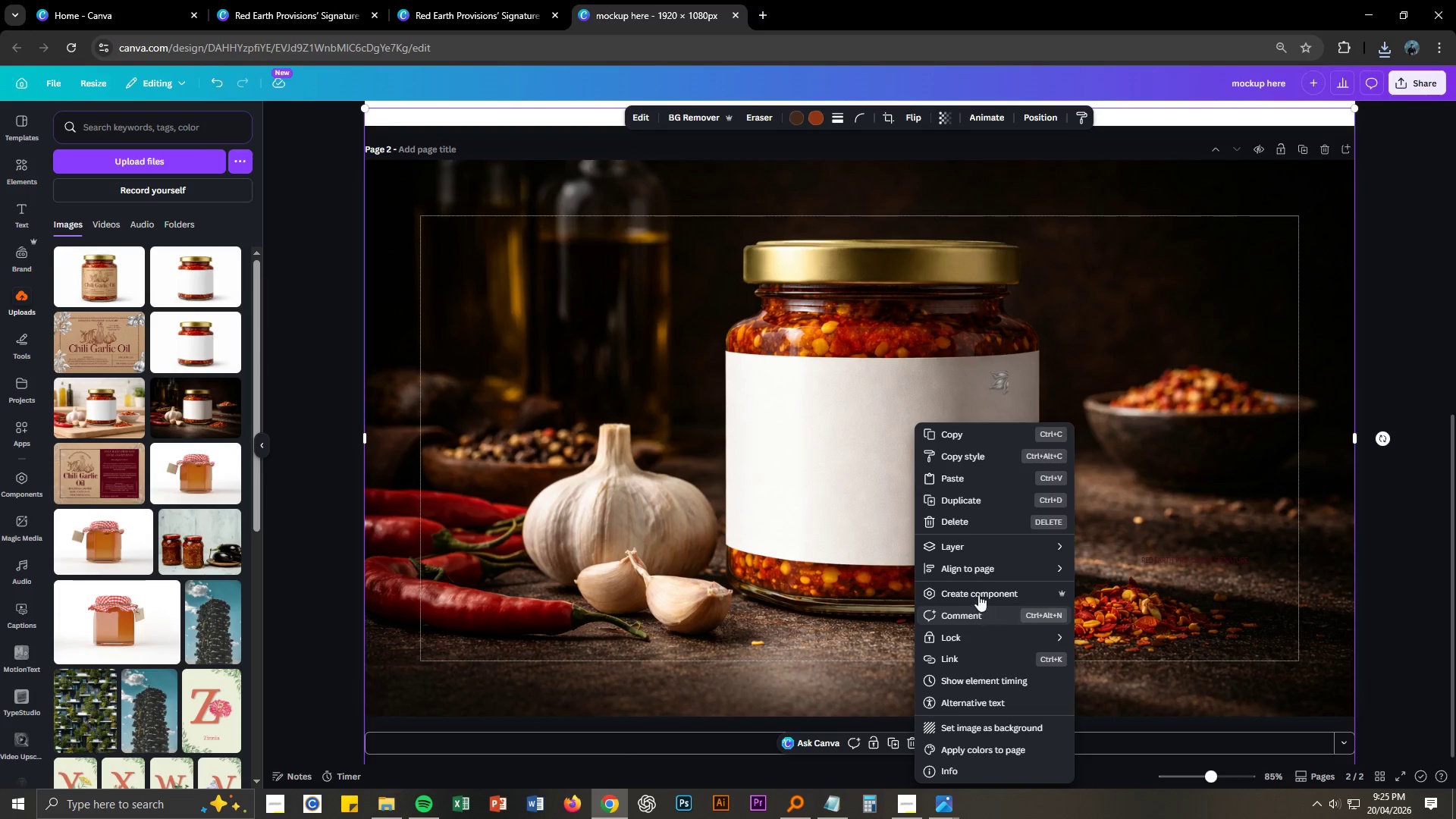 
left_click([976, 548])
 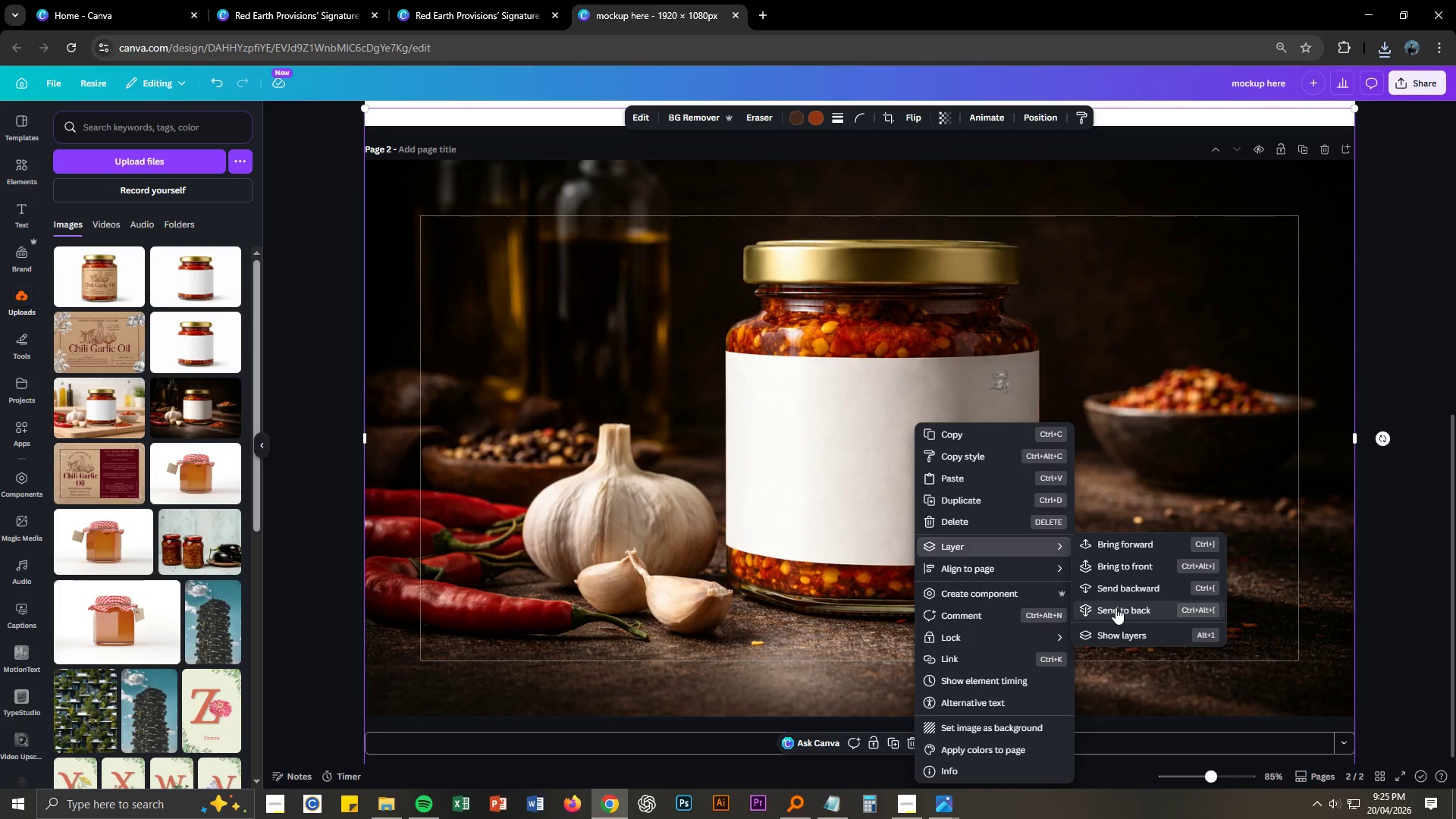 
left_click([1116, 590])
 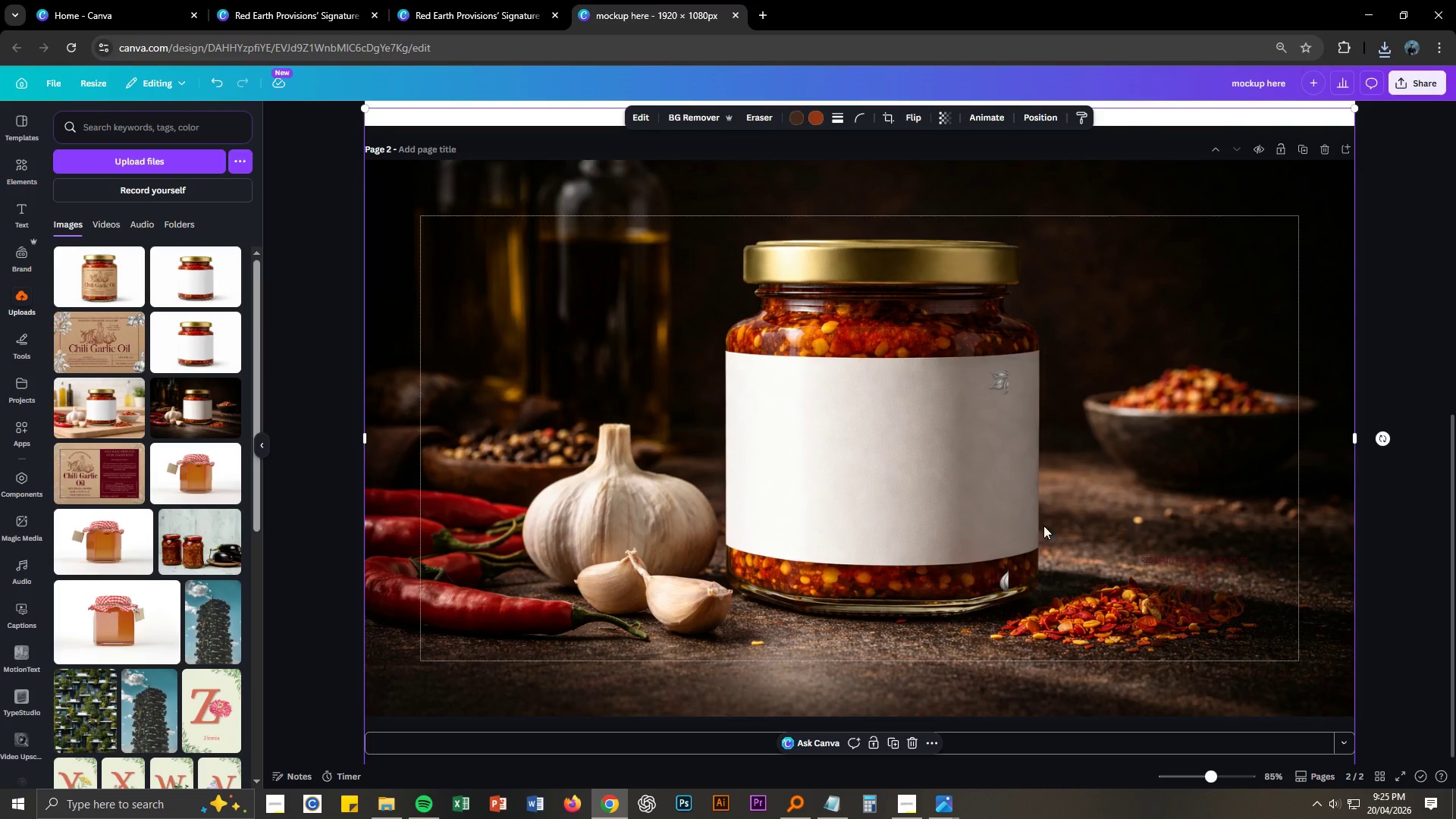 
left_click_drag(start_coordinate=[1106, 506], to_coordinate=[1125, 533])
 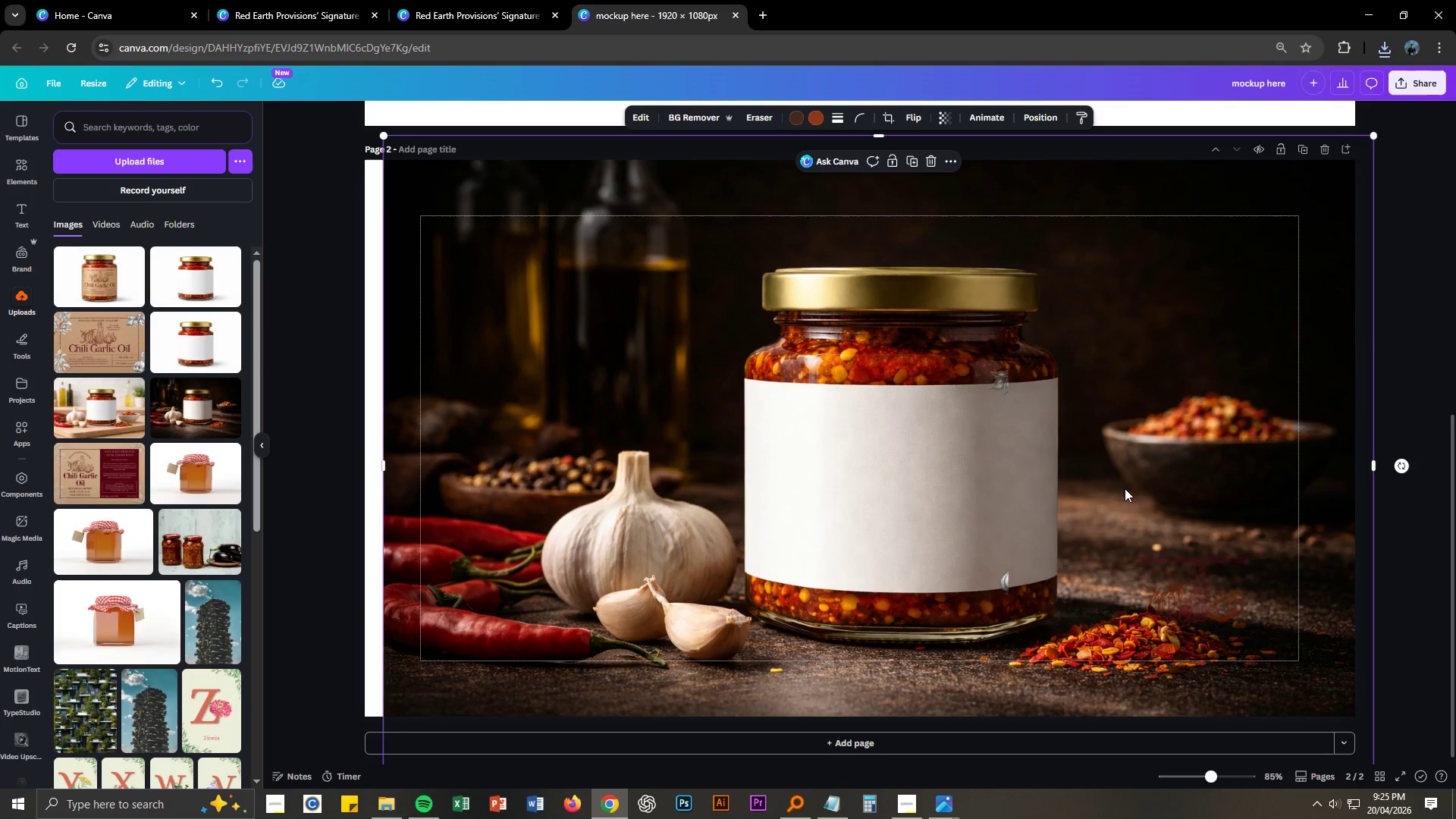 
key(Control+ControlLeft)
 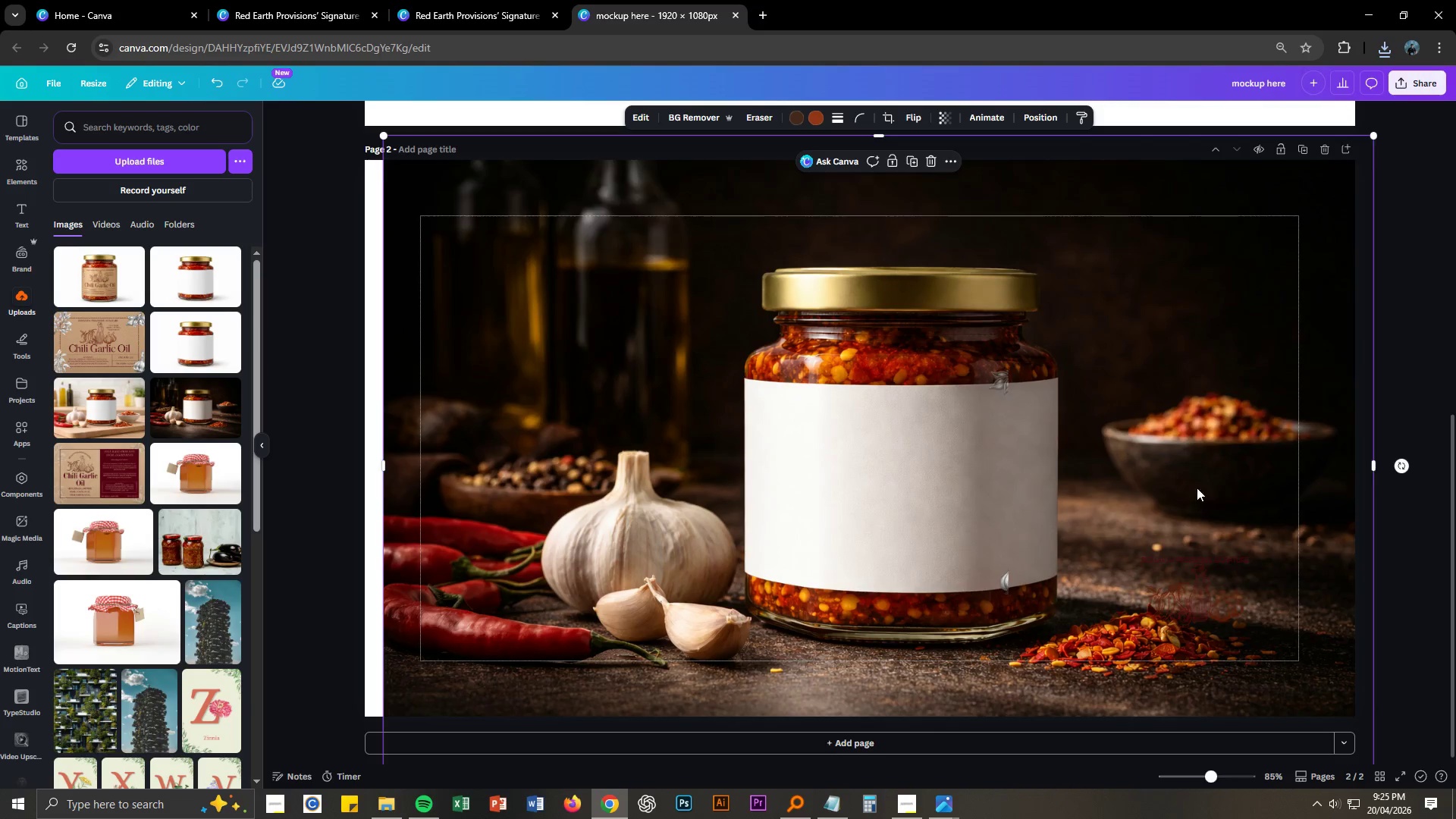 
key(Control+Z)
 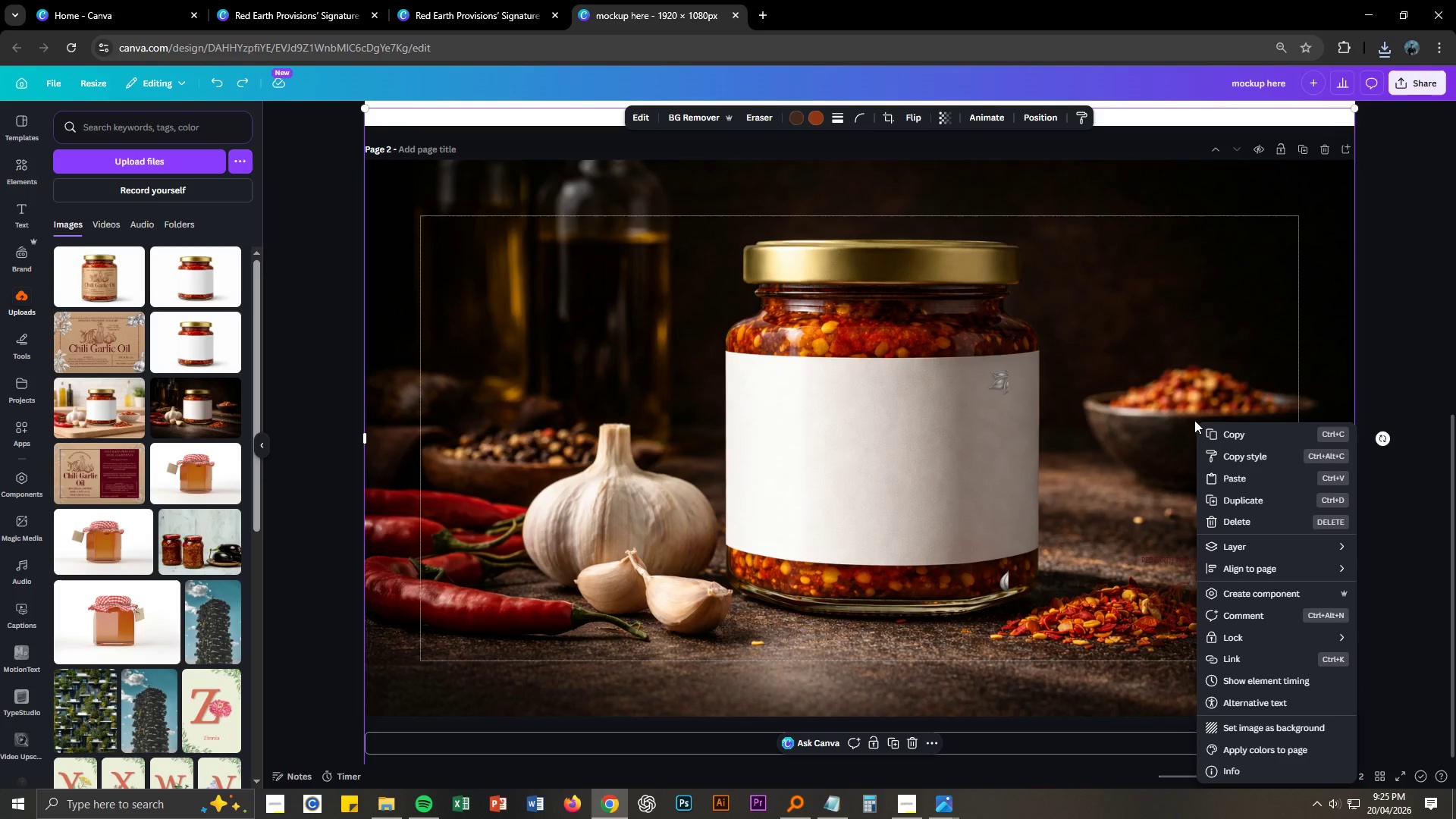 
left_click([1148, 375])
 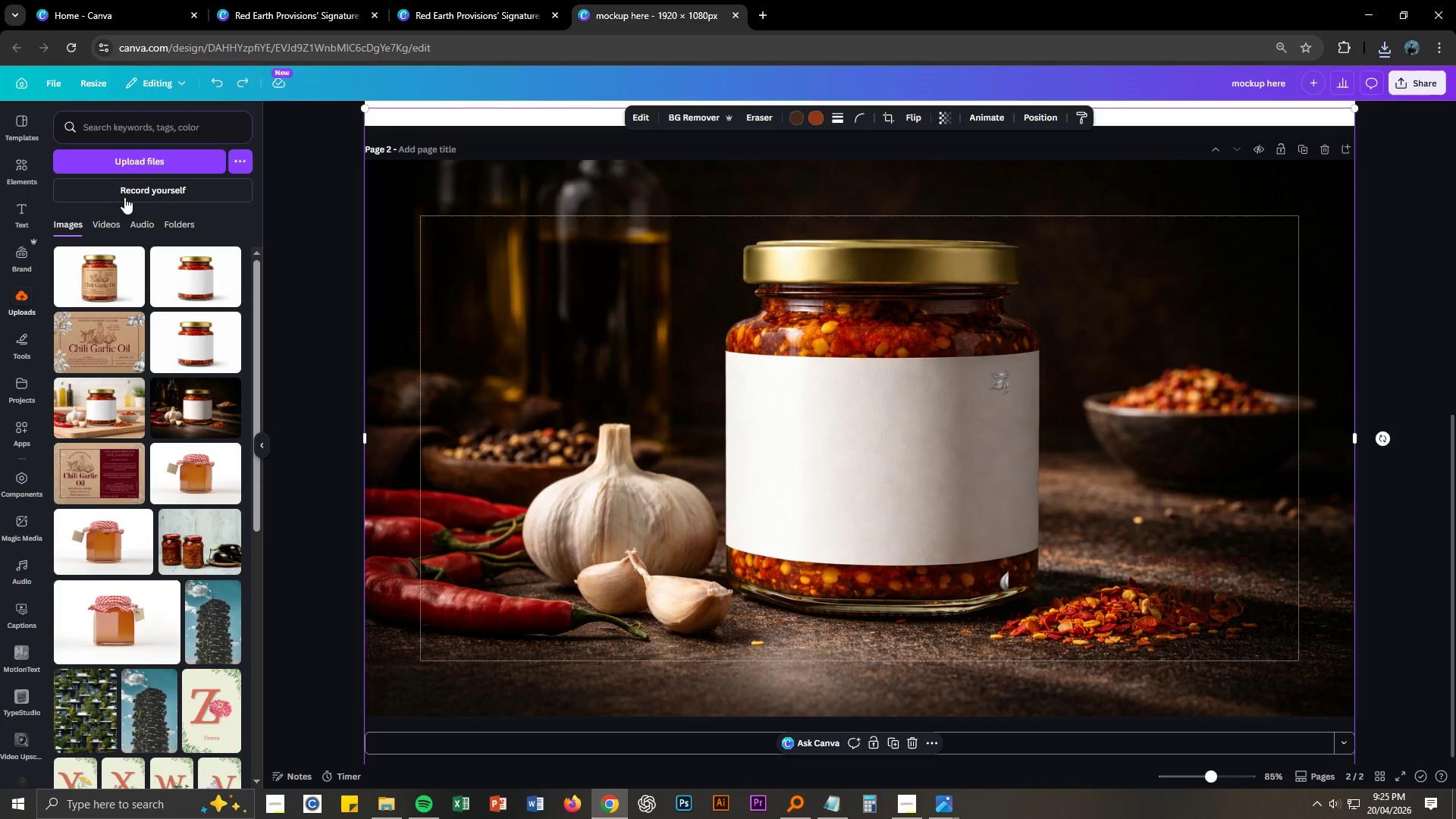 
left_click([140, 158])
 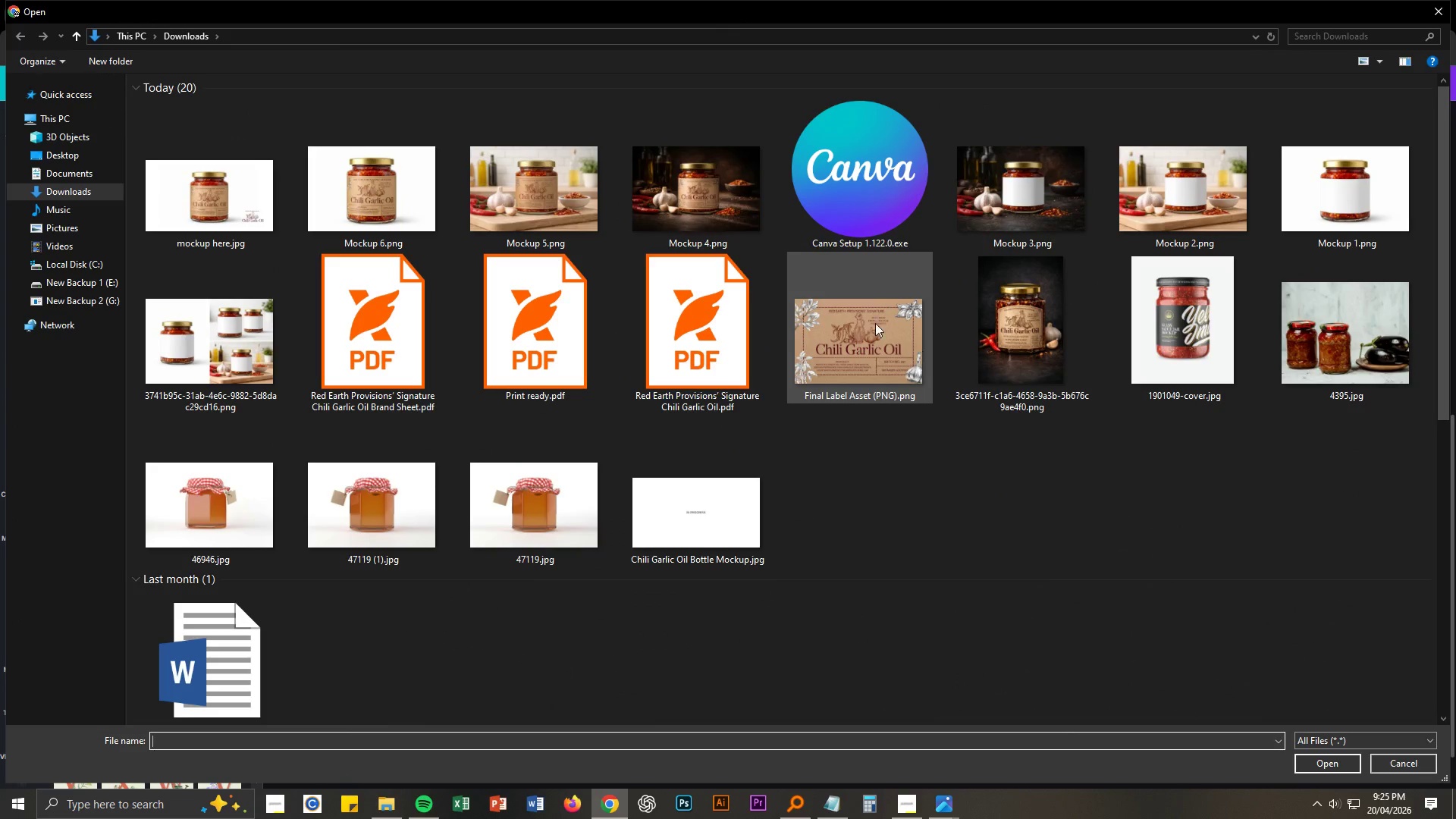 
double_click([682, 221])
 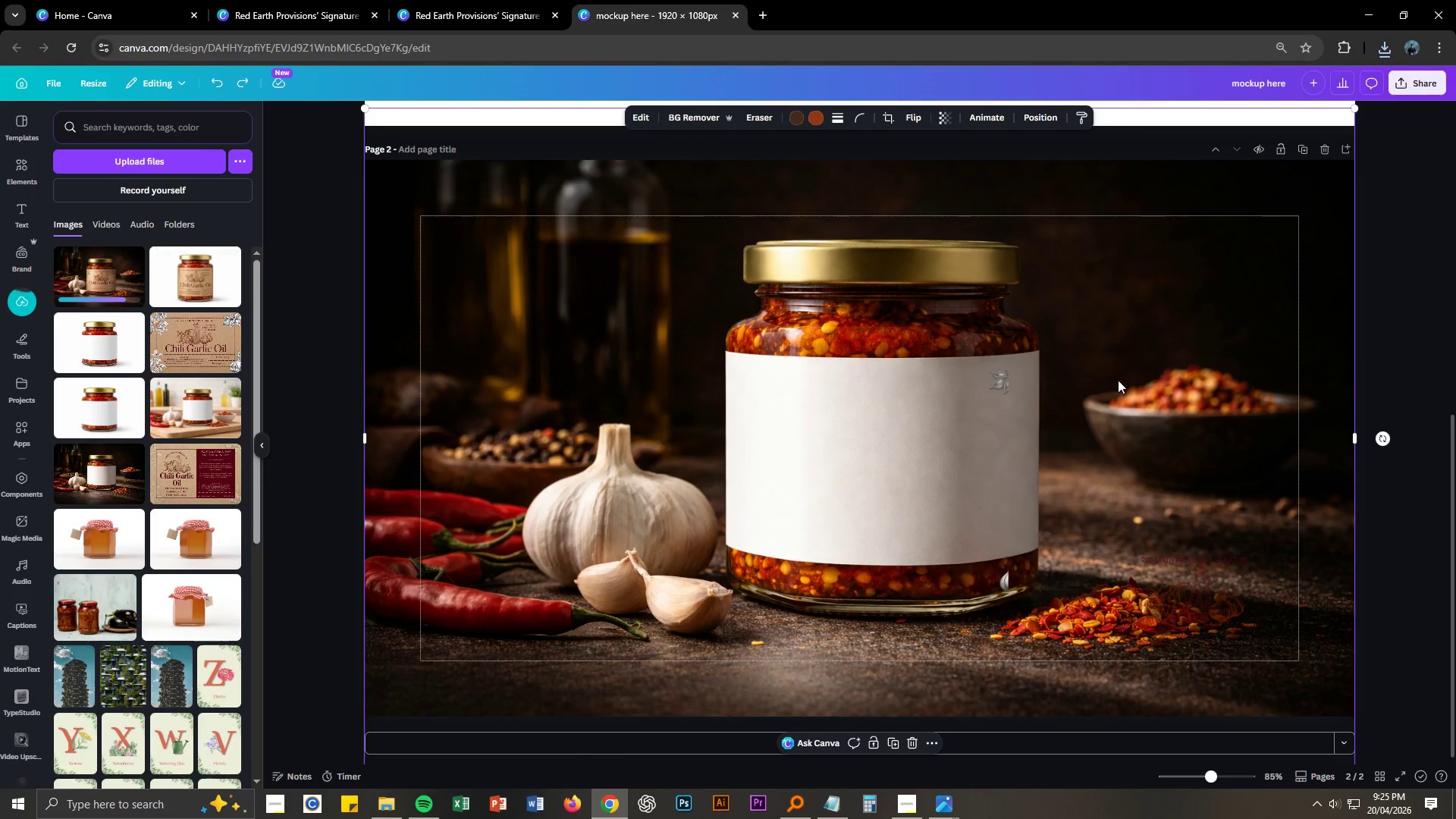 
left_click([996, 381])
 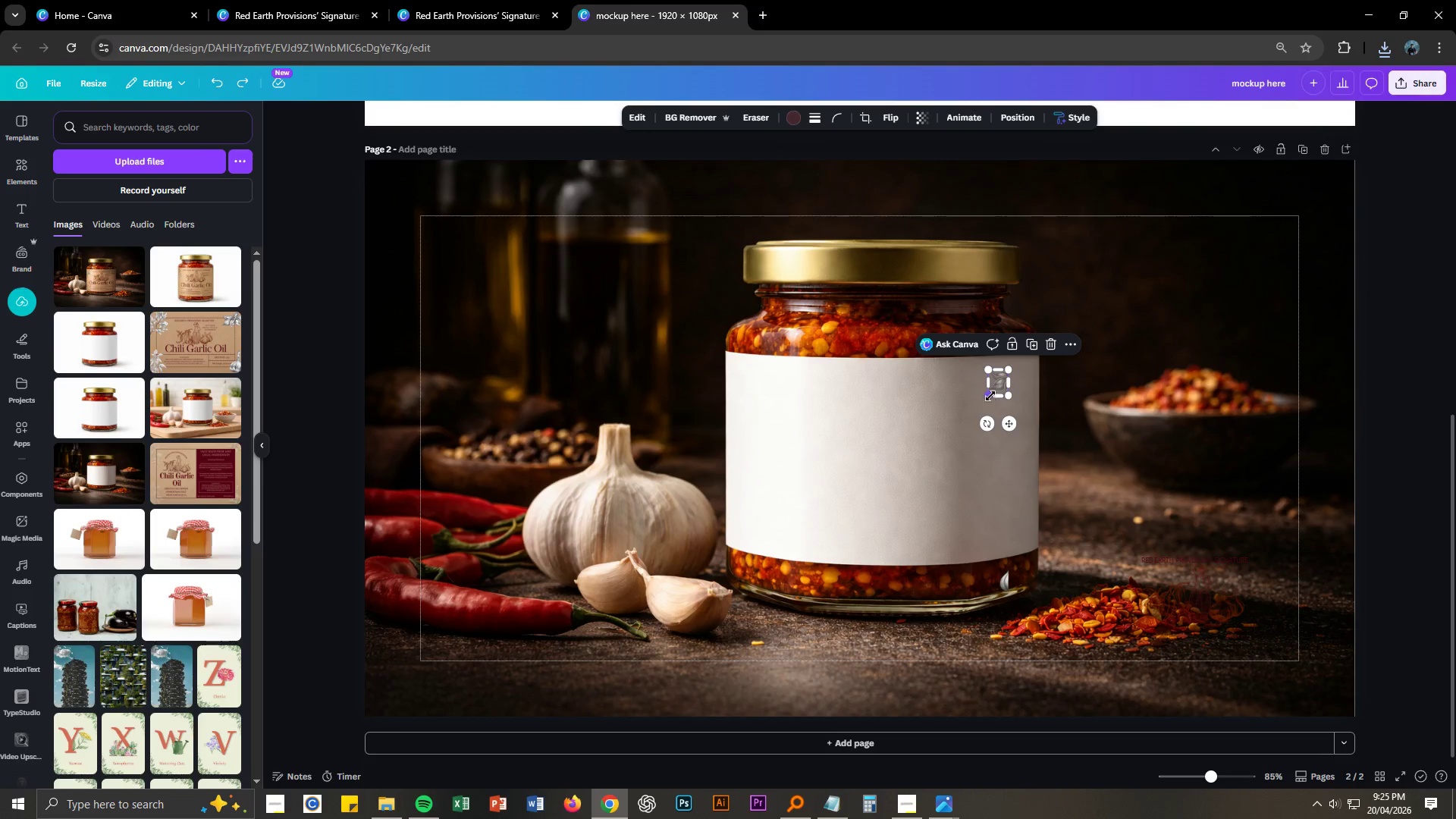 
key(Delete)
 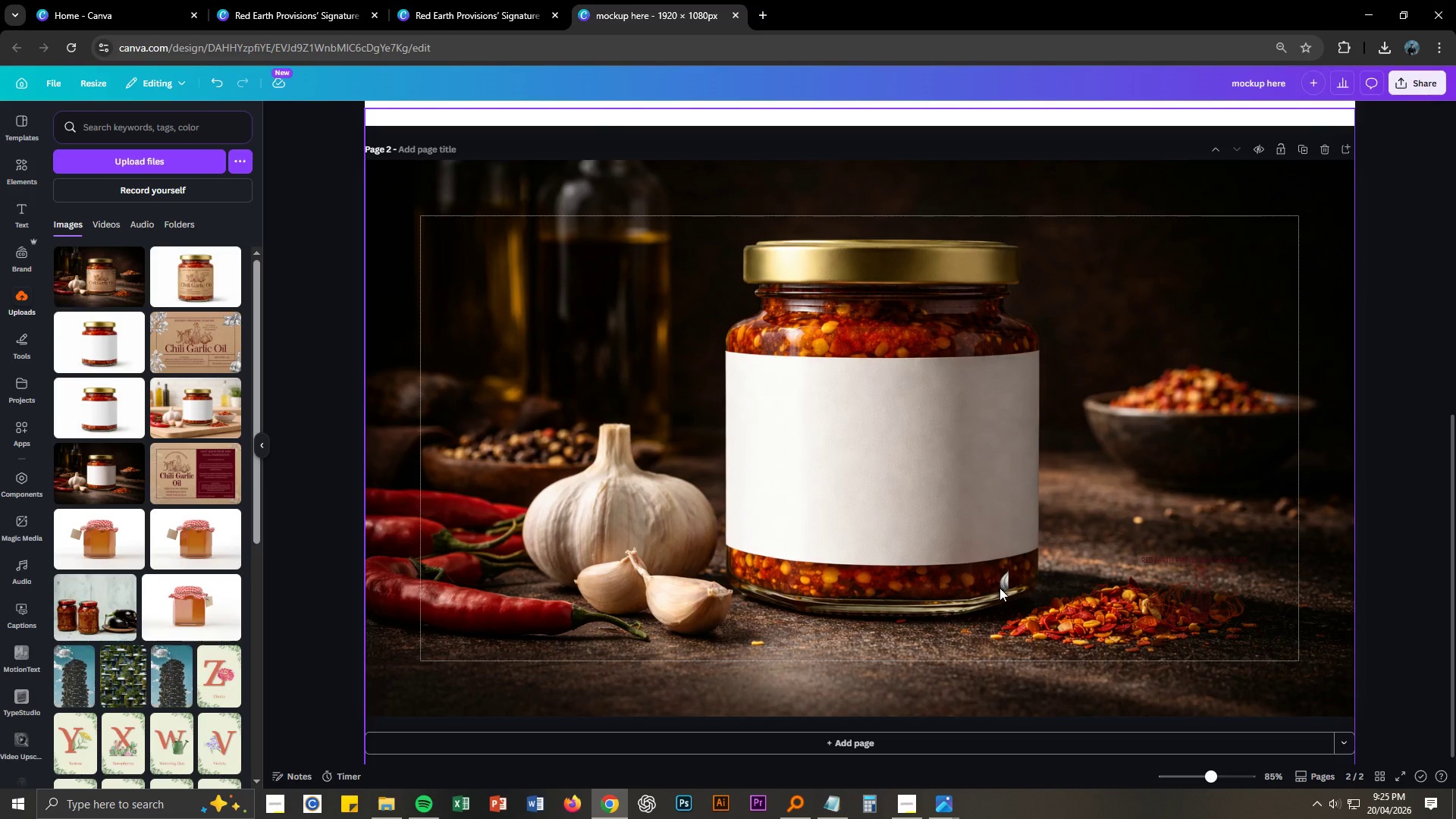 
left_click([1003, 582])
 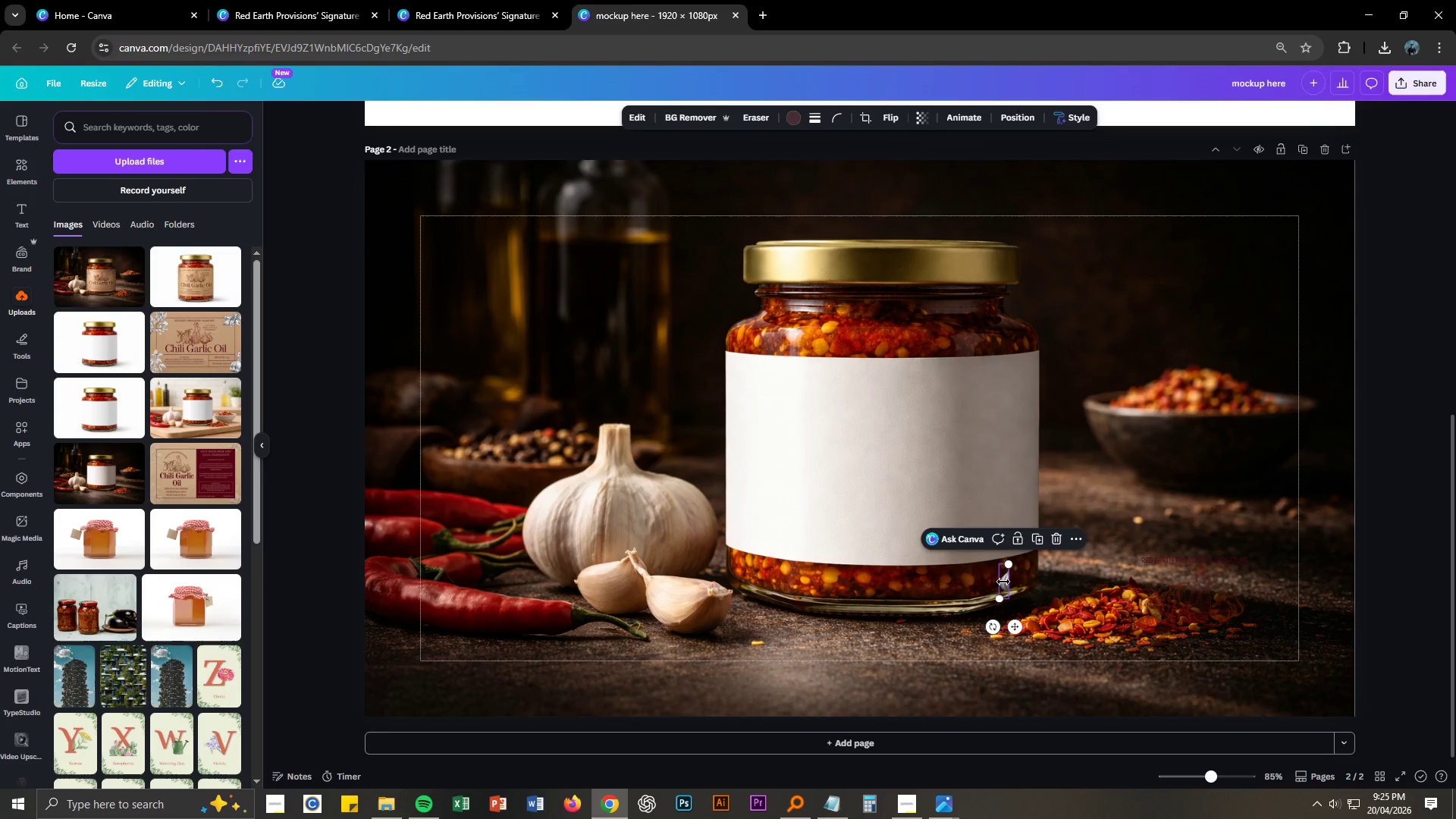 
key(Delete)
 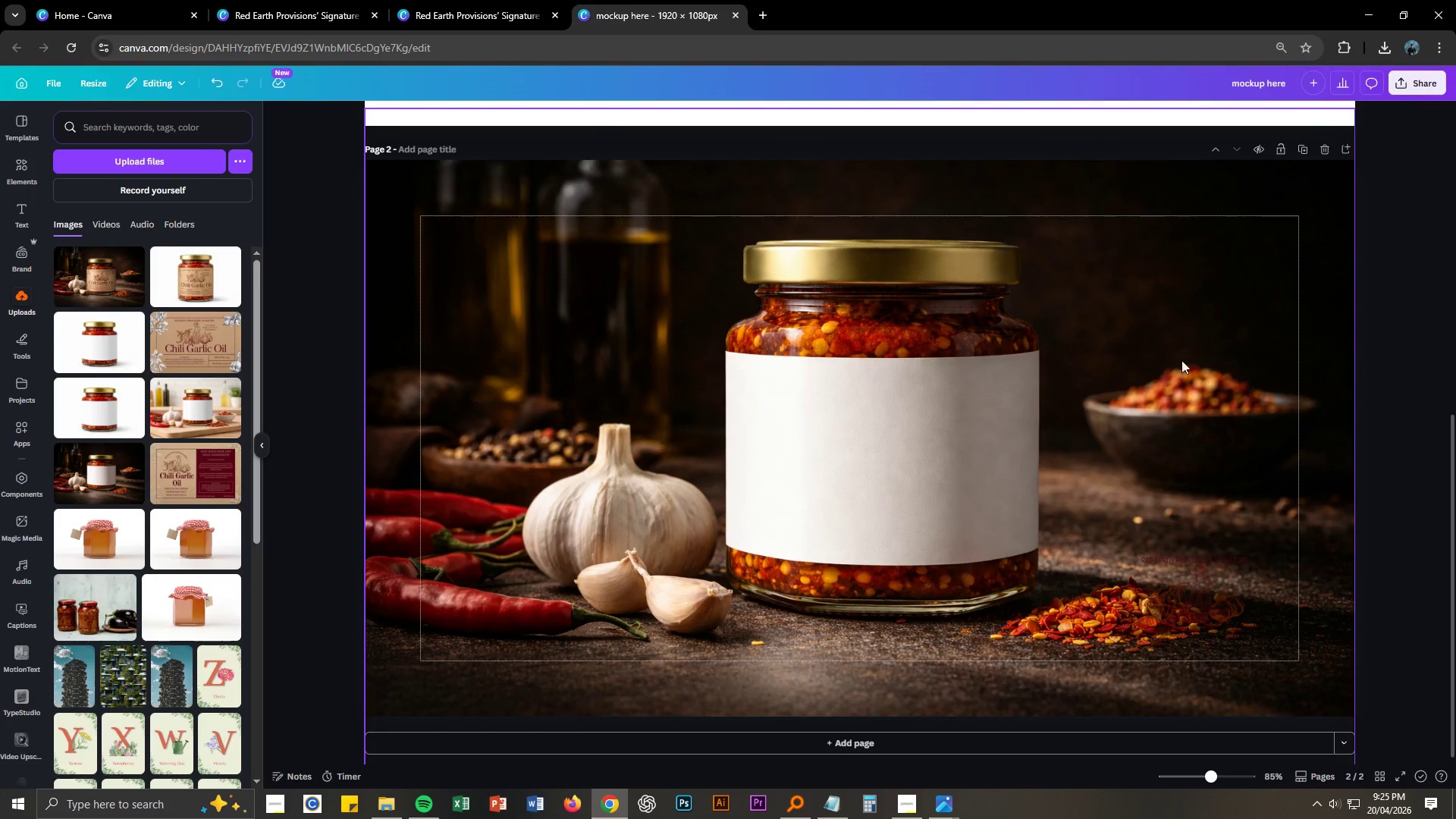 
left_click([1238, 293])
 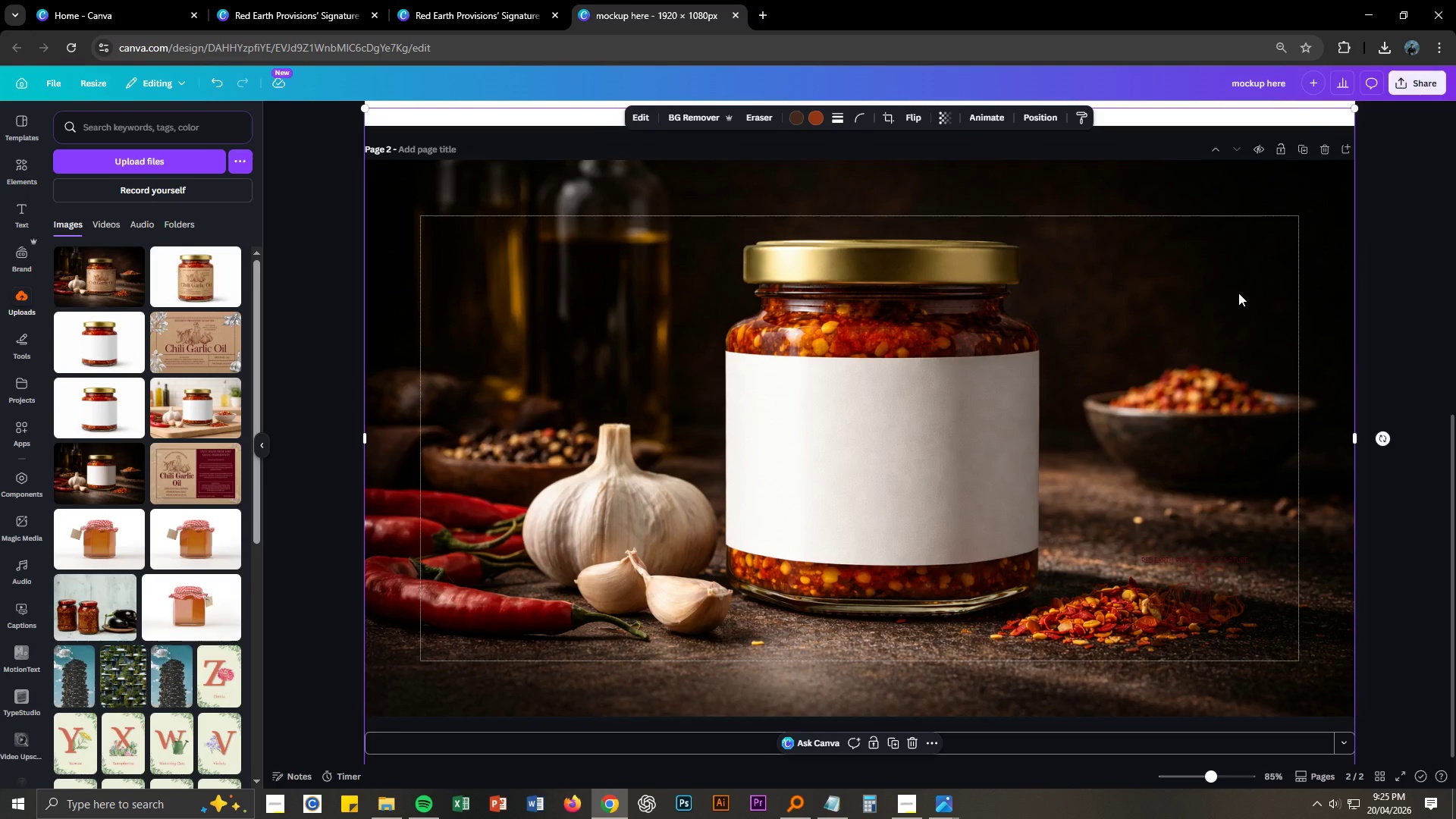 
right_click([1238, 293])
 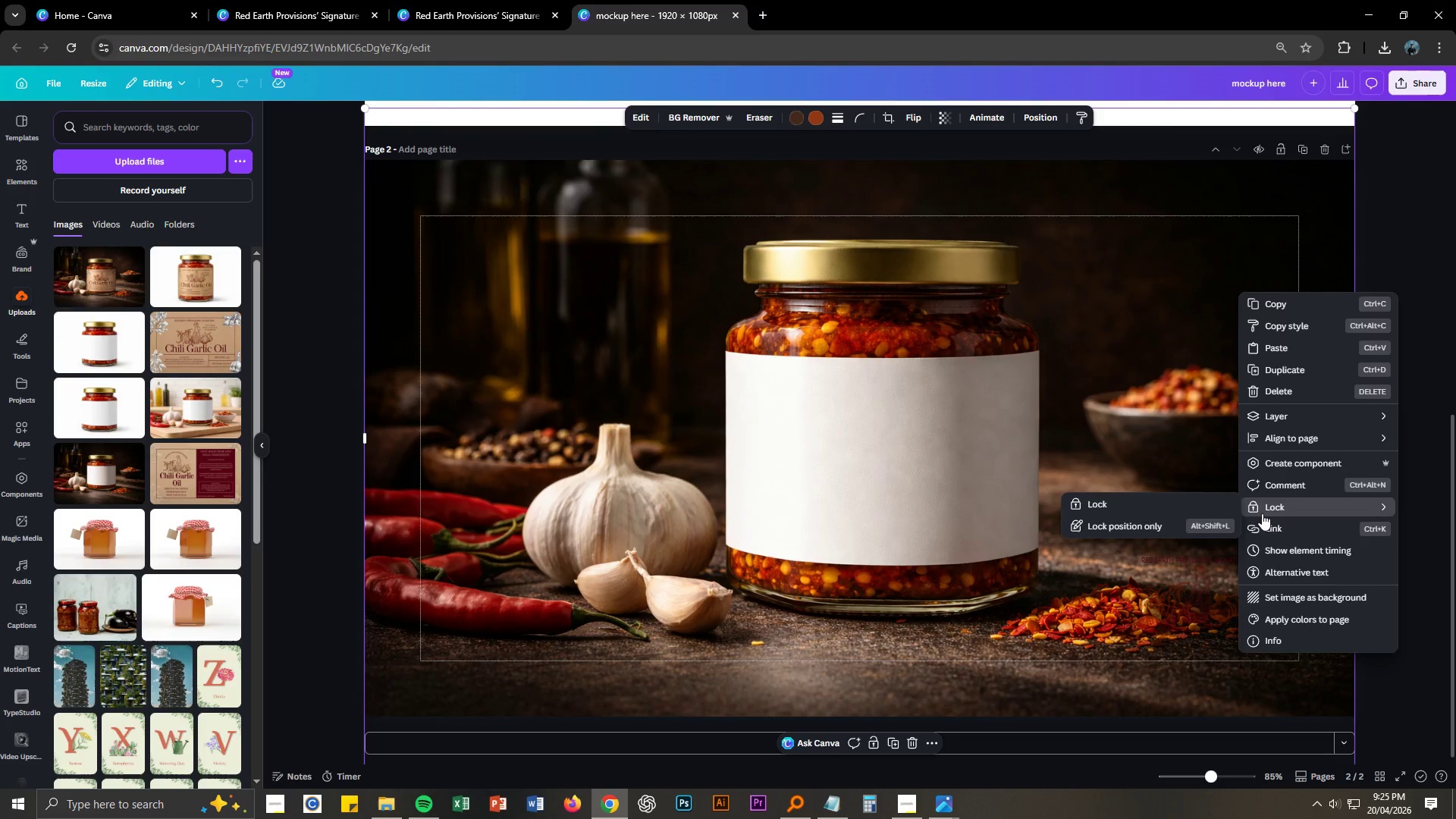 
left_click([1153, 500])
 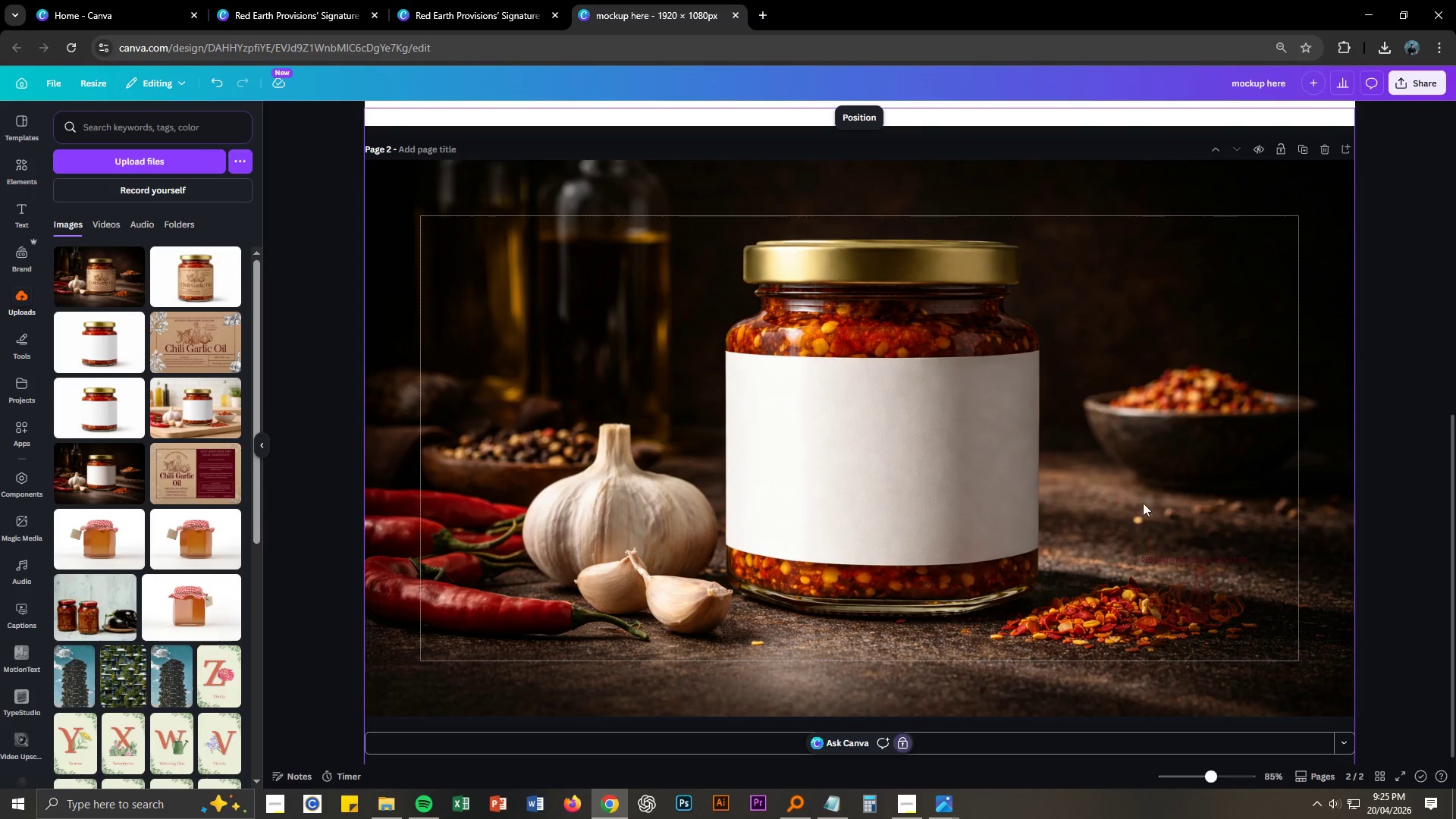 
left_click_drag(start_coordinate=[1121, 474], to_coordinate=[1256, 629])
 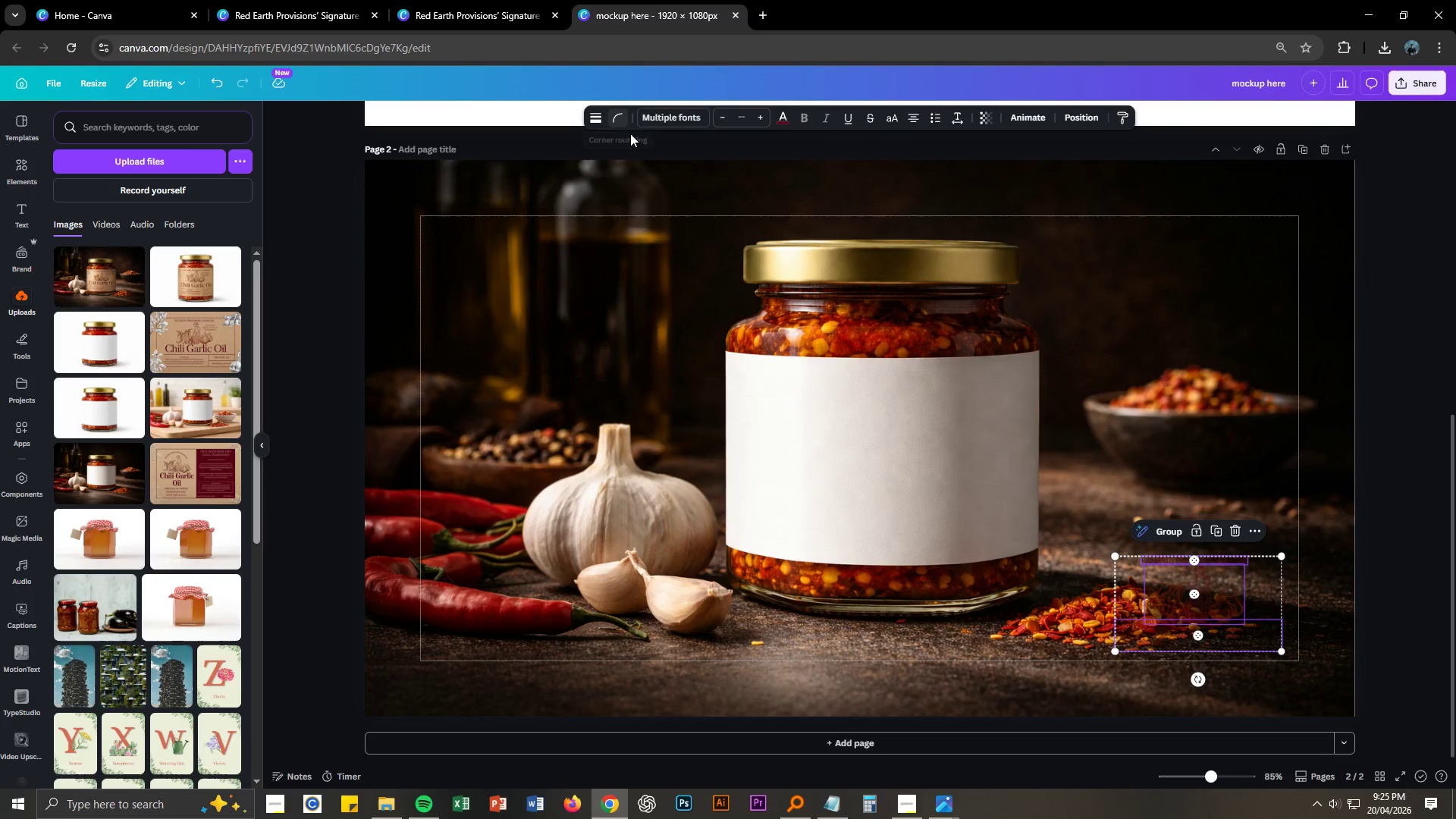 
scroll: coordinate [710, 202], scroll_direction: up, amount: 2.0
 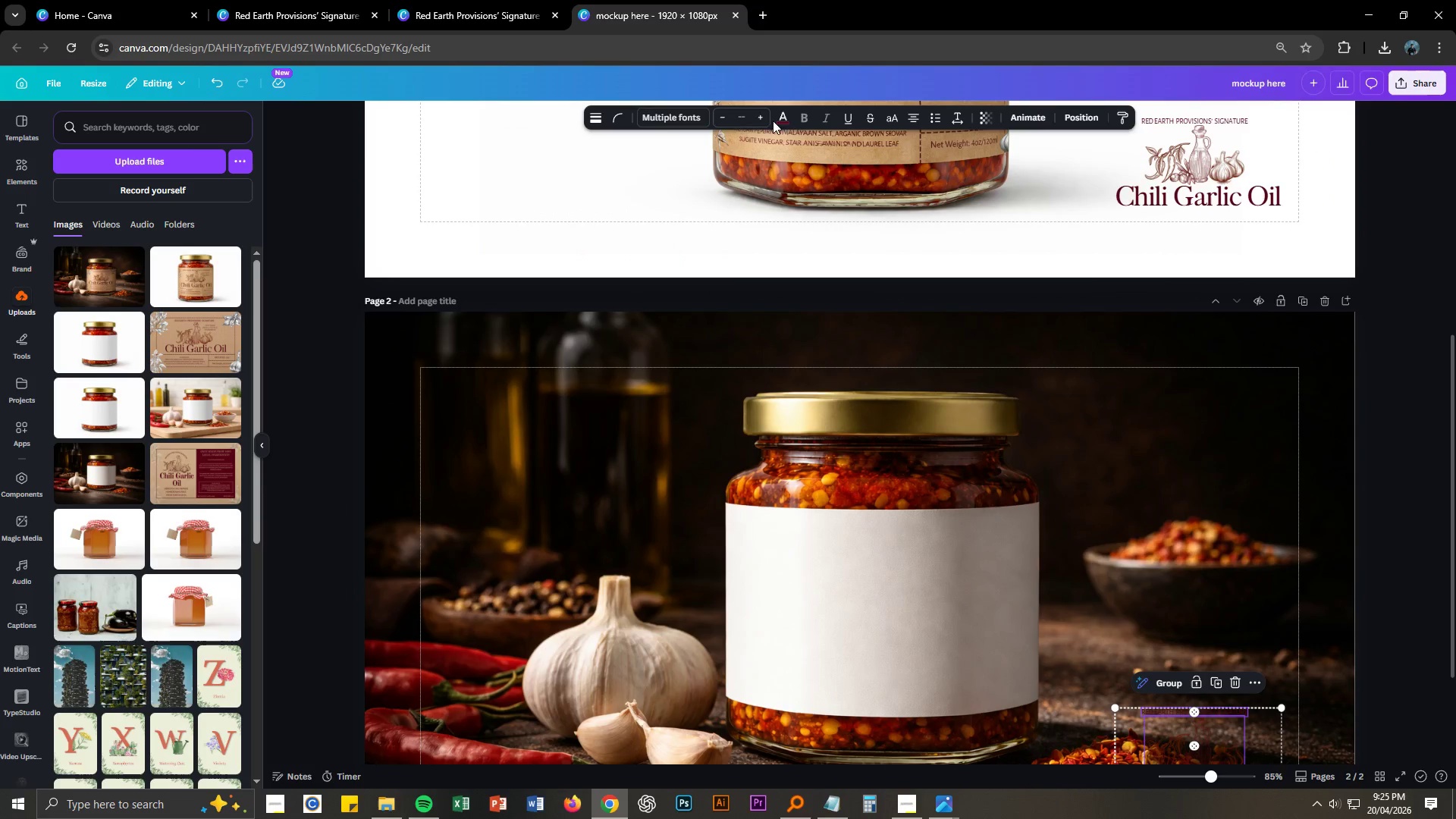 
left_click([782, 117])
 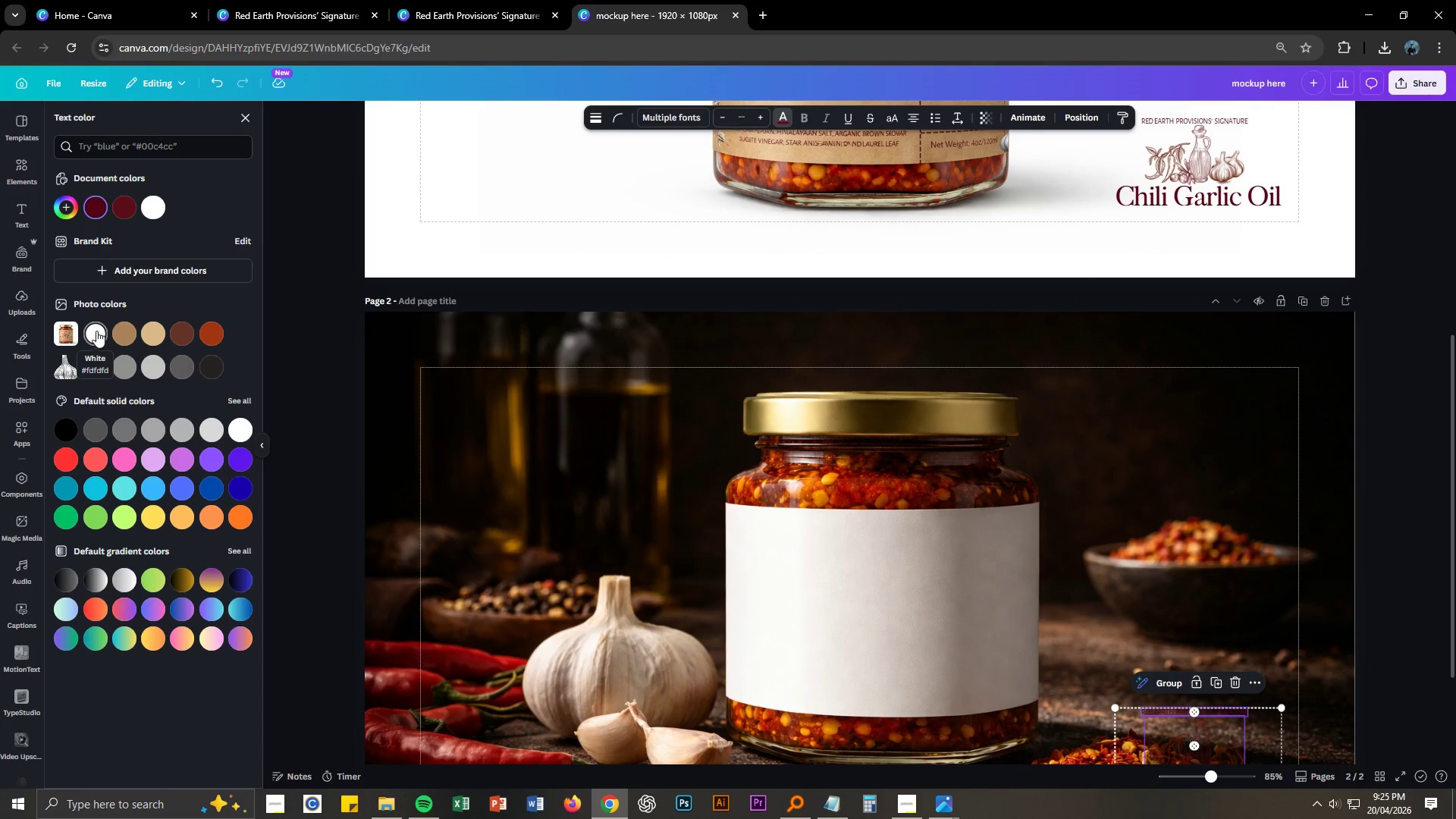 
left_click([96, 331])
 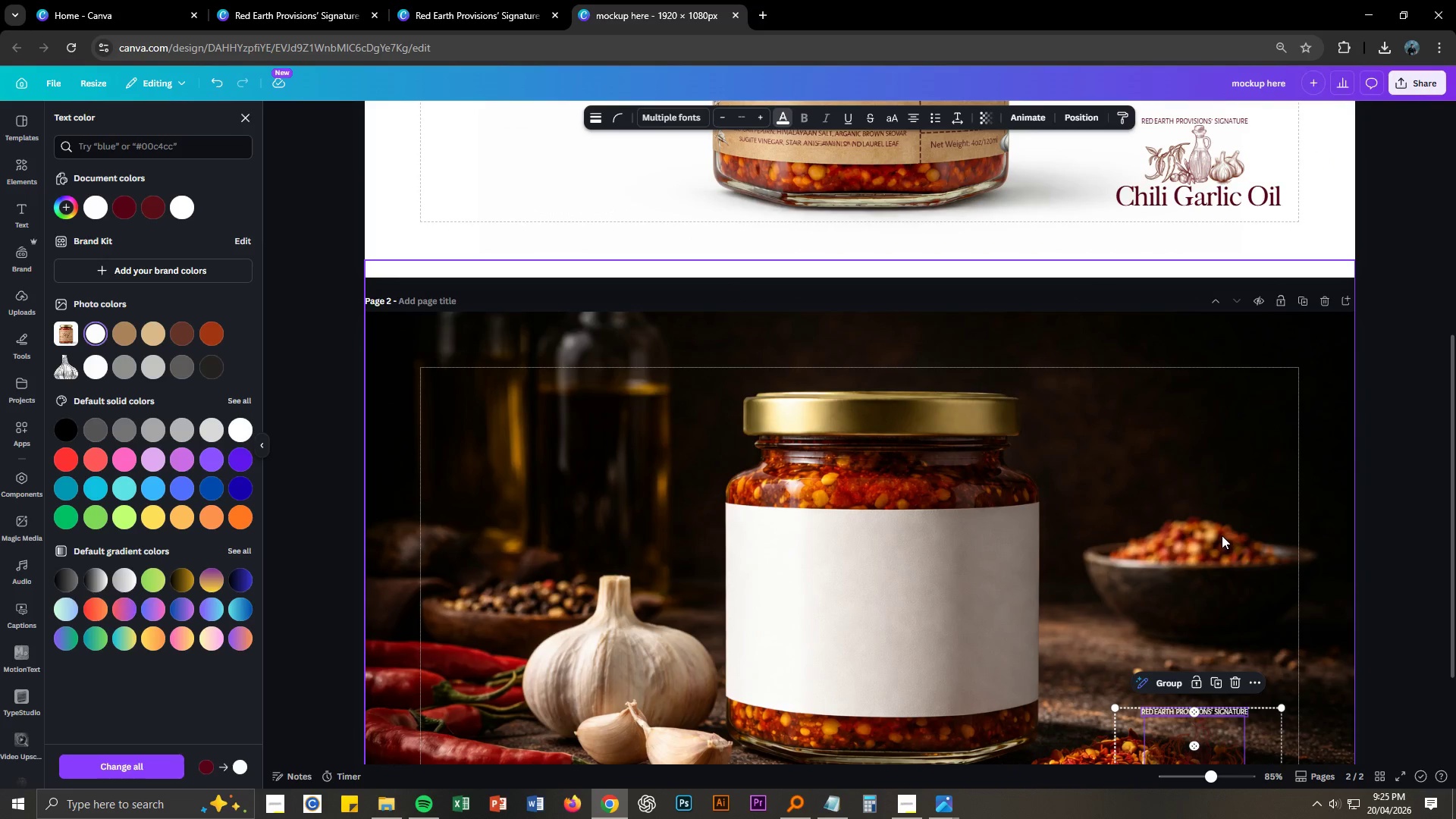 
scroll: coordinate [1222, 535], scroll_direction: down, amount: 3.0
 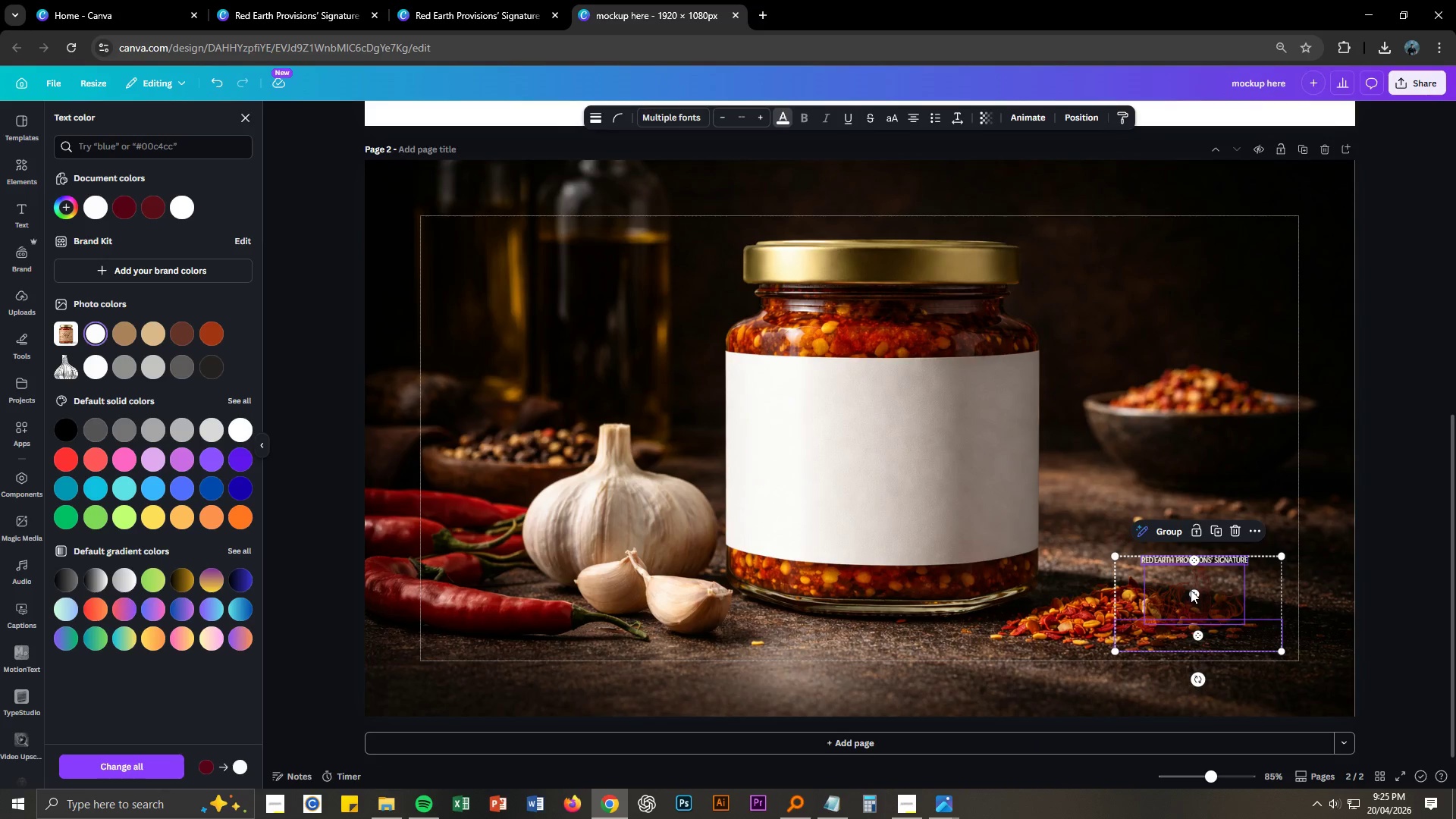 
double_click([1173, 588])
 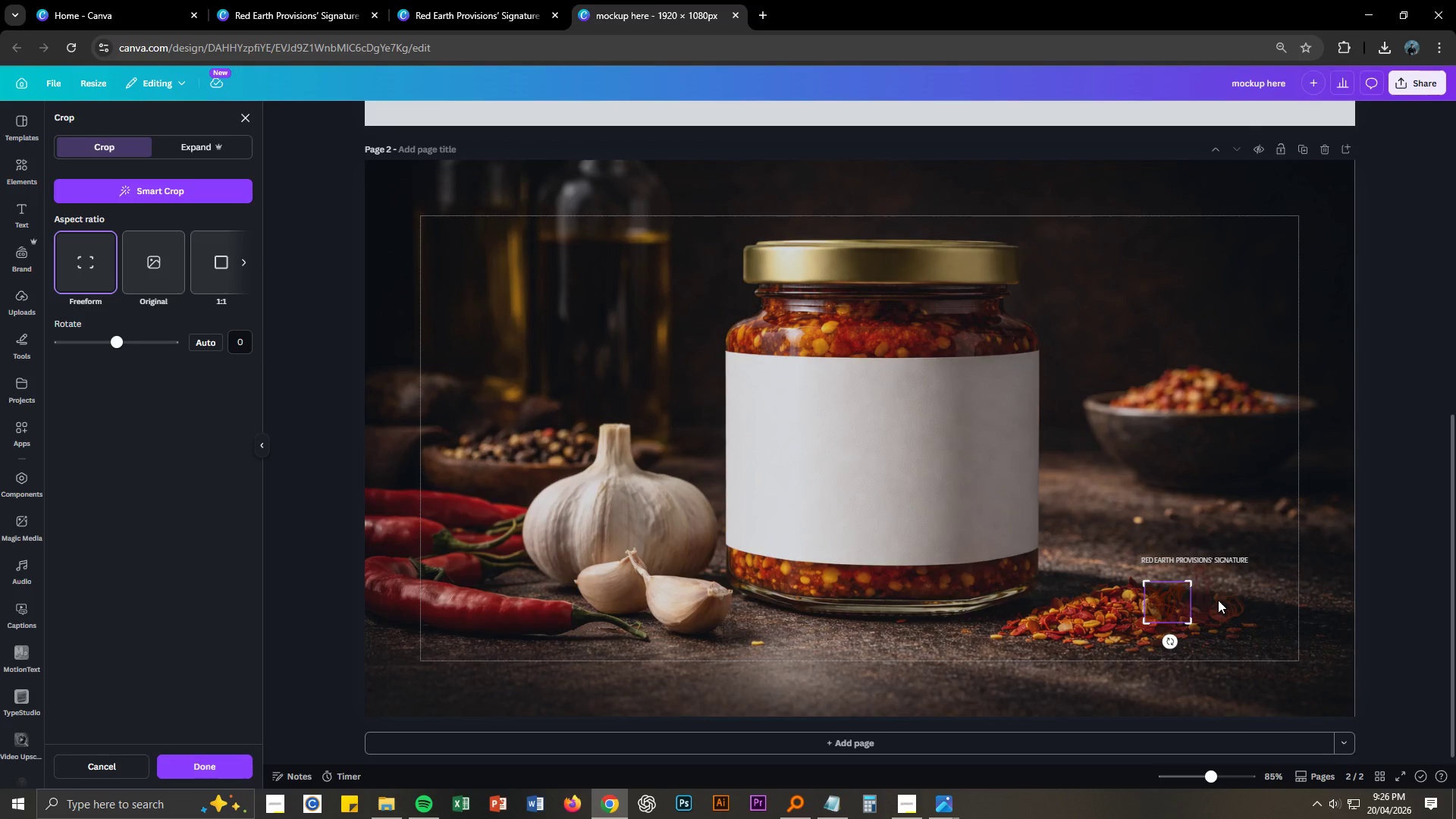 
left_click([1259, 609])
 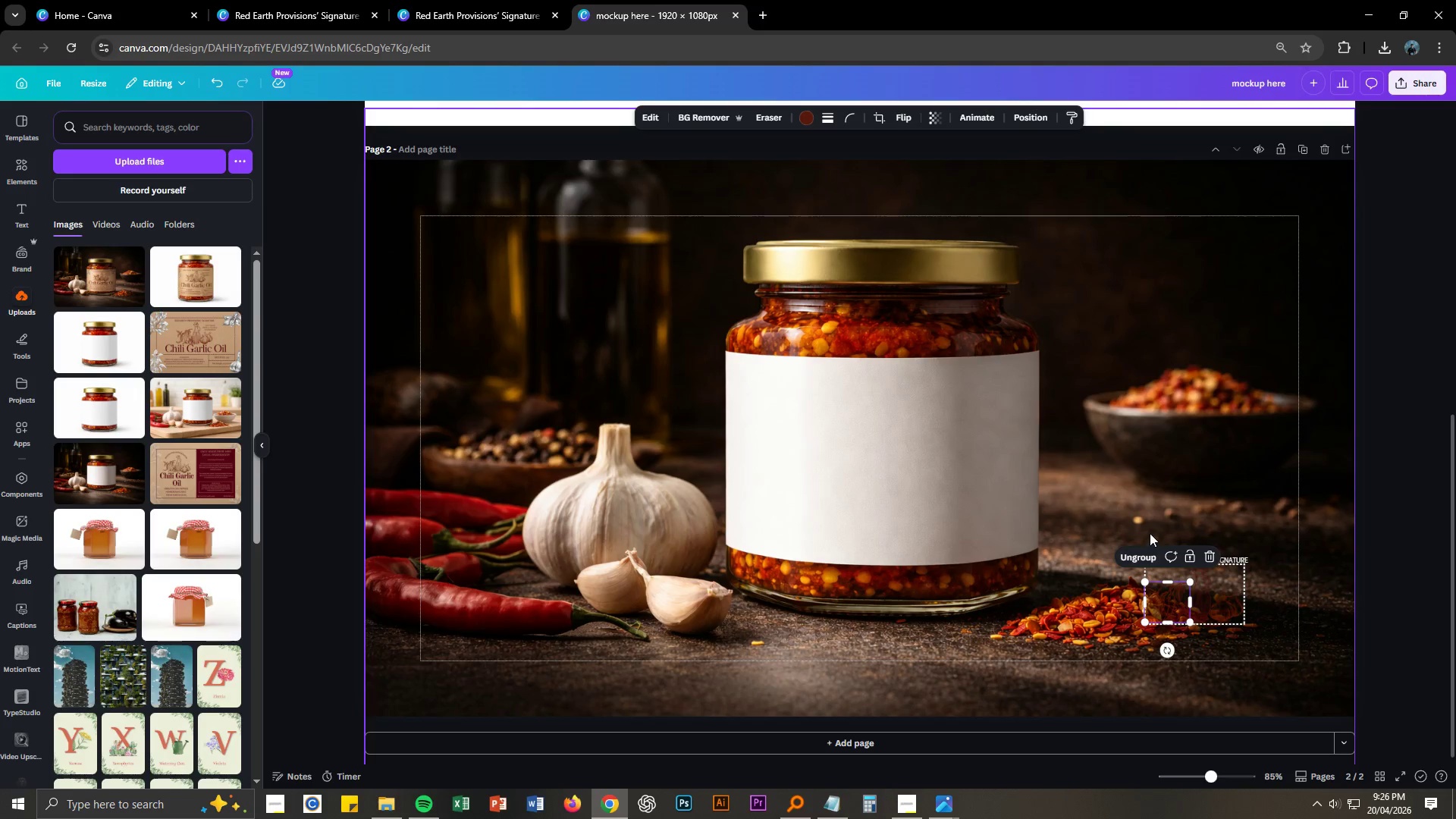 
left_click_drag(start_coordinate=[1160, 530], to_coordinate=[1247, 645])
 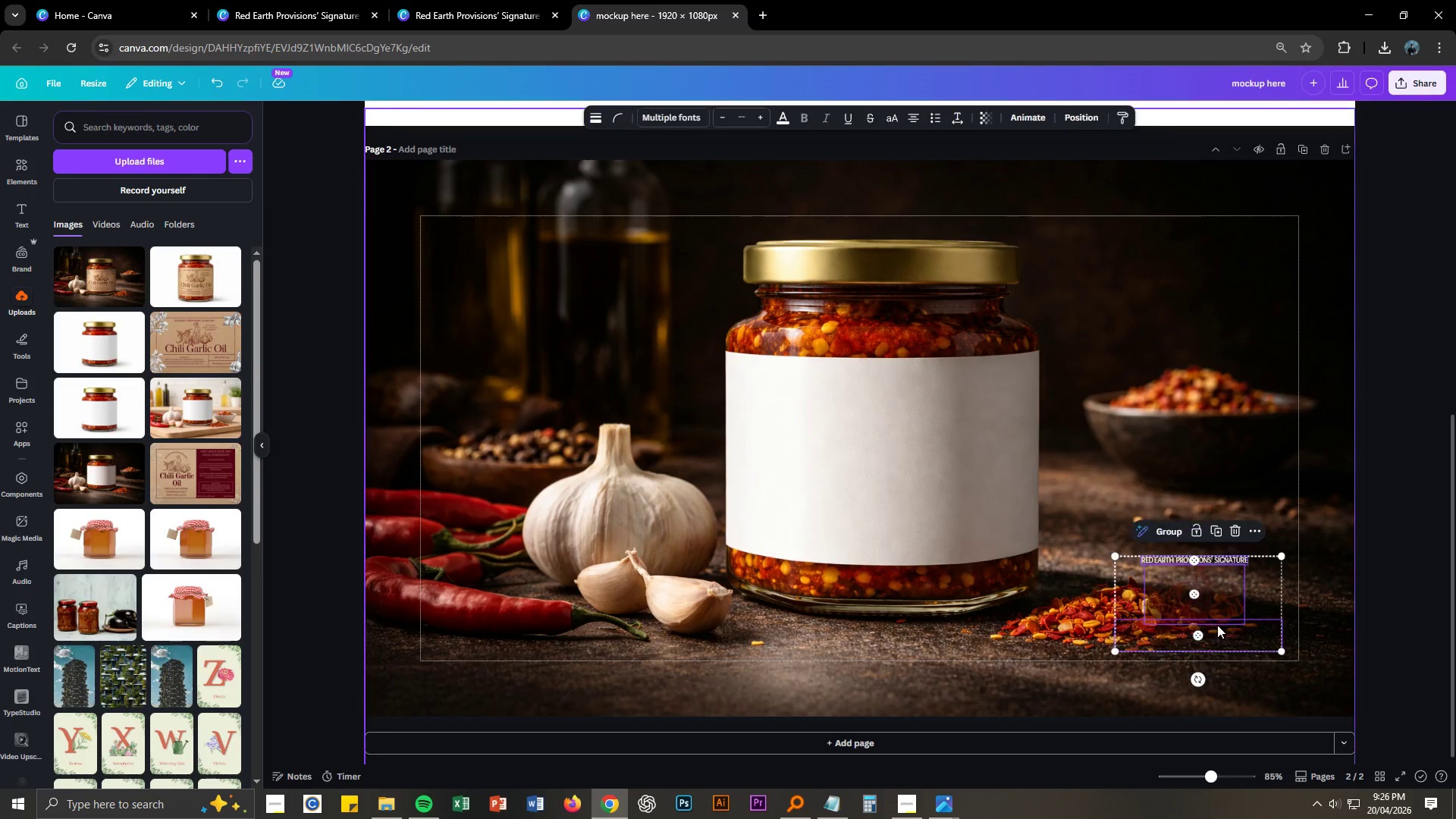 
right_click([1217, 624])
 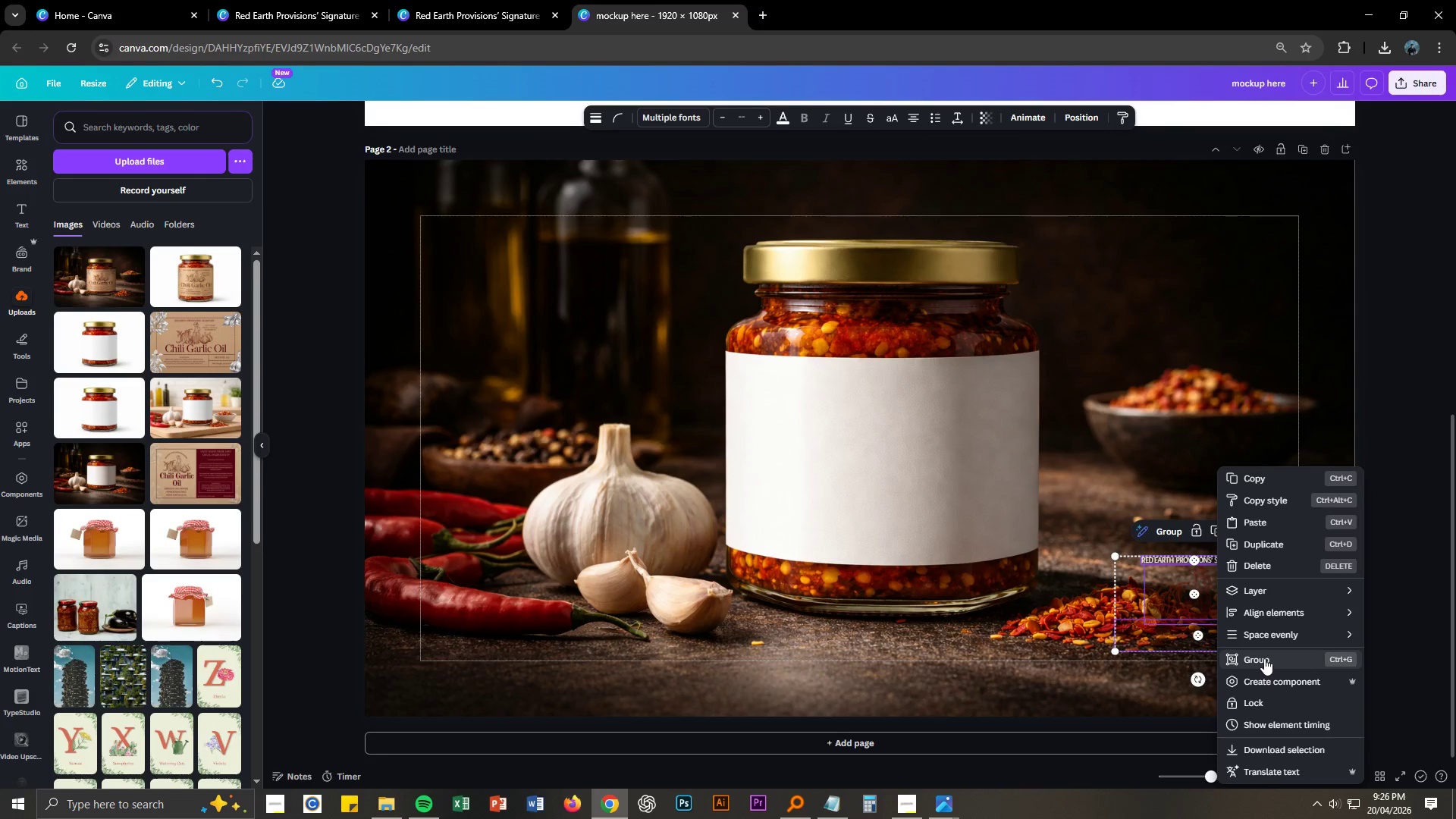 
left_click([1264, 658])
 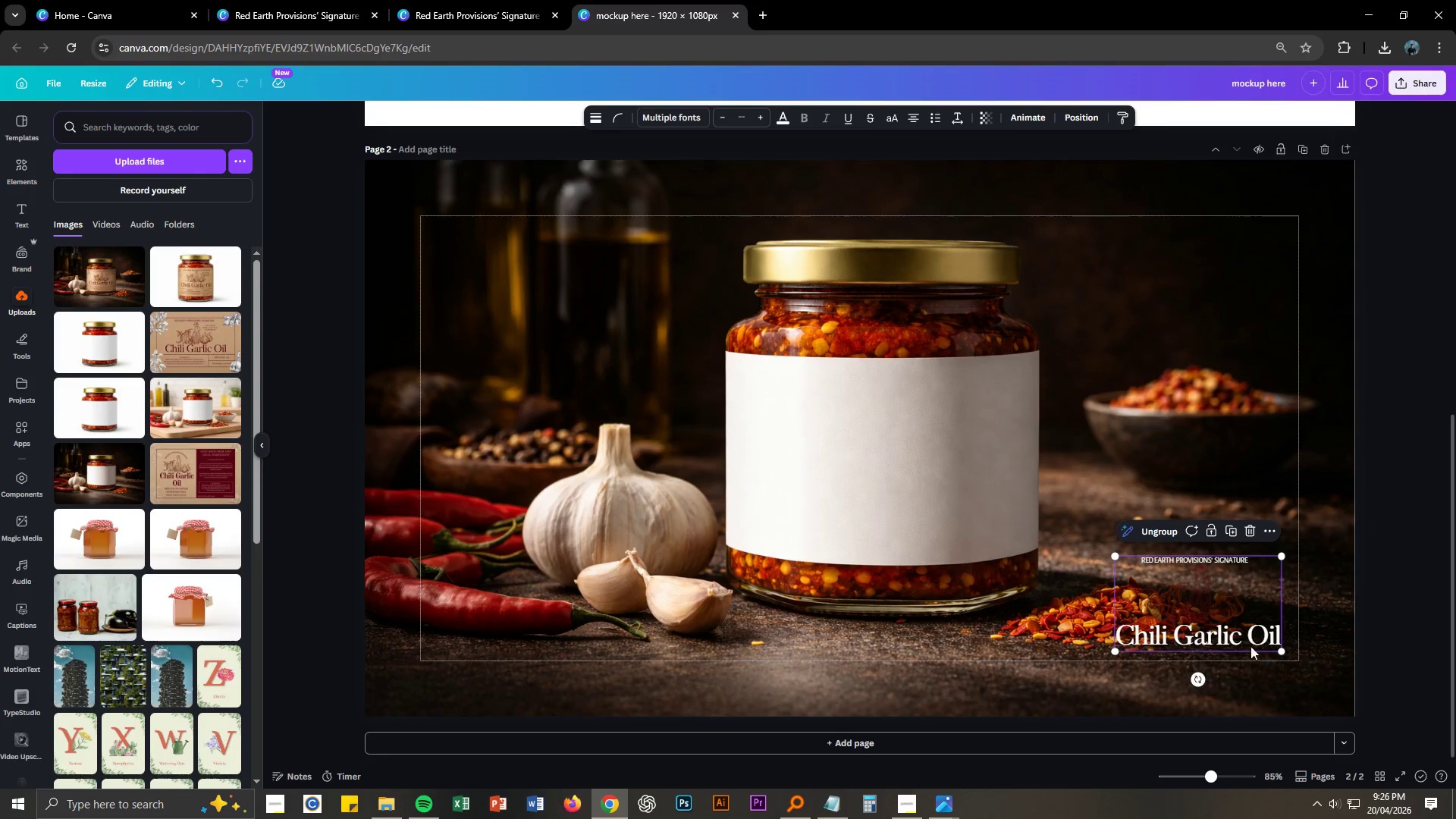 
right_click([1200, 595])
 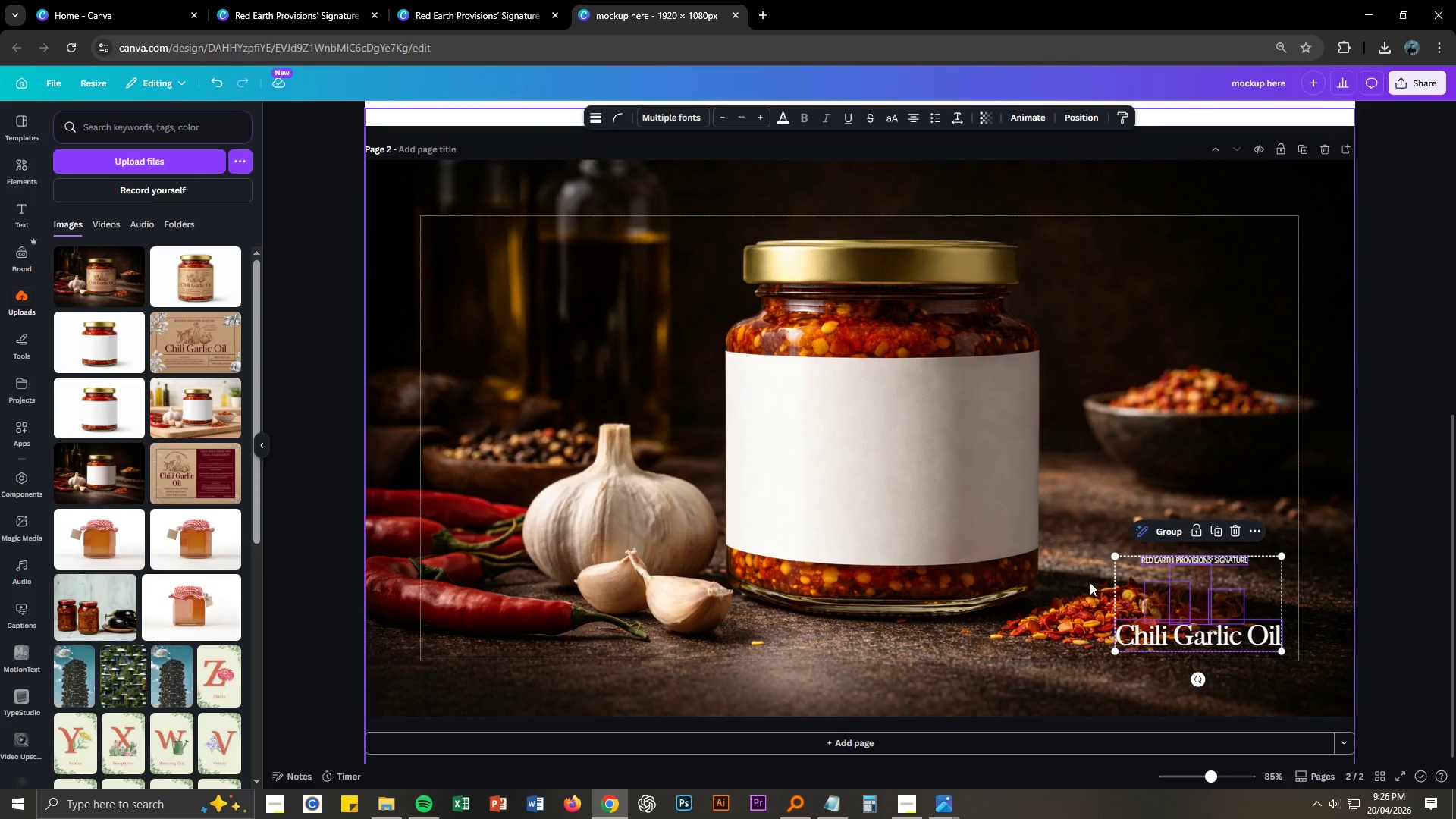 
left_click_drag(start_coordinate=[1093, 591], to_coordinate=[1260, 610])
 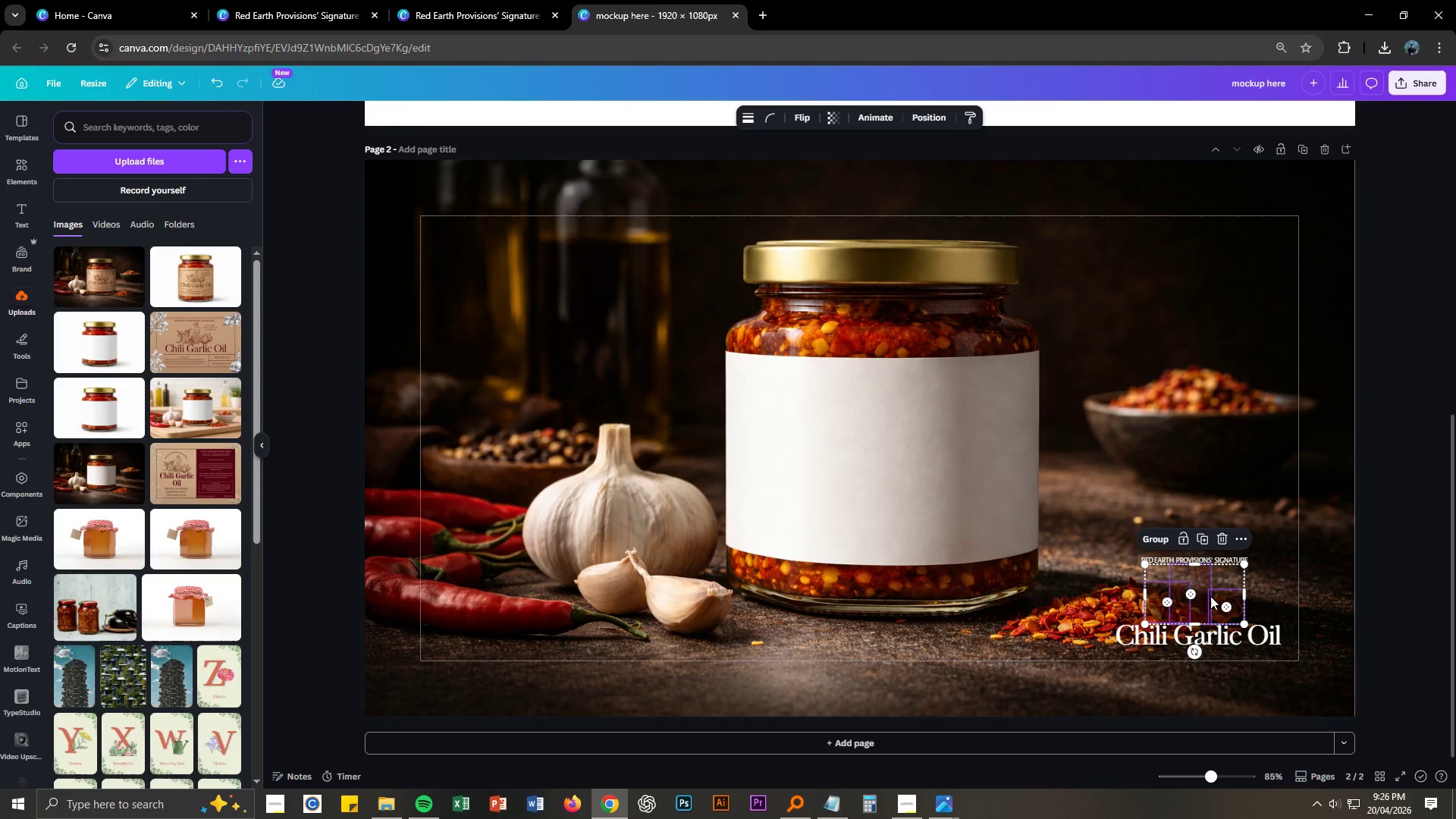 
scroll: coordinate [941, 357], scroll_direction: up, amount: 2.0
 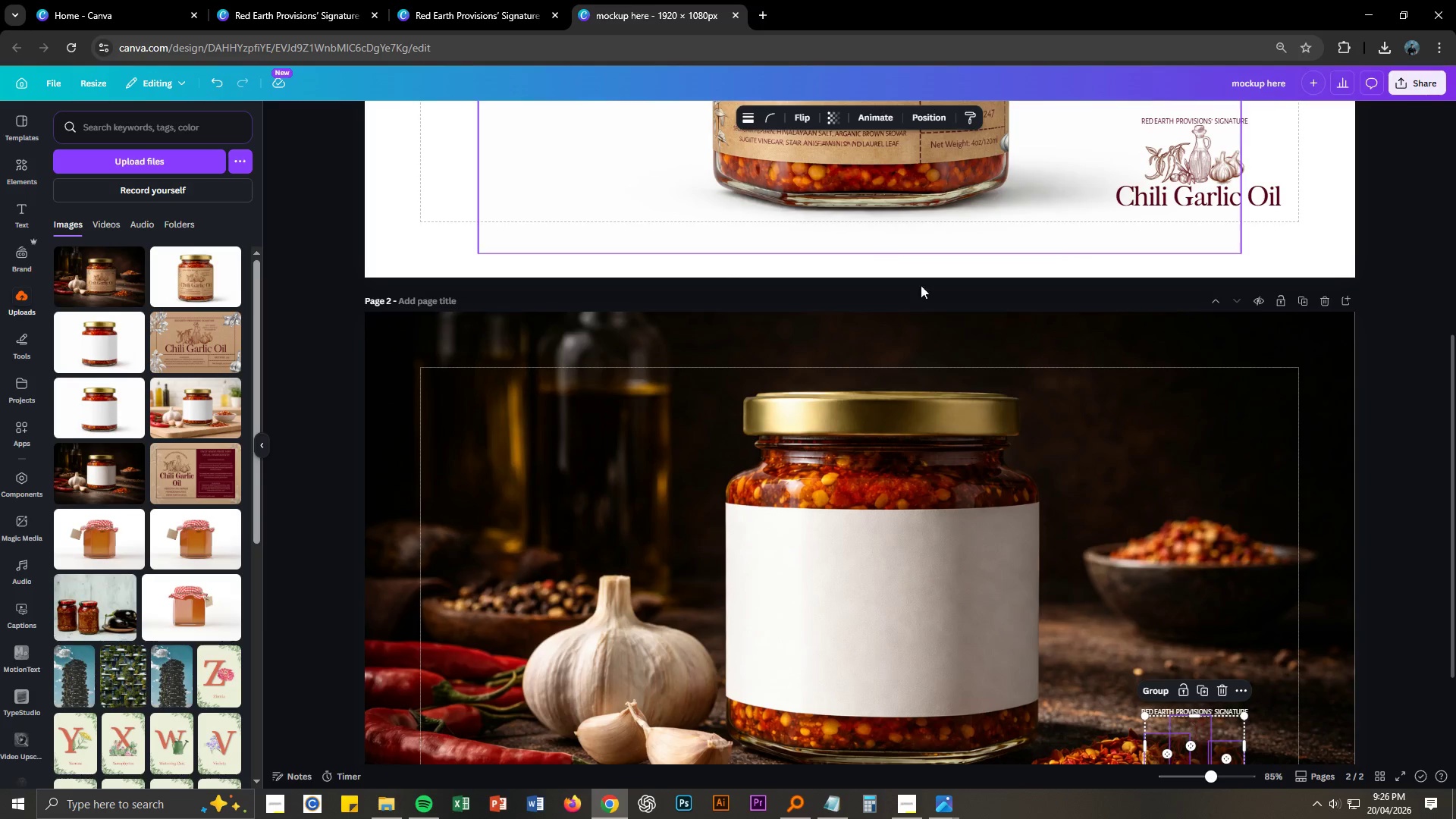 
scroll: coordinate [1175, 585], scroll_direction: down, amount: 2.0
 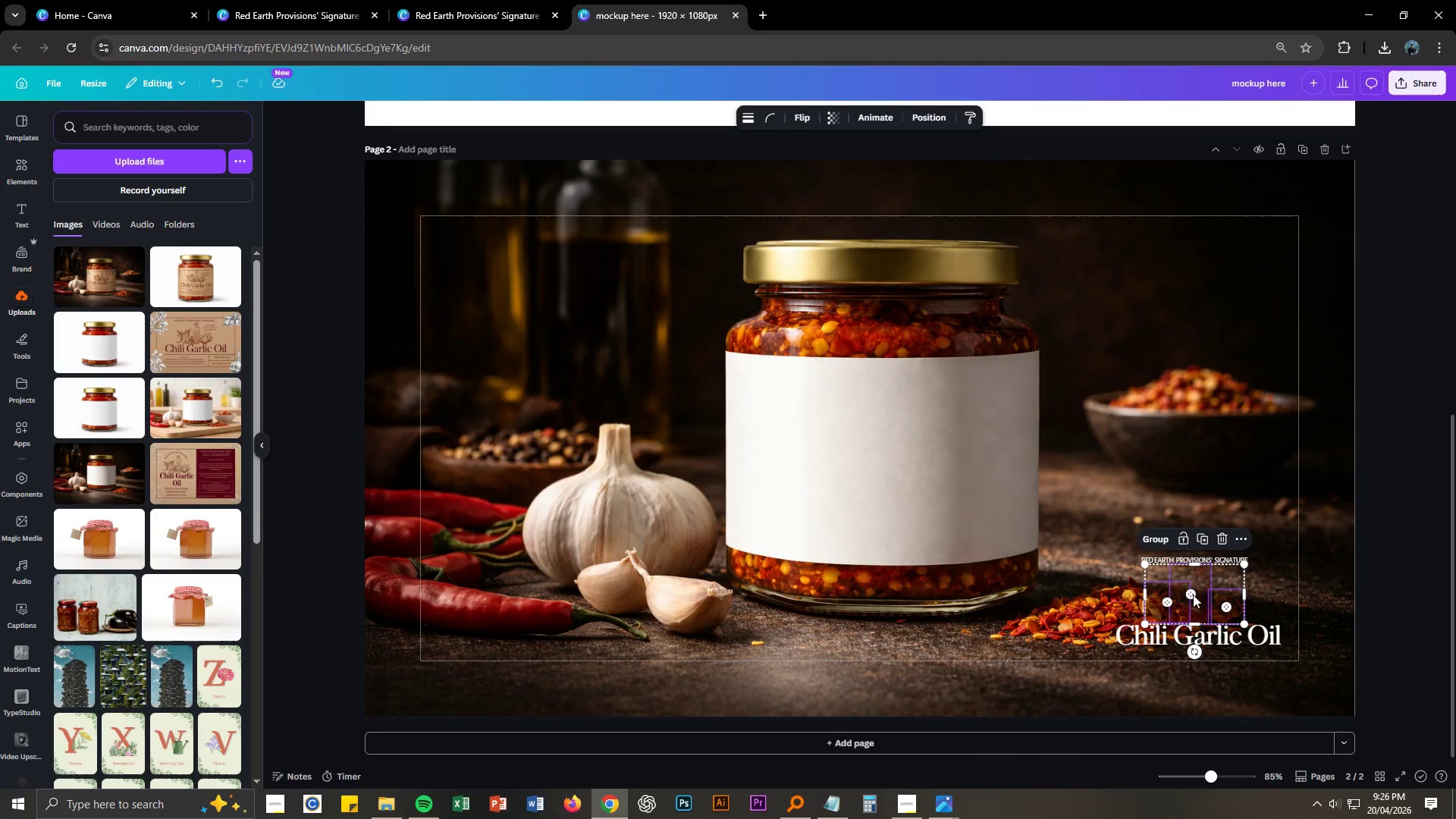 
right_click([1194, 592])
 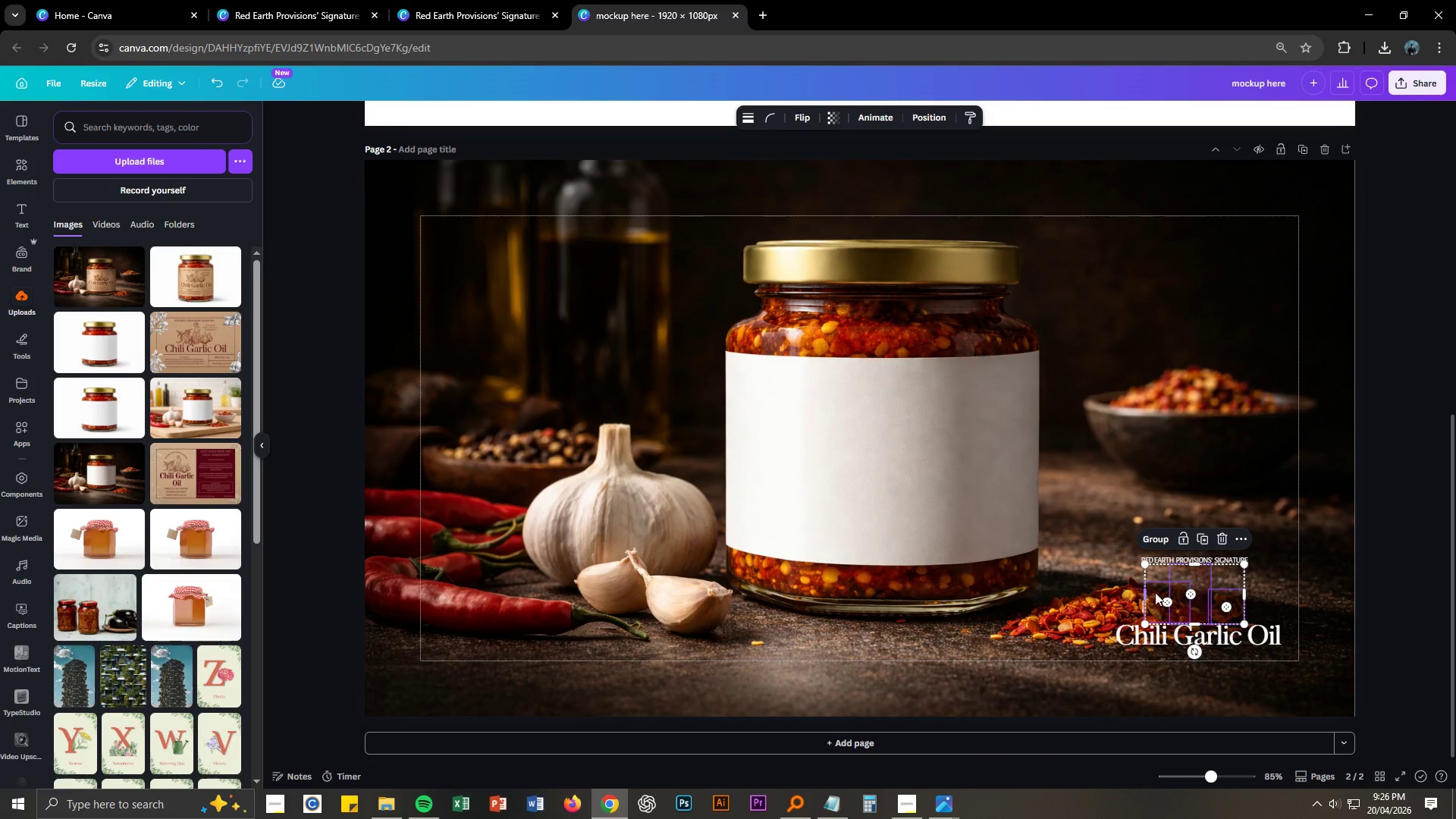 
left_click([1163, 601])
 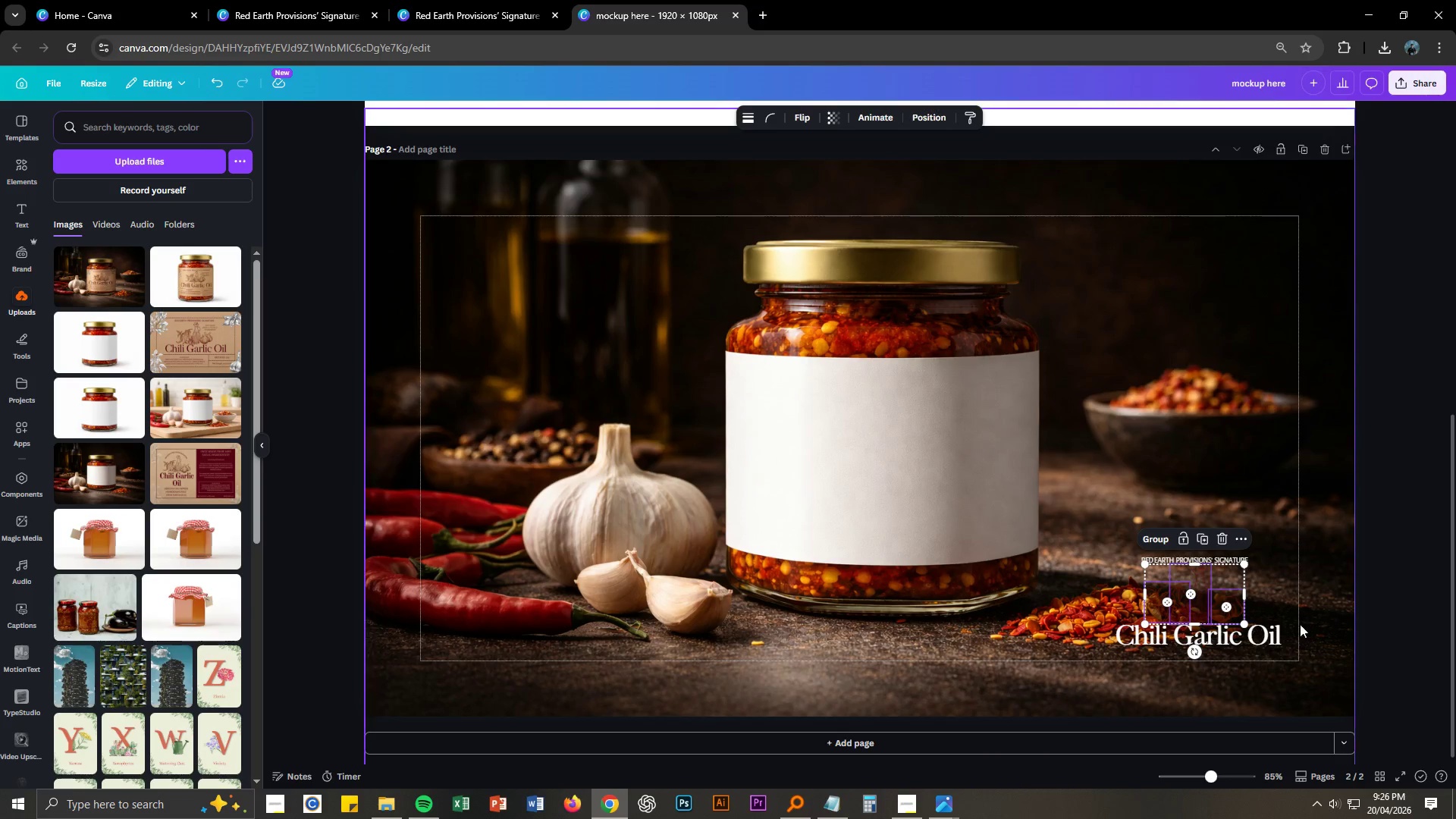 
left_click([1325, 624])
 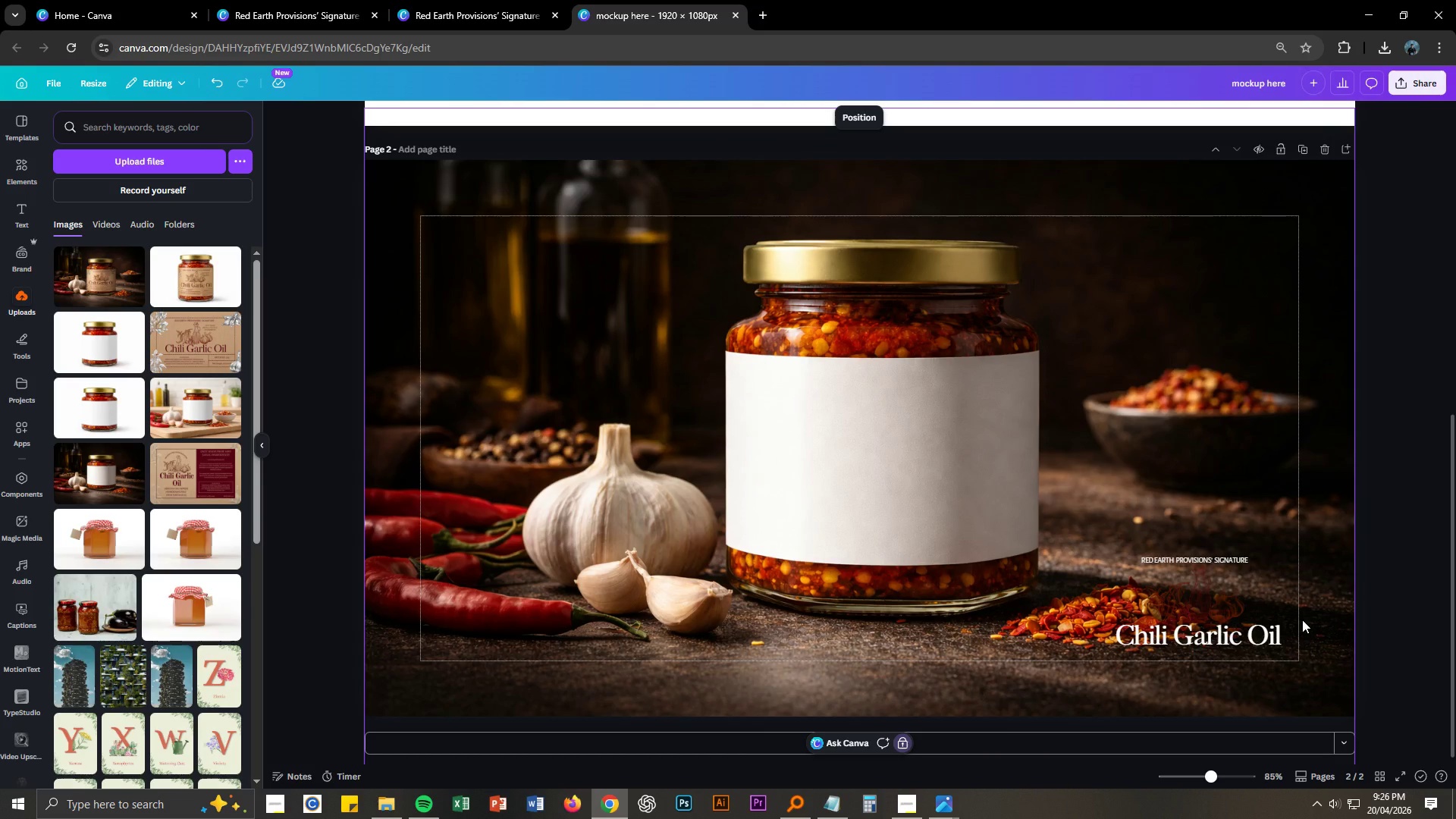 
key(Control+NumpadAdd)
 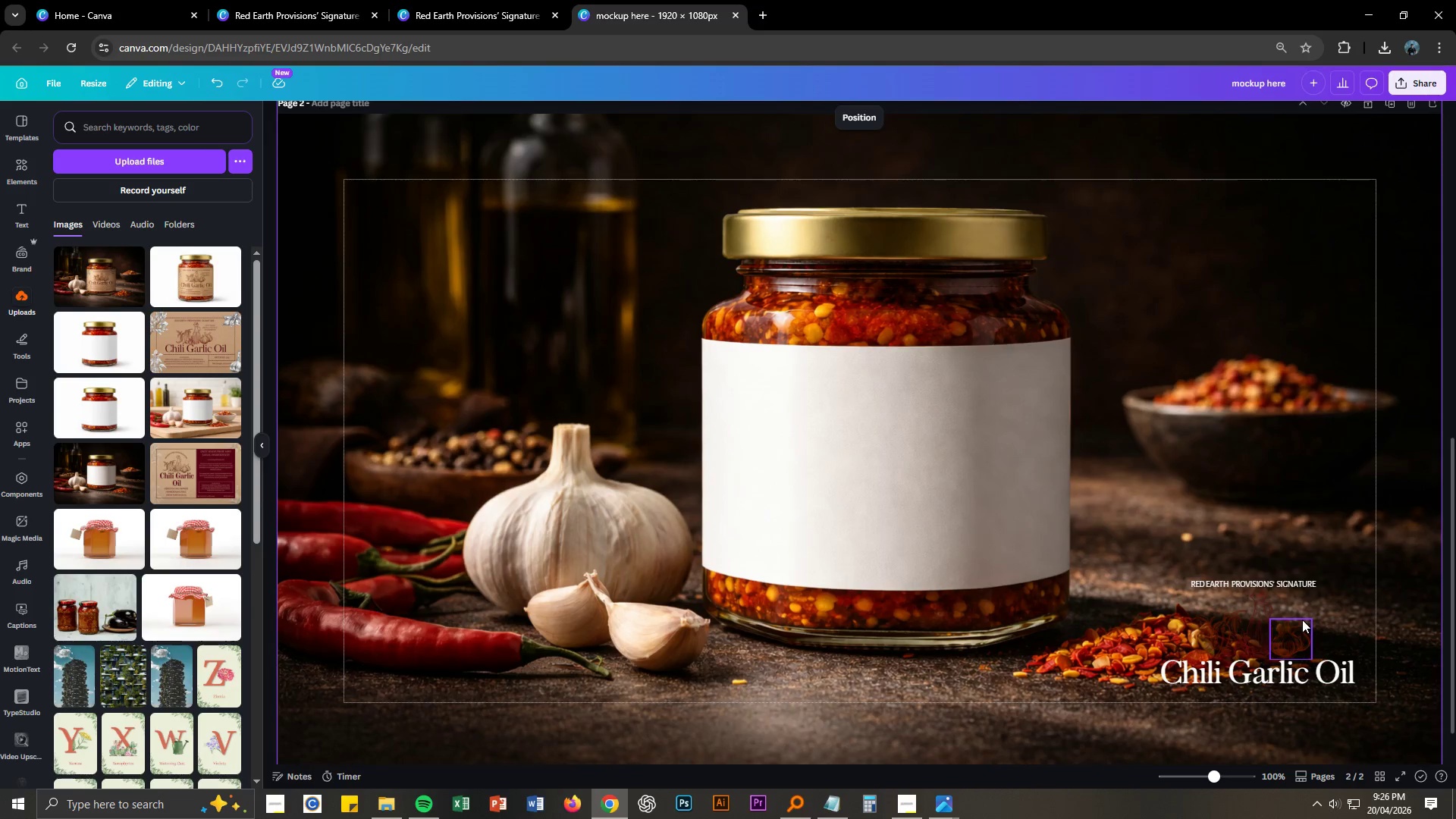 
key(Control+NumpadAdd)
 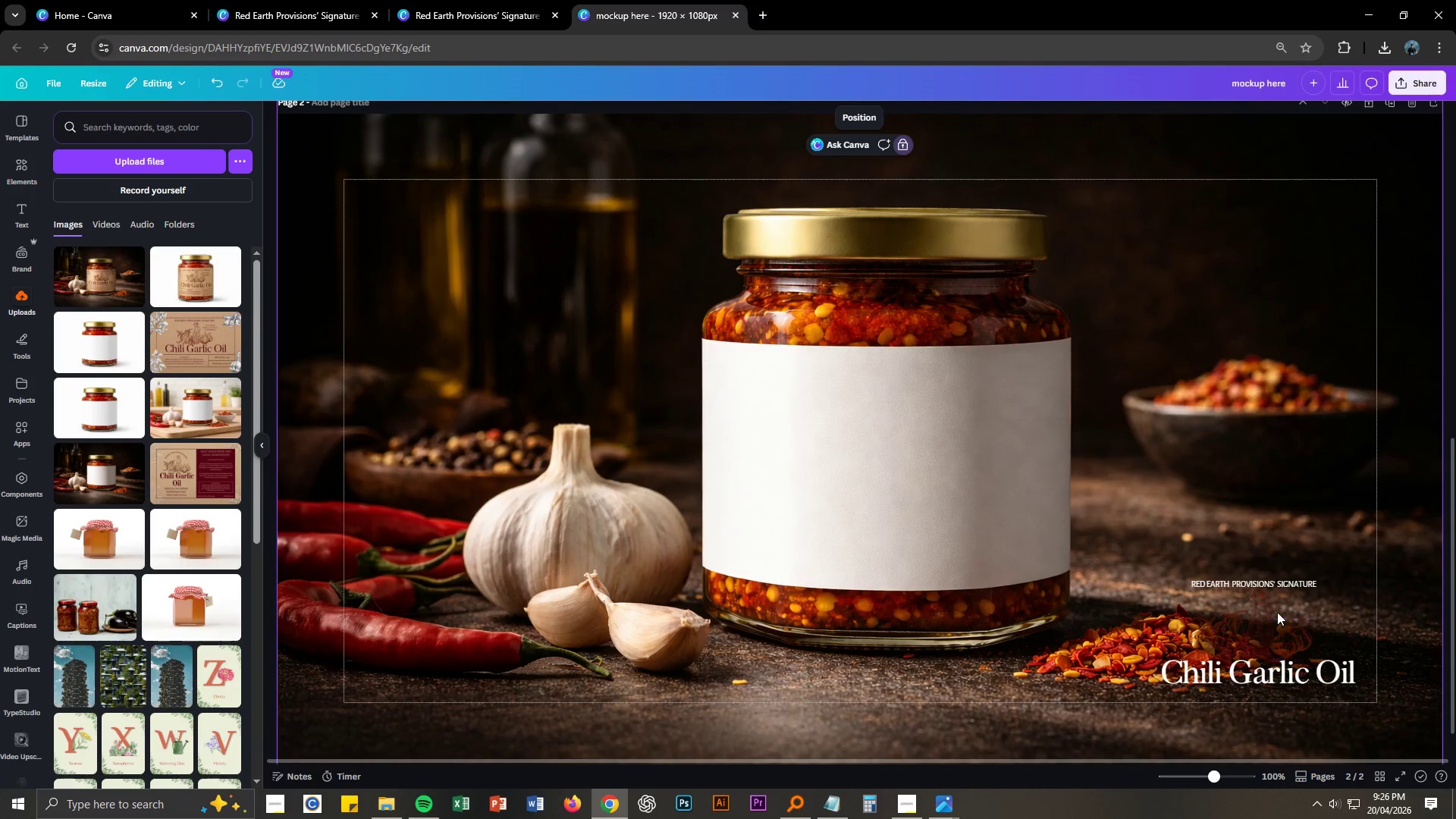 
scroll: coordinate [1215, 598], scroll_direction: down, amount: 2.0
 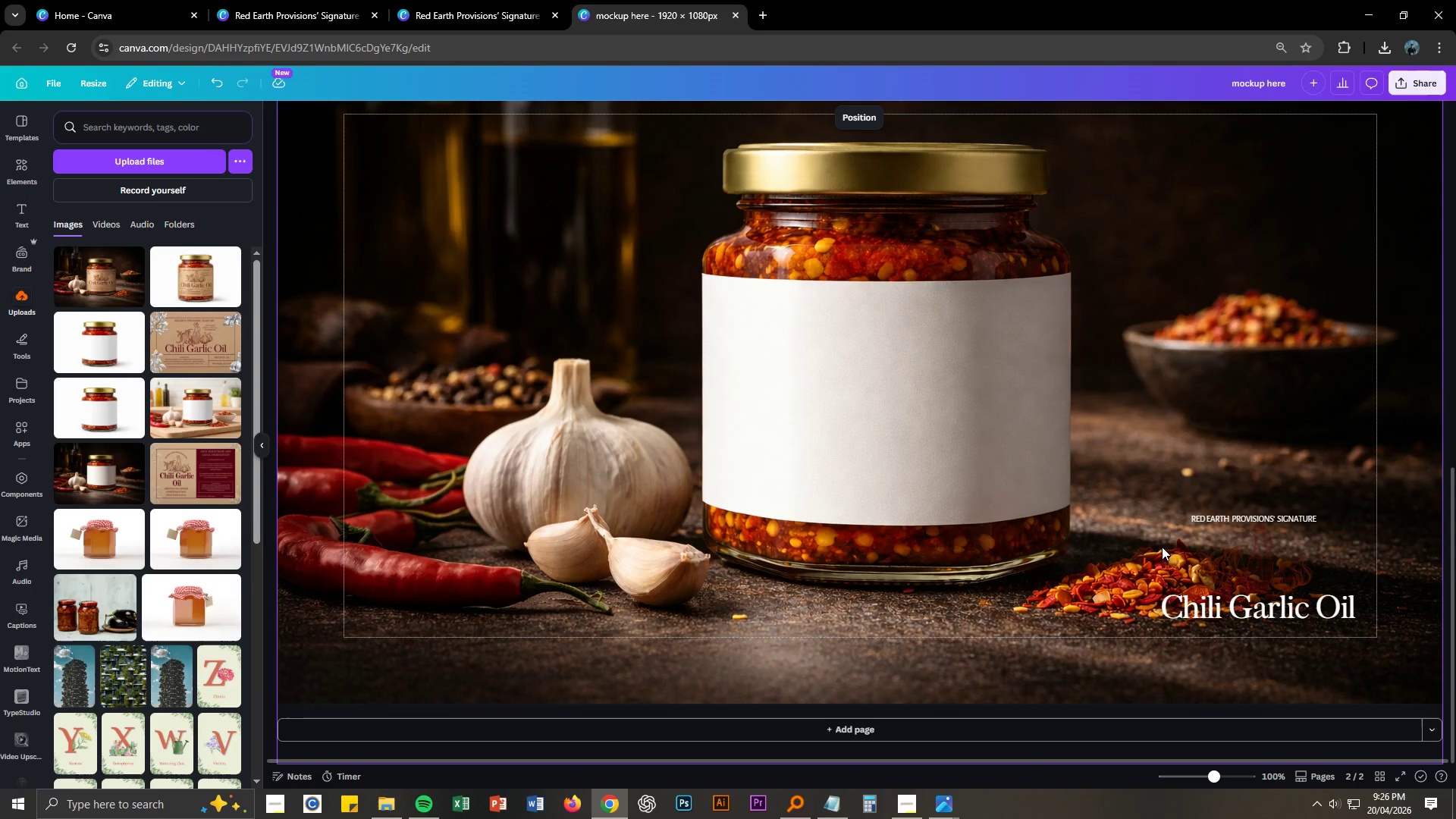 
left_click_drag(start_coordinate=[1128, 536], to_coordinate=[1334, 571])
 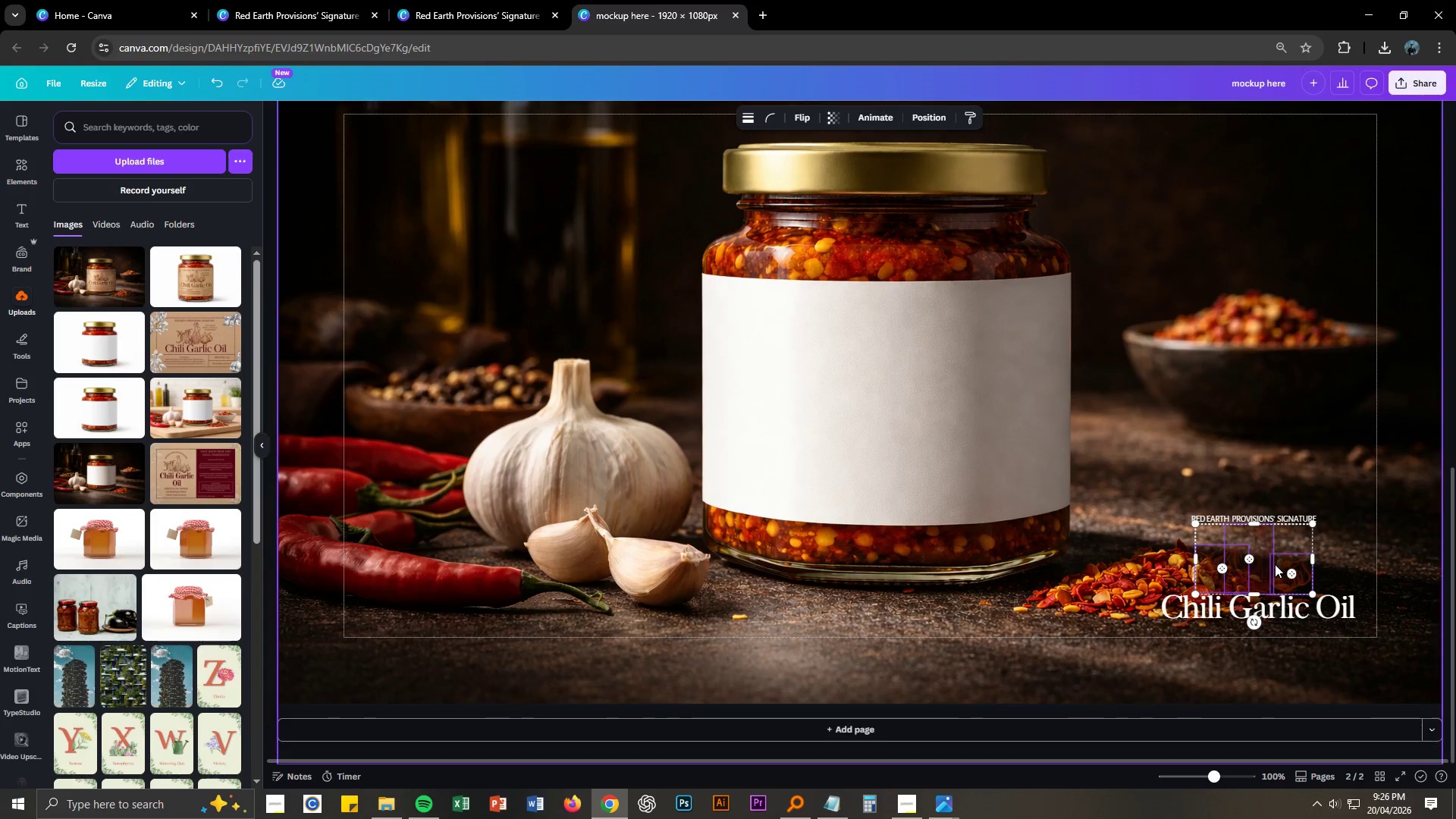 
wait(5.77)
 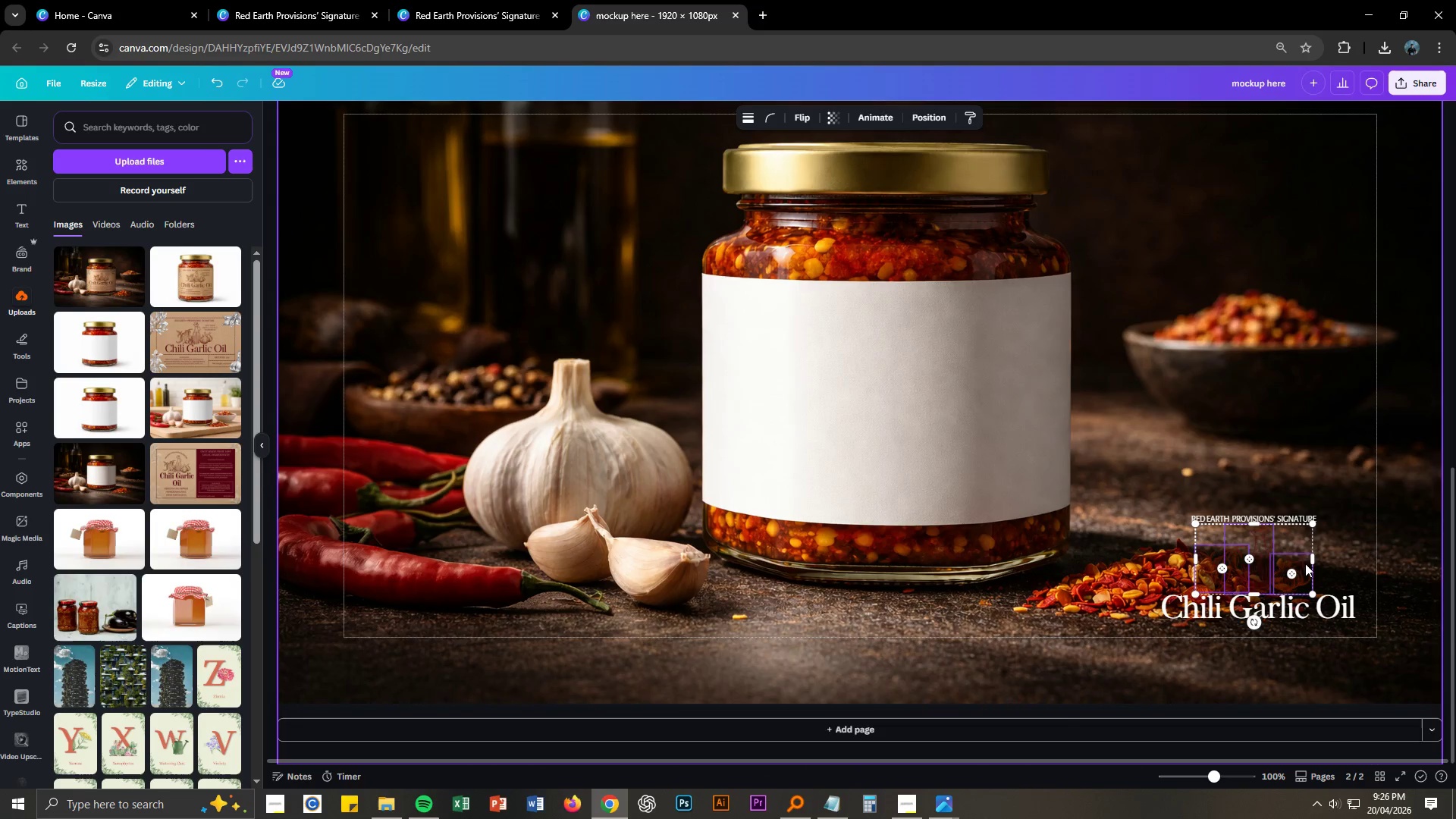 
double_click([1235, 561])
 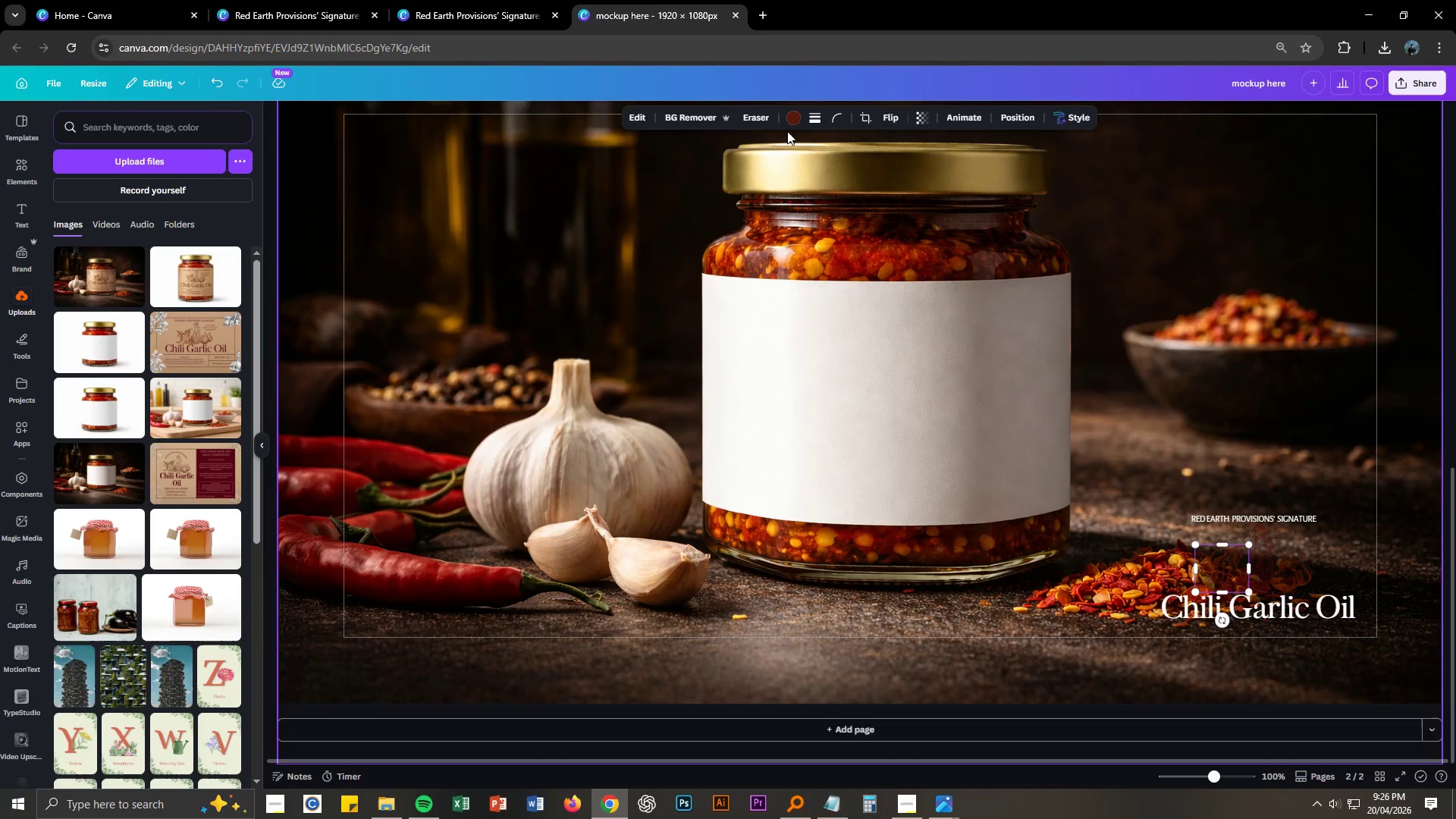 
left_click([786, 118])
 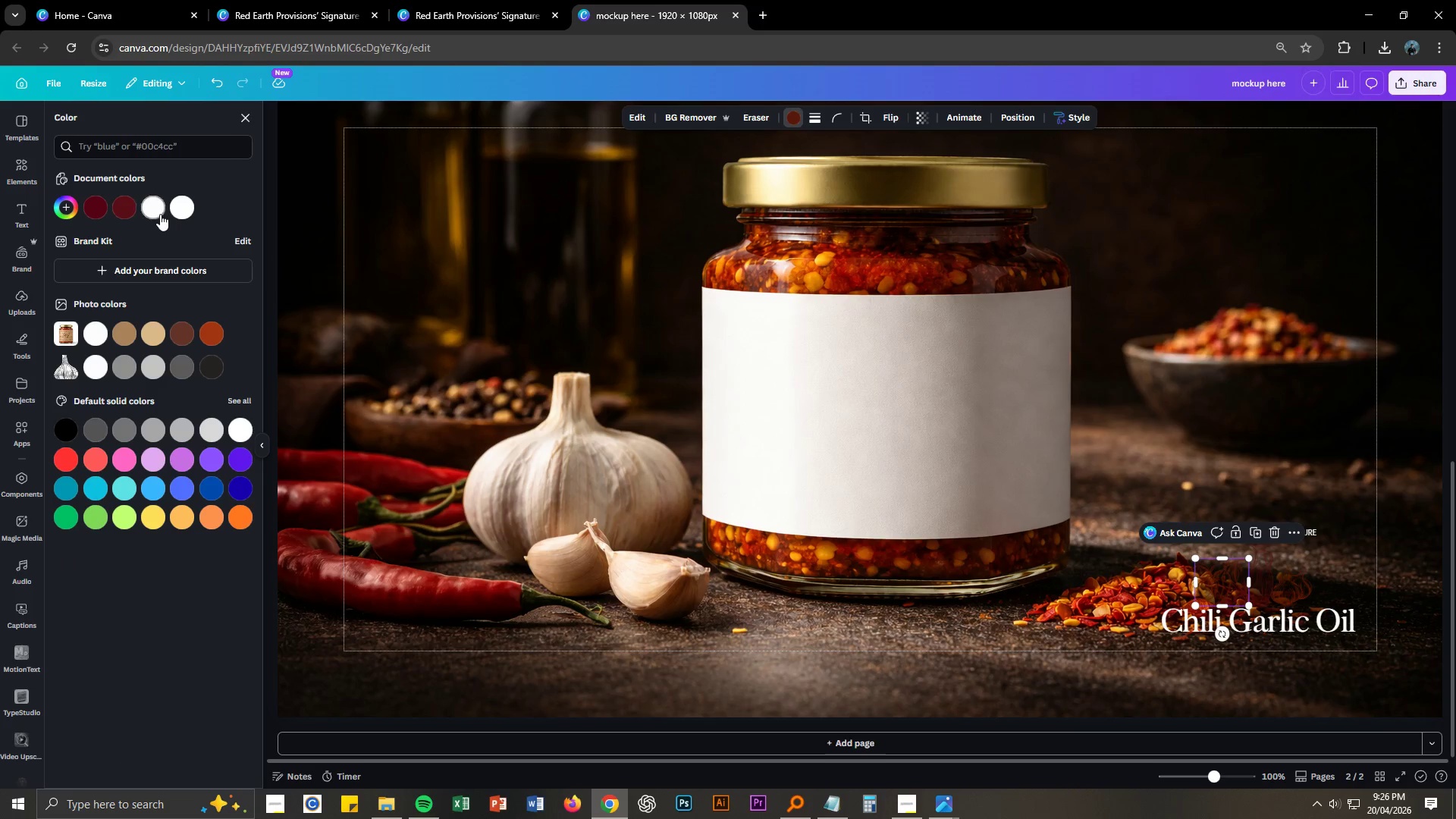 
left_click([158, 214])
 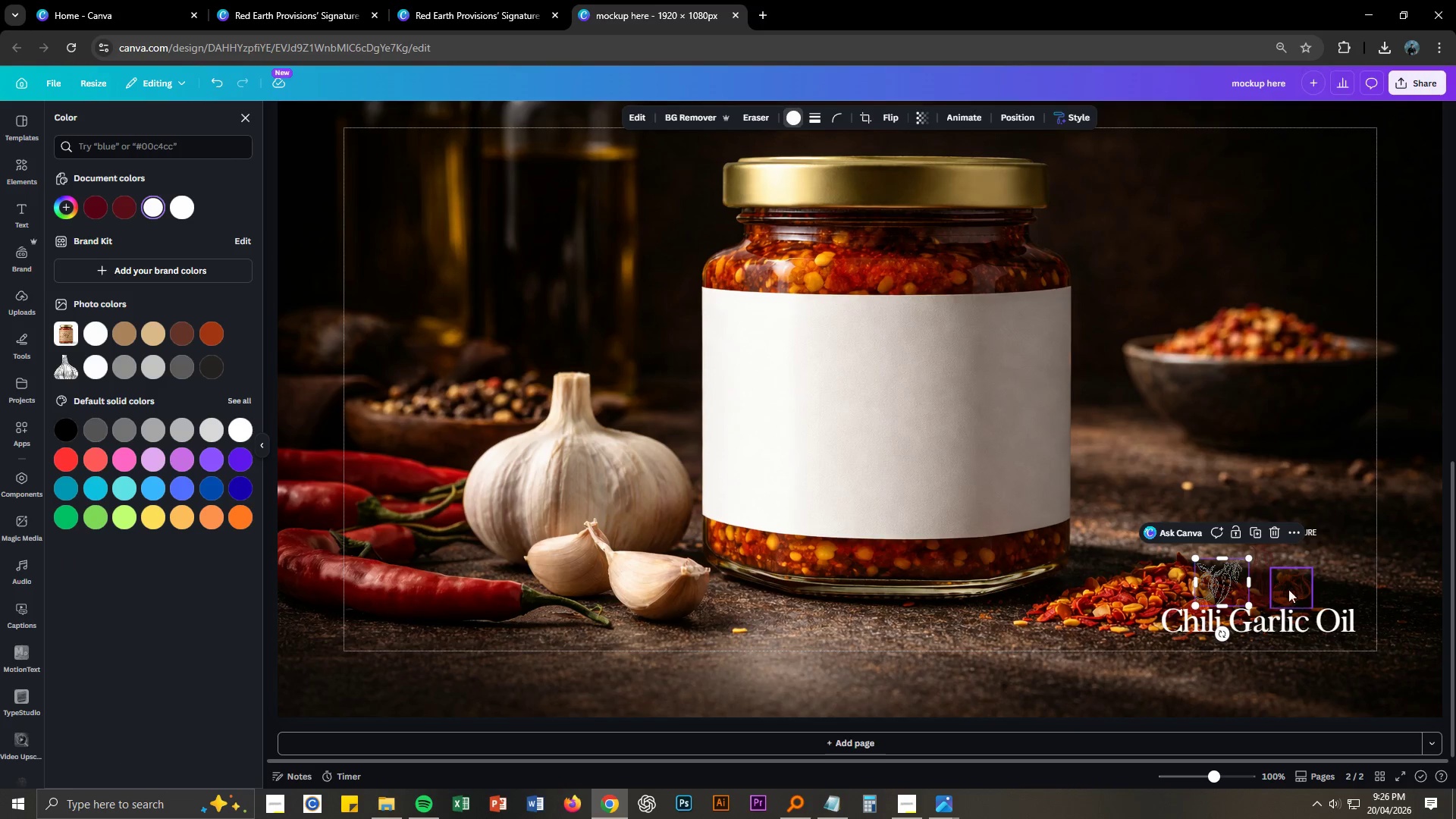 
left_click([1268, 585])
 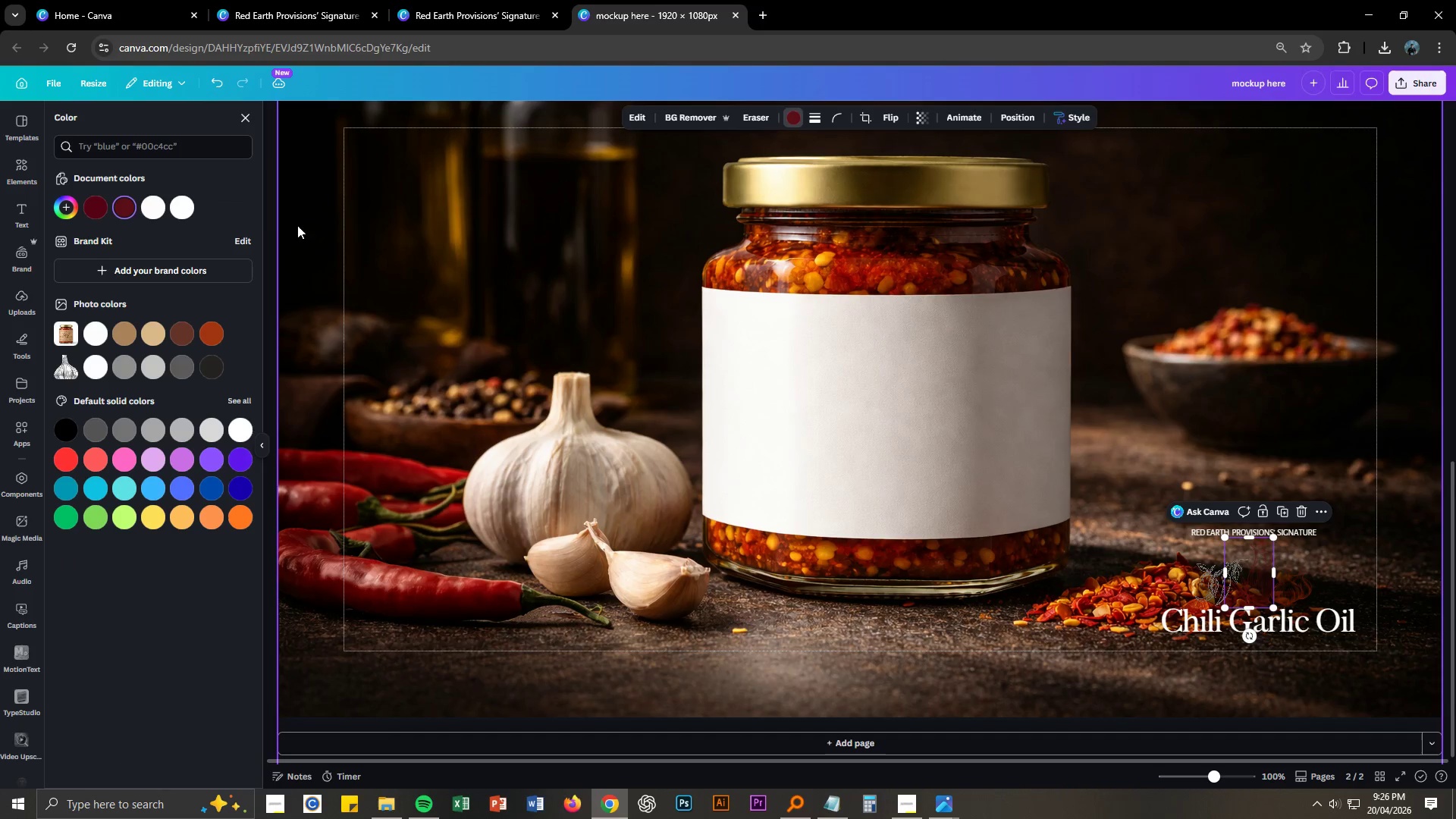 
left_click([157, 203])
 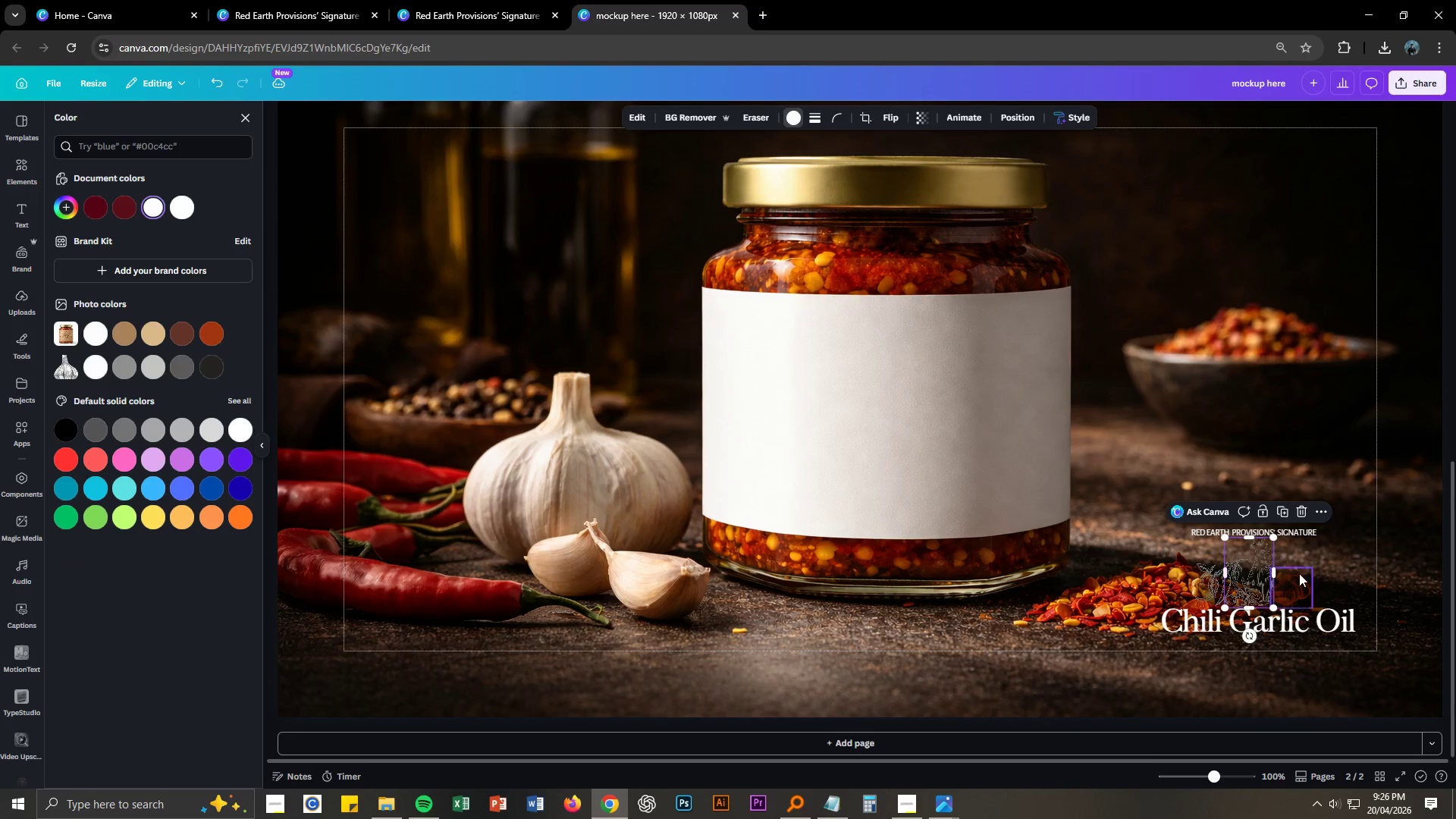 
left_click([1295, 576])
 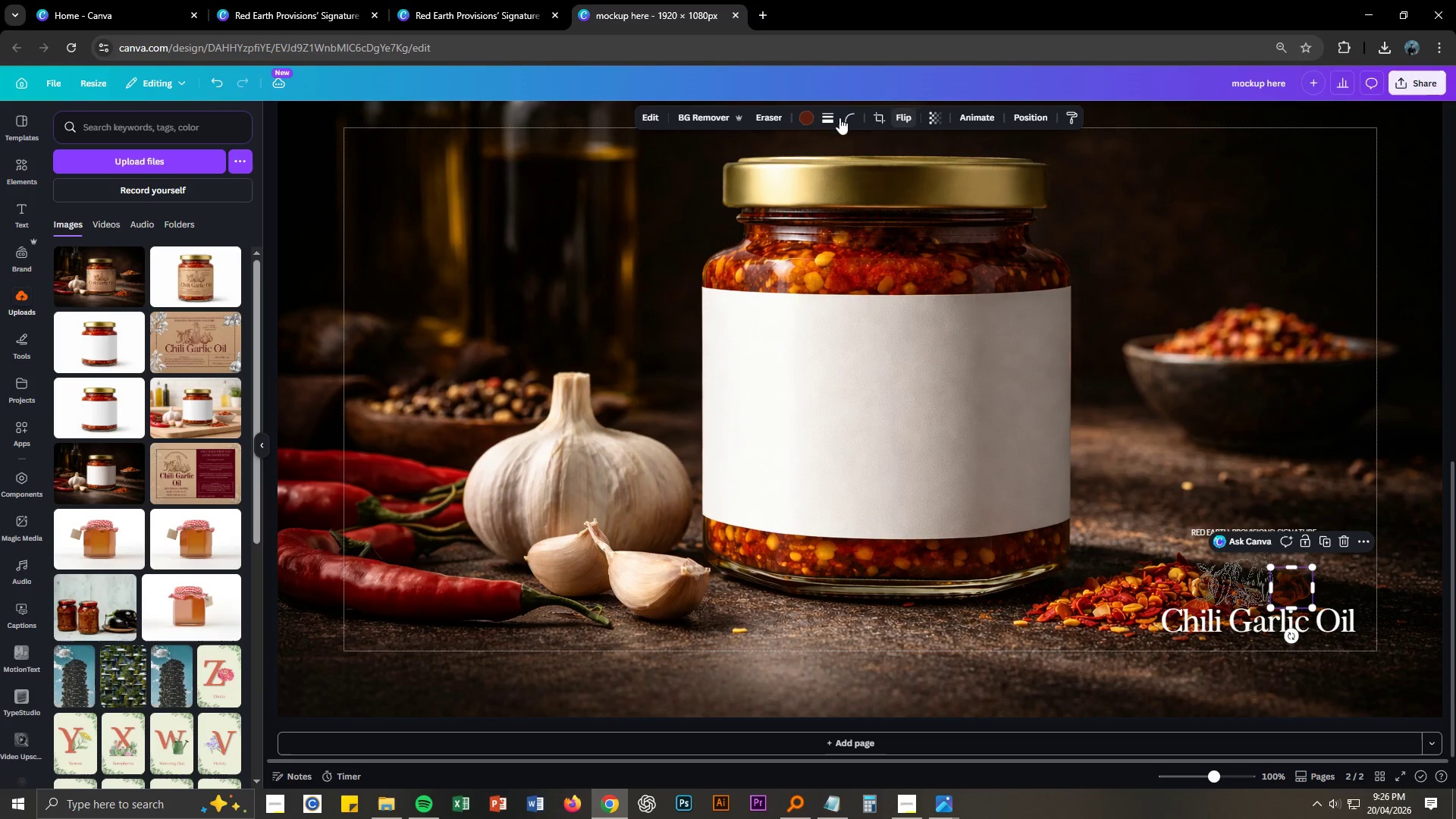 
left_click([808, 117])
 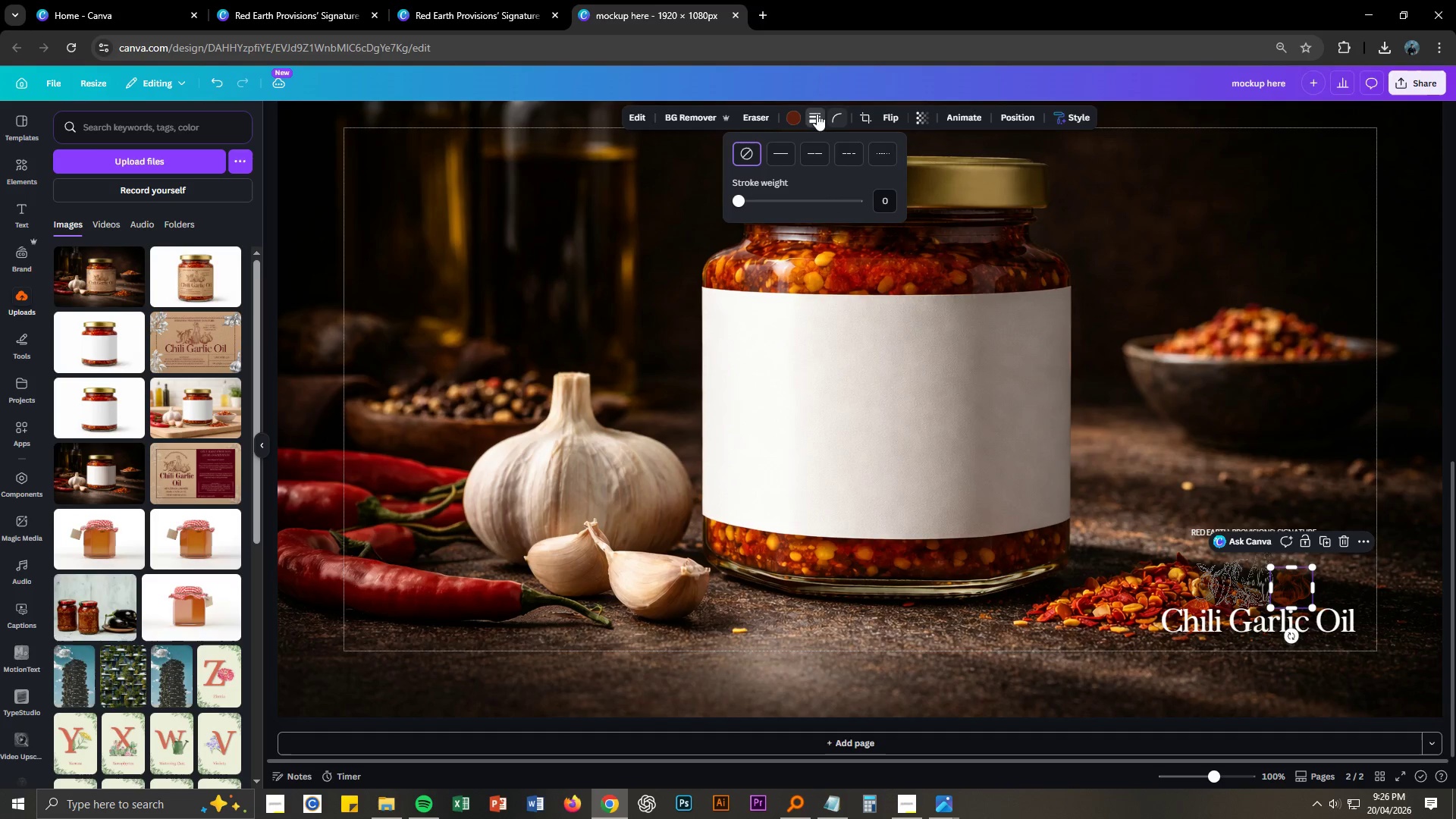 
left_click([796, 121])
 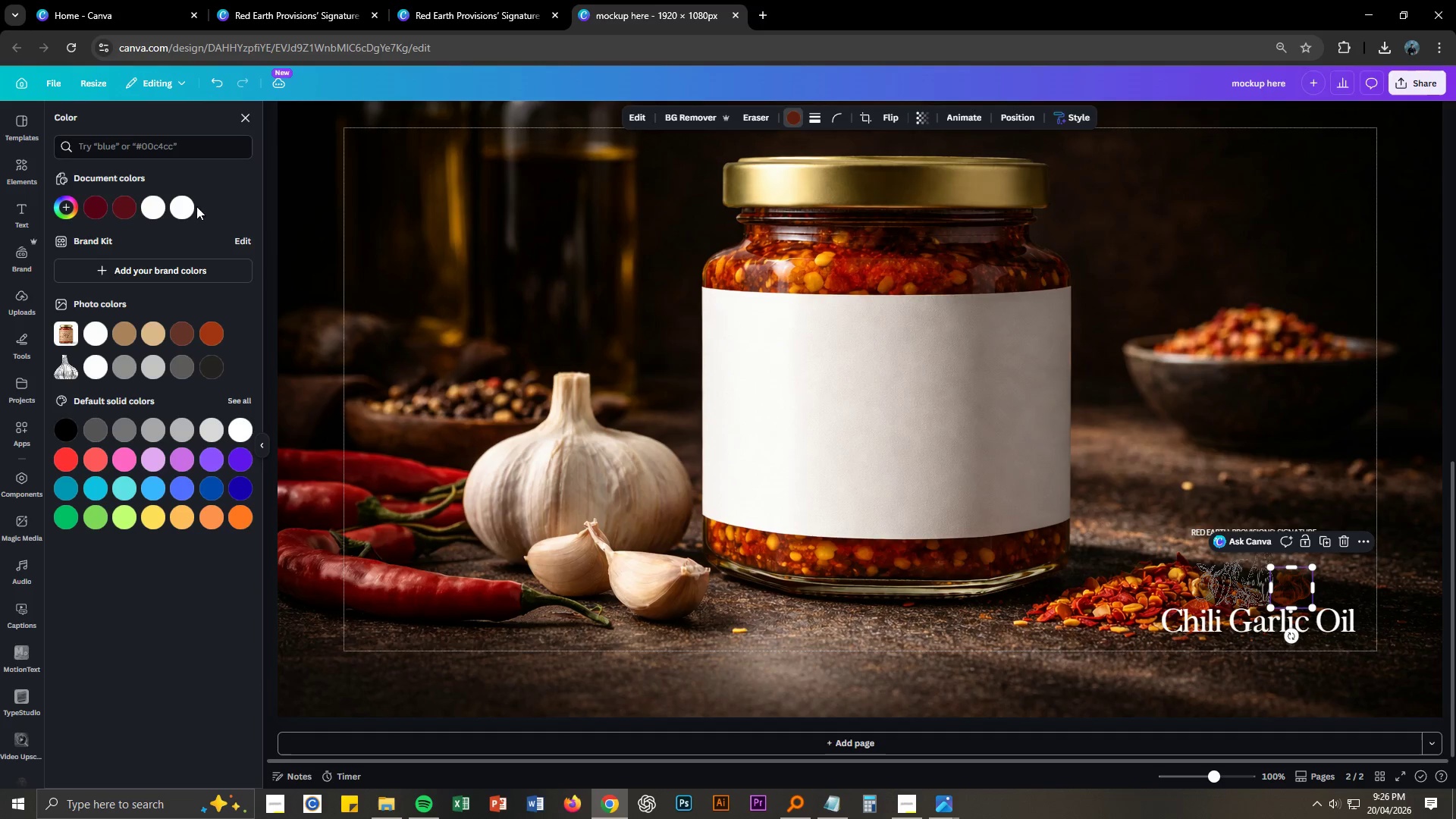 
left_click([152, 206])
 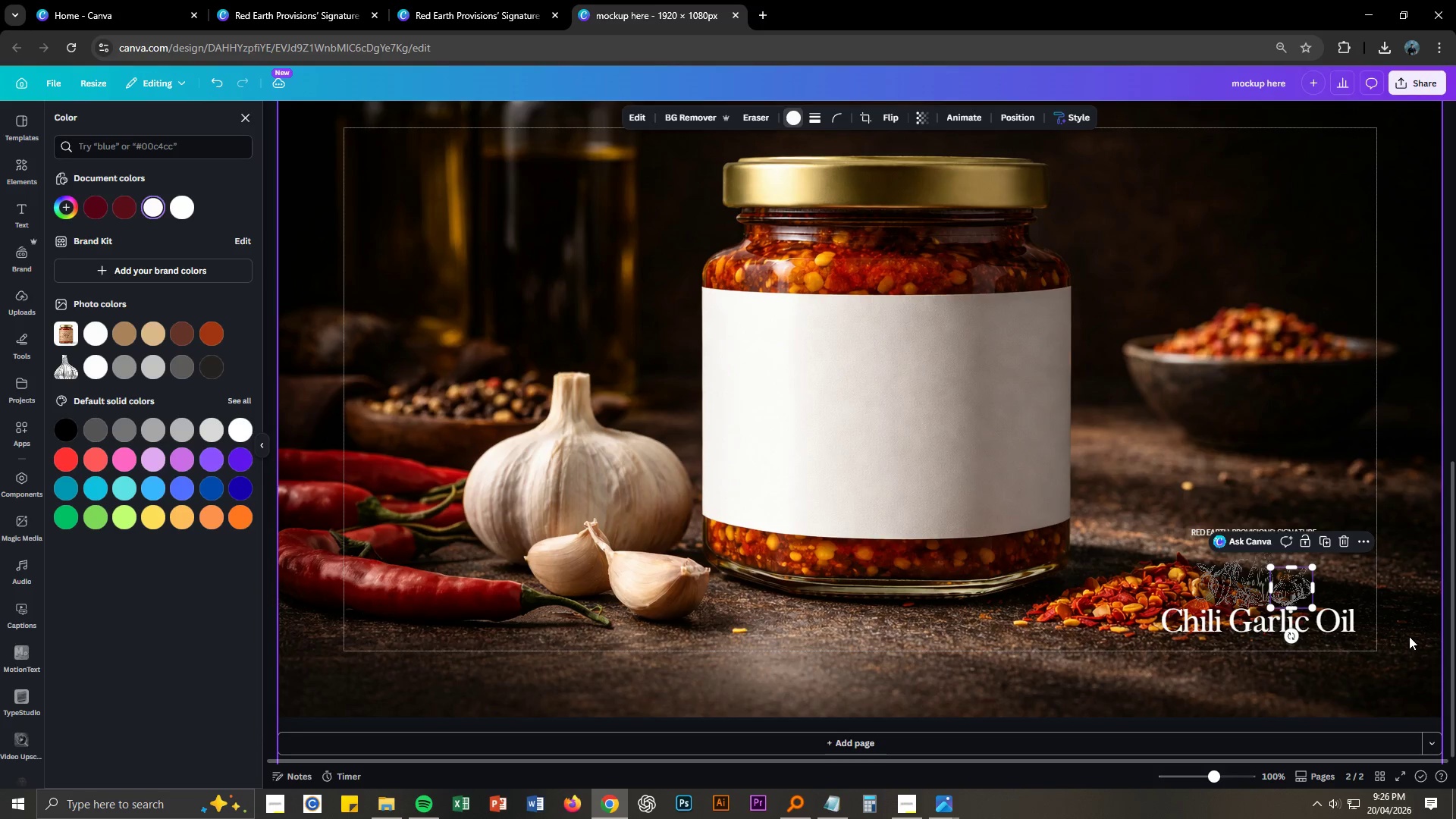 
left_click([1401, 605])
 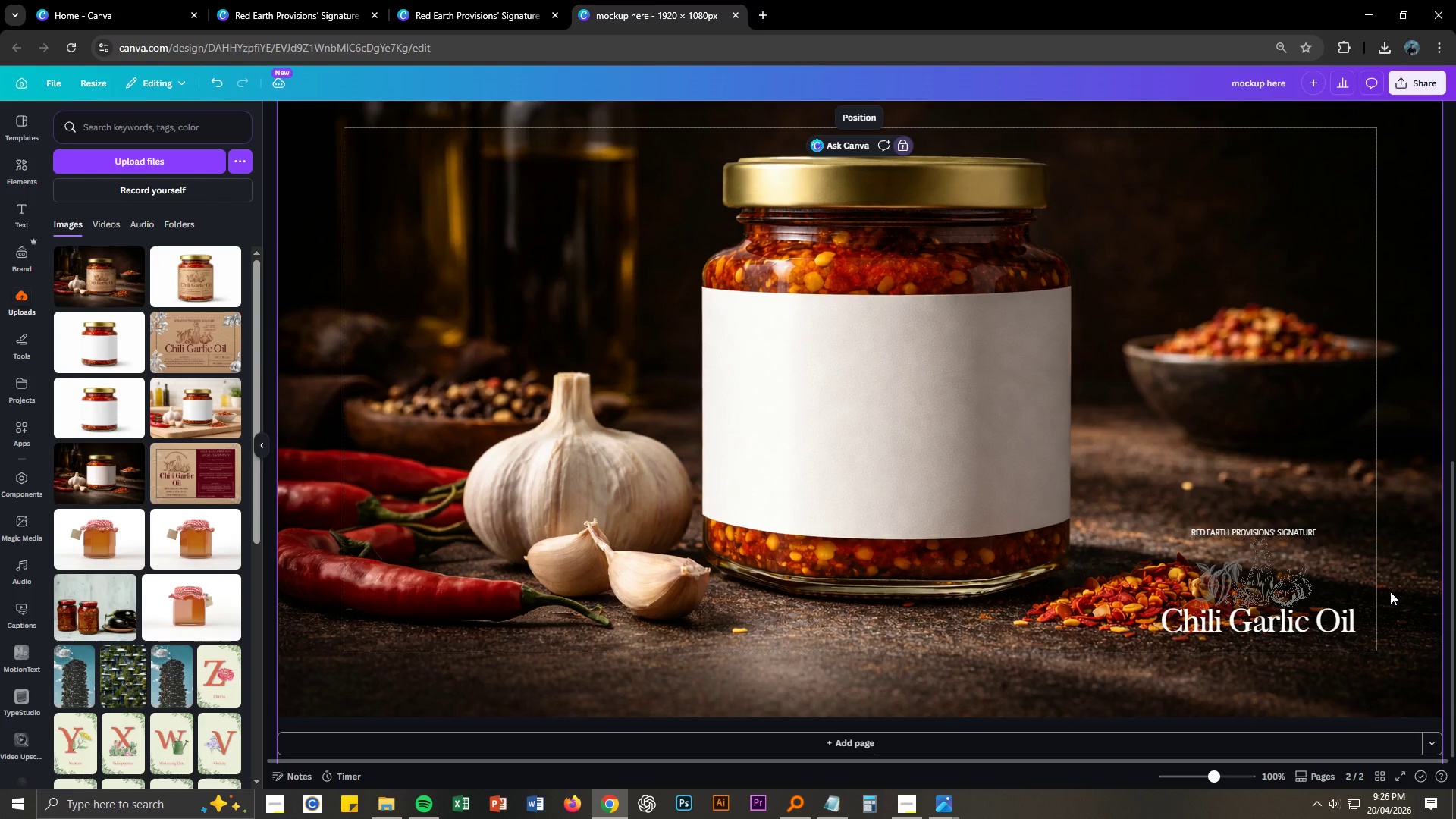 
scroll: coordinate [1390, 592], scroll_direction: up, amount: 2.0
 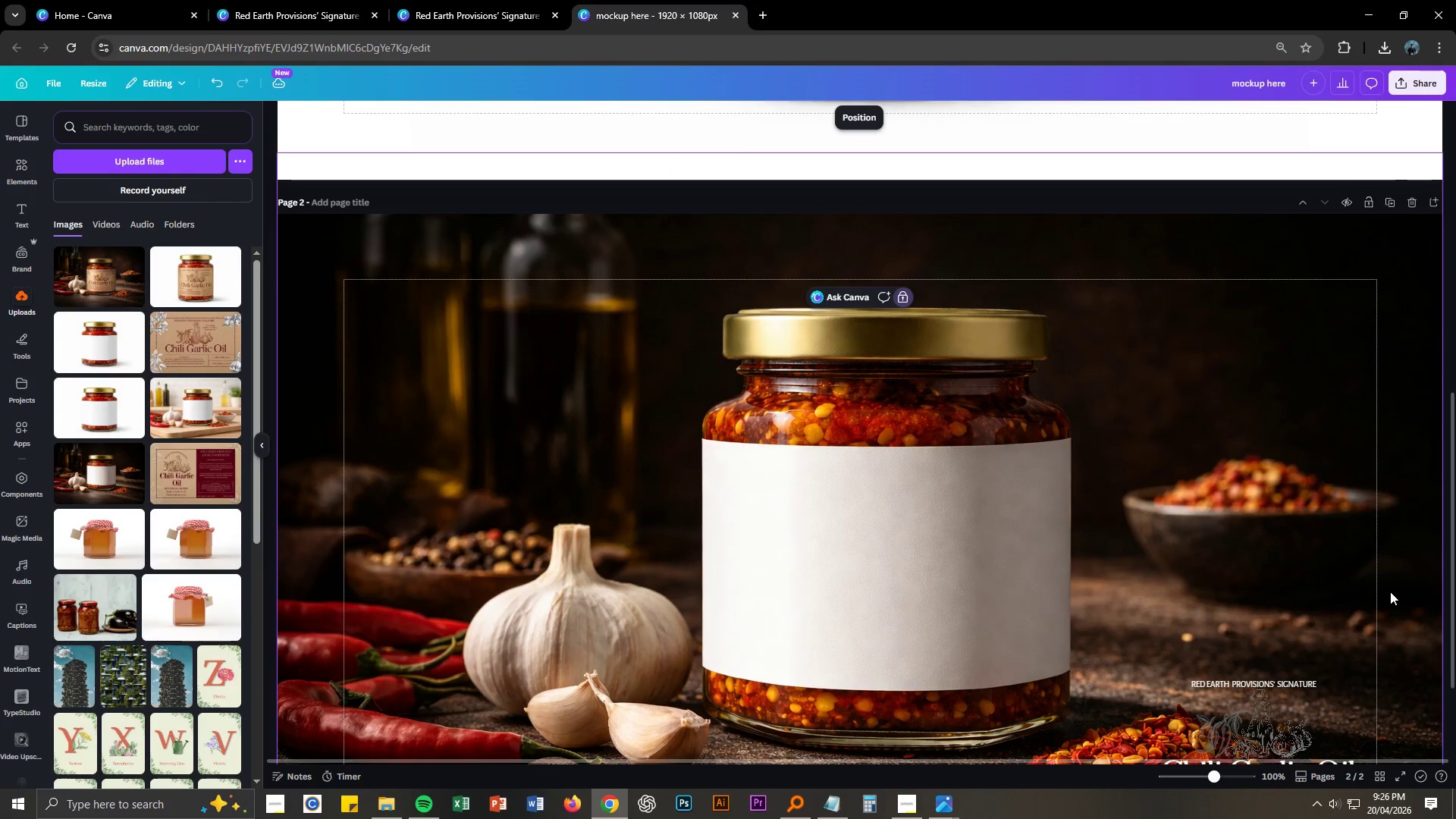 
scroll: coordinate [1390, 592], scroll_direction: down, amount: 2.0
 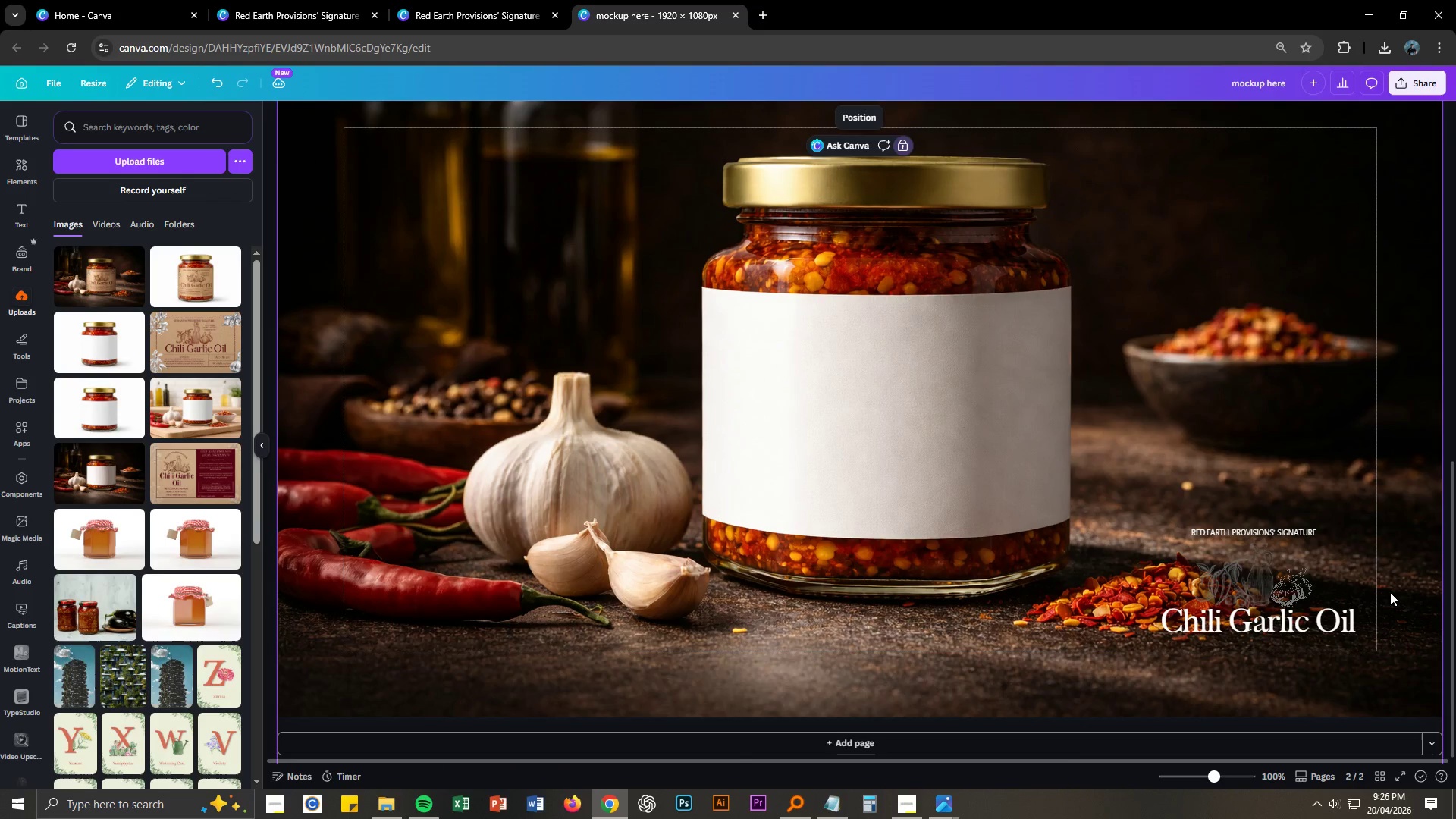 
key(Control+NumpadSubtract)
 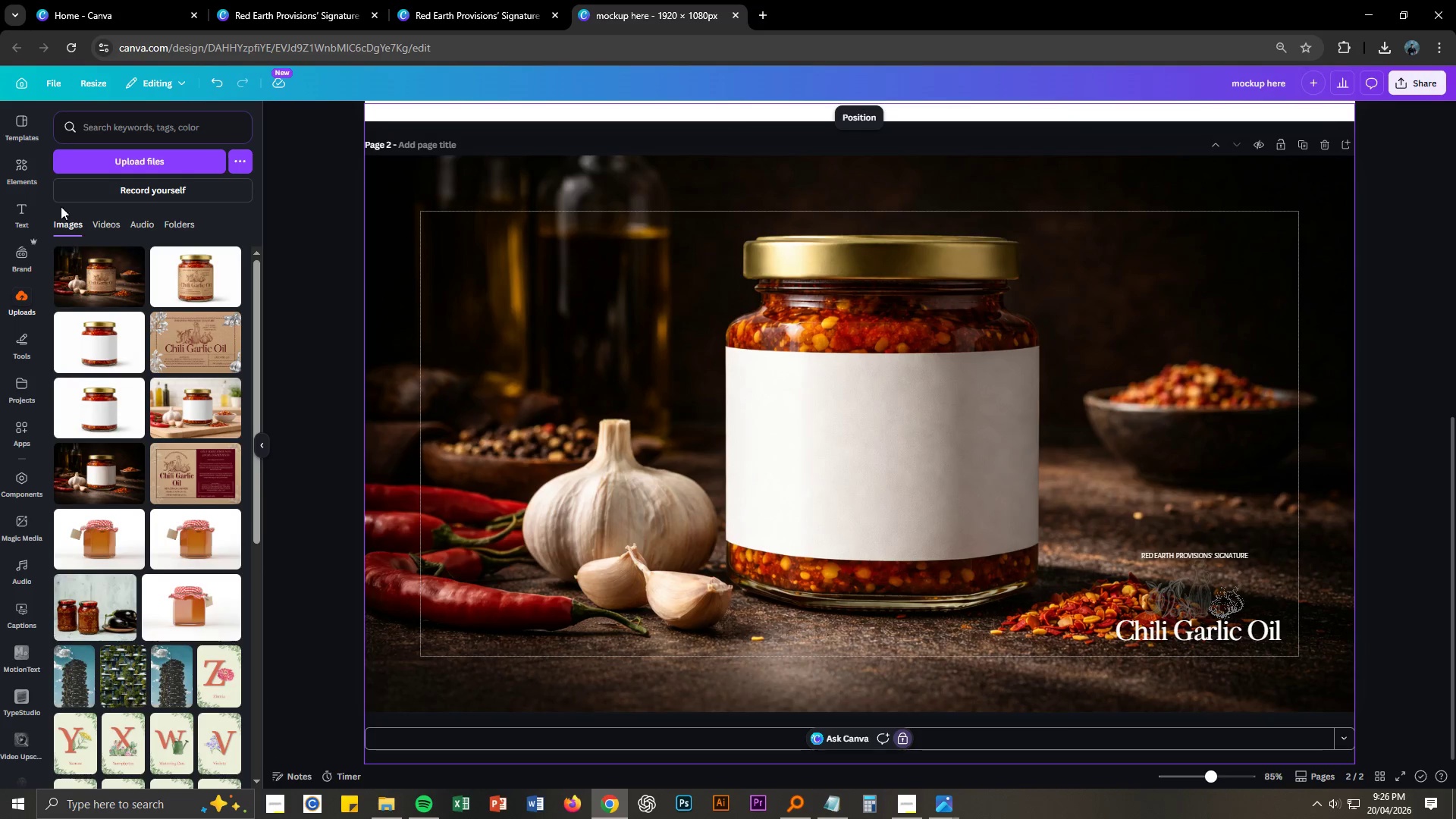 
left_click([26, 166])
 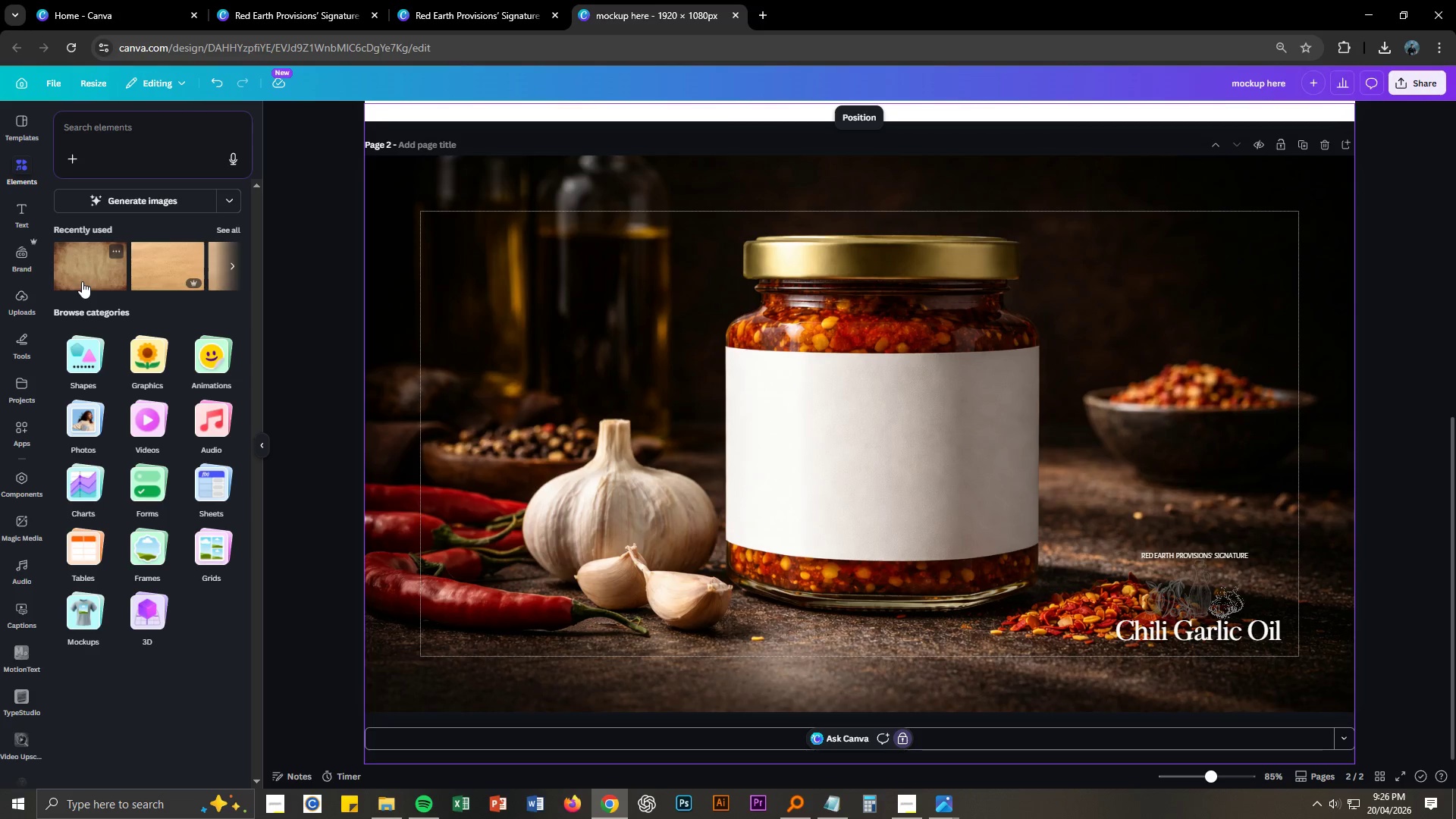 
left_click([94, 357])
 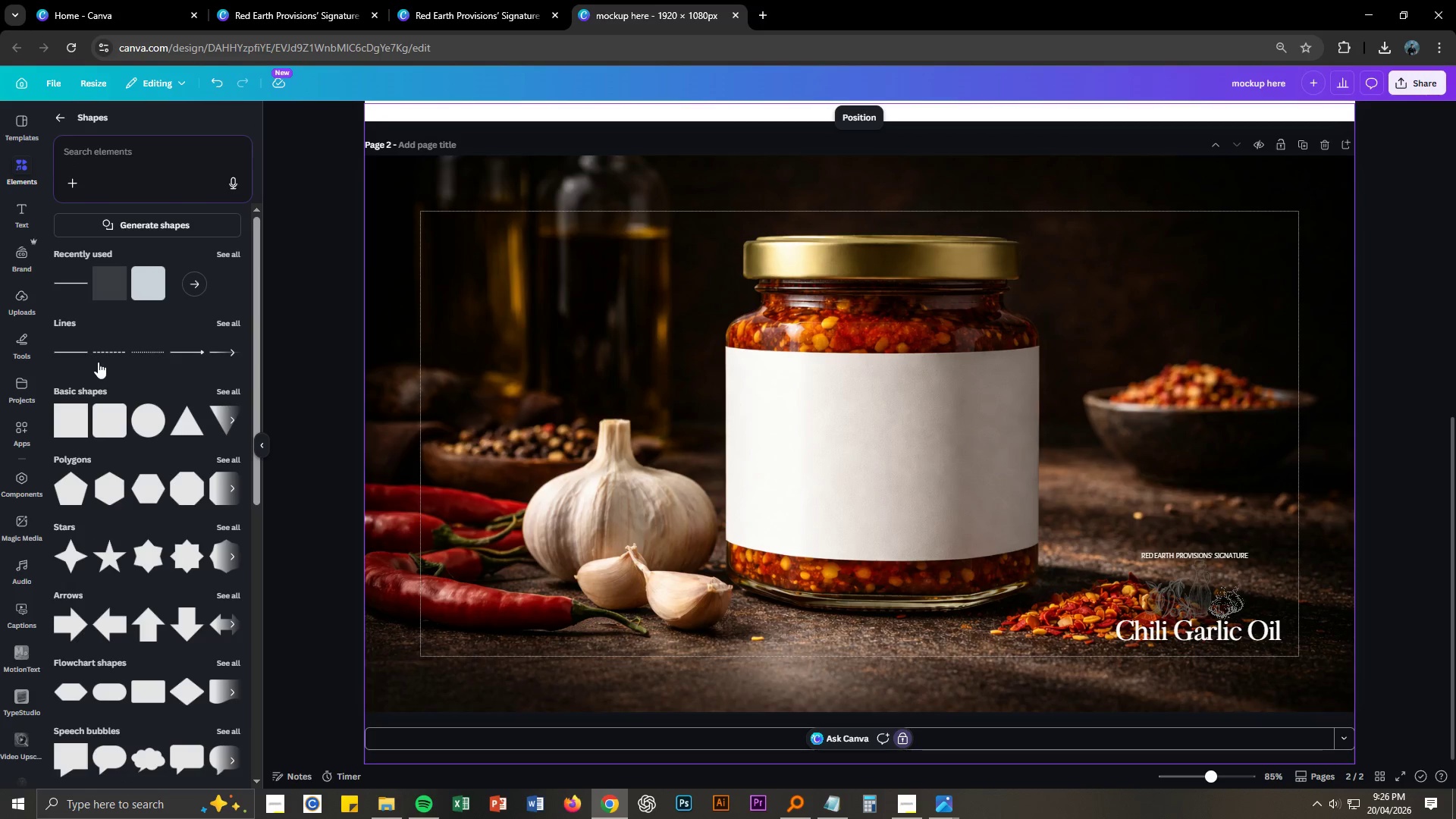 
left_click([101, 412])
 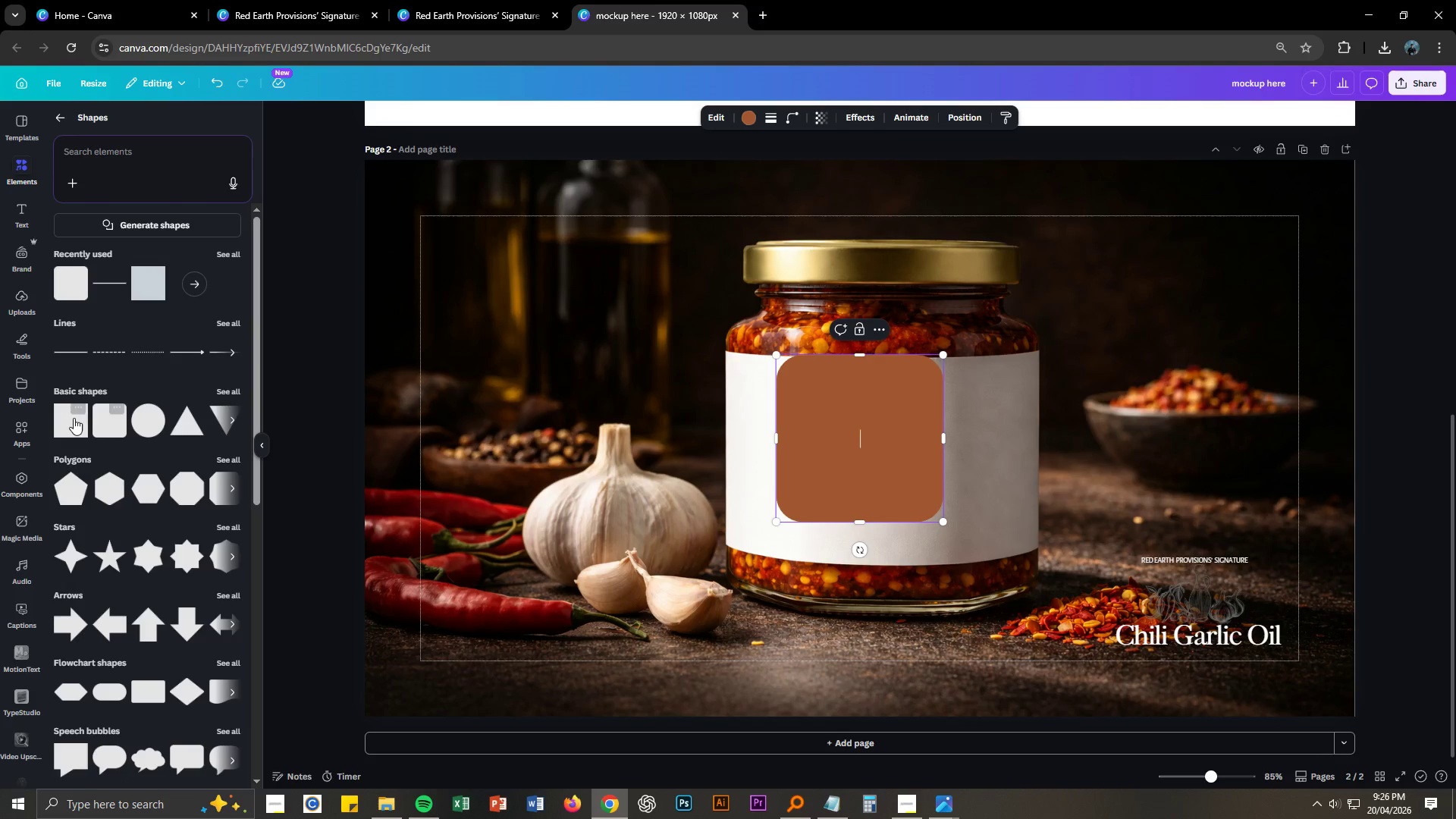 
left_click([74, 417])
 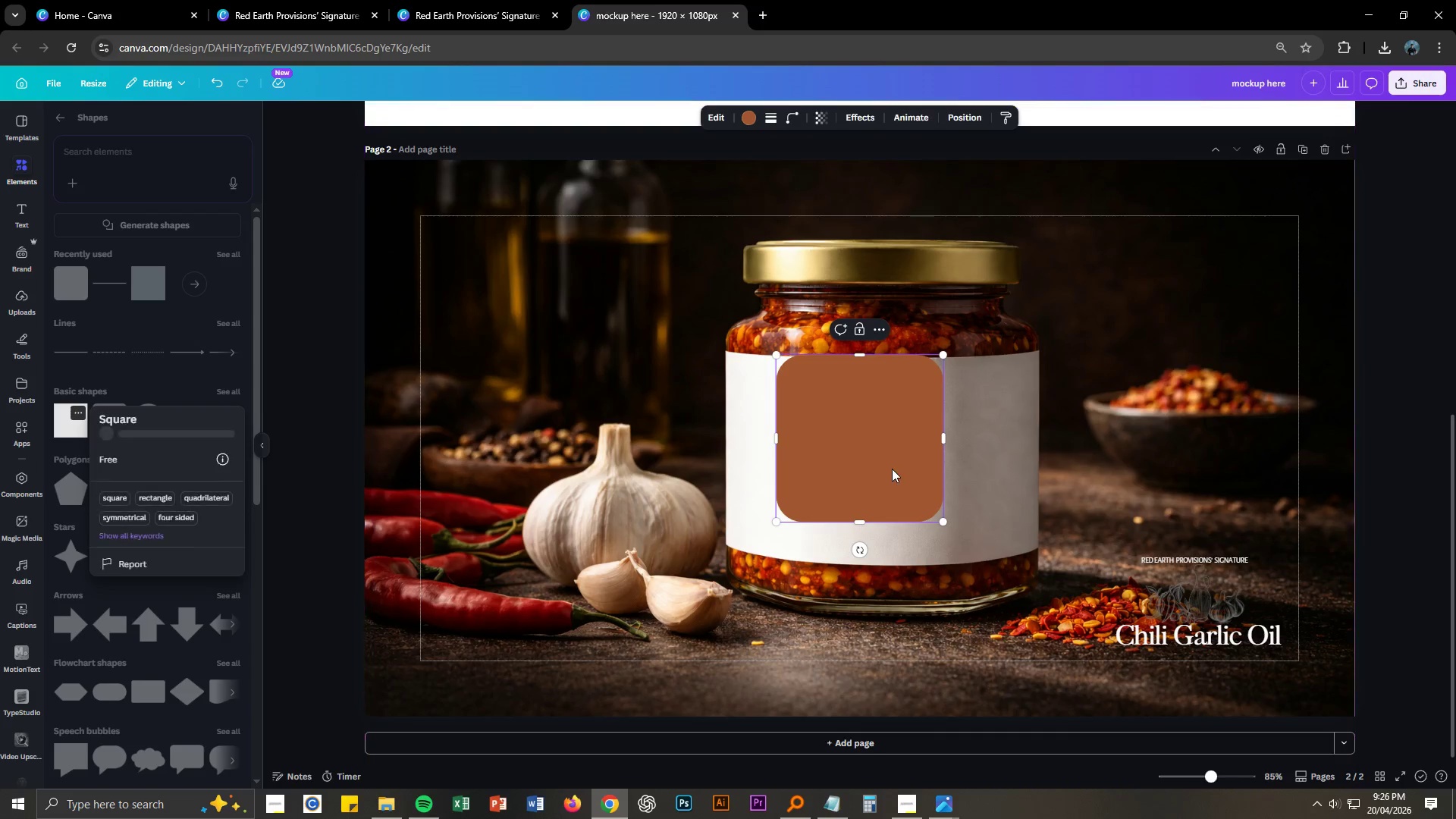 
left_click_drag(start_coordinate=[888, 461], to_coordinate=[1226, 601])
 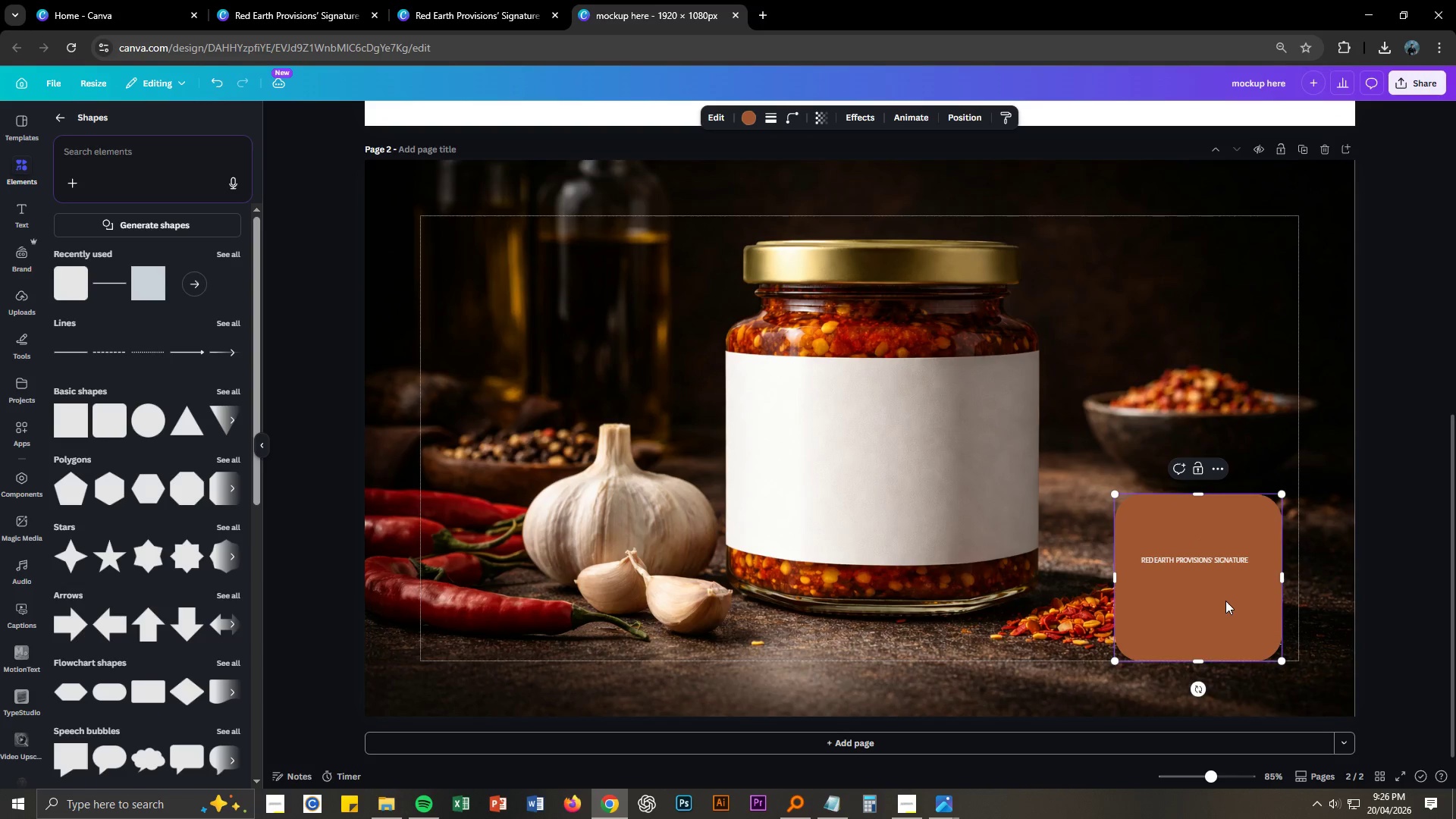 
right_click([1225, 601])
 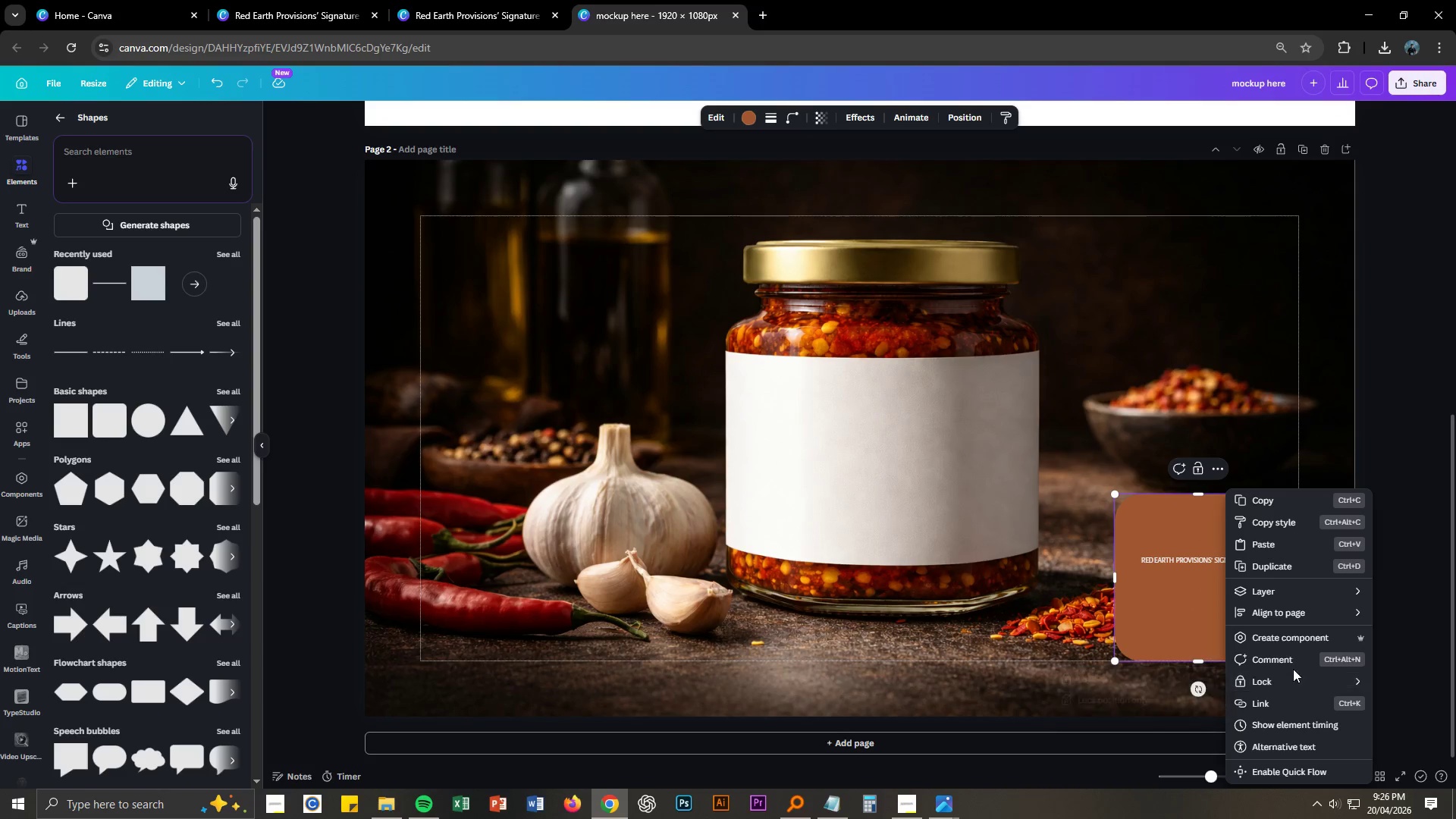 
left_click([1291, 591])
 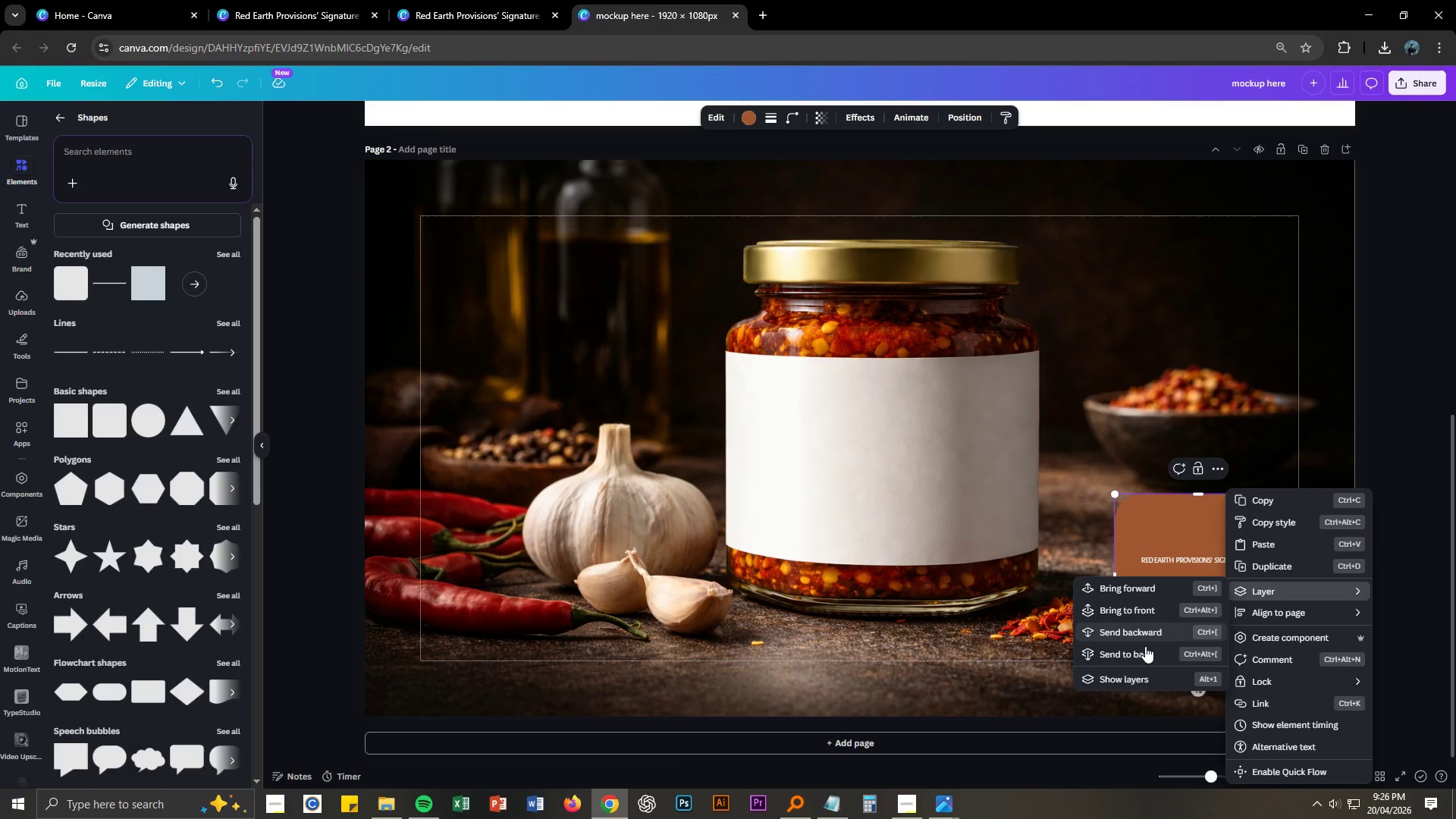 
left_click([1150, 632])
 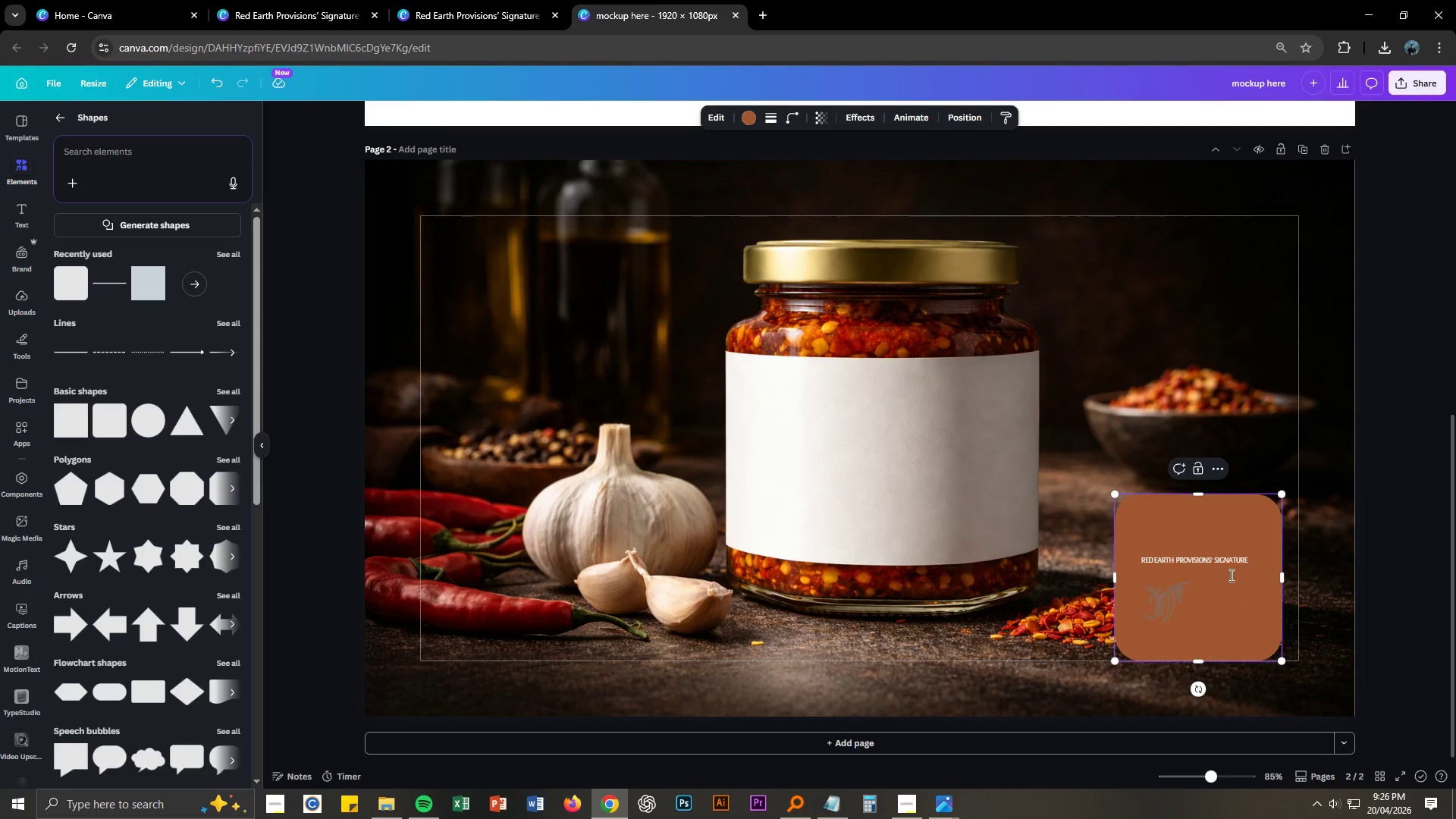 
right_click([1222, 514])
 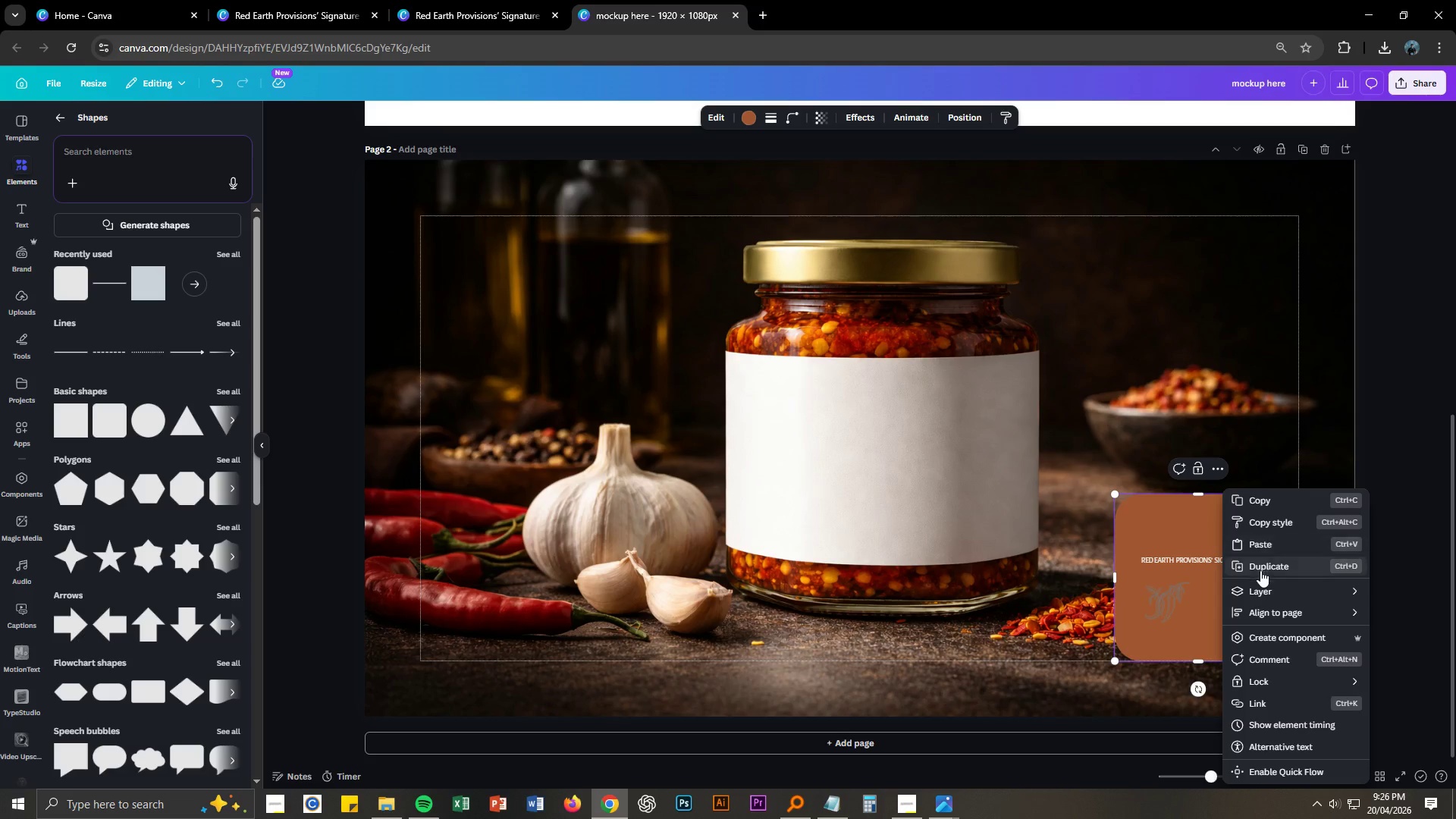 
left_click([1269, 587])
 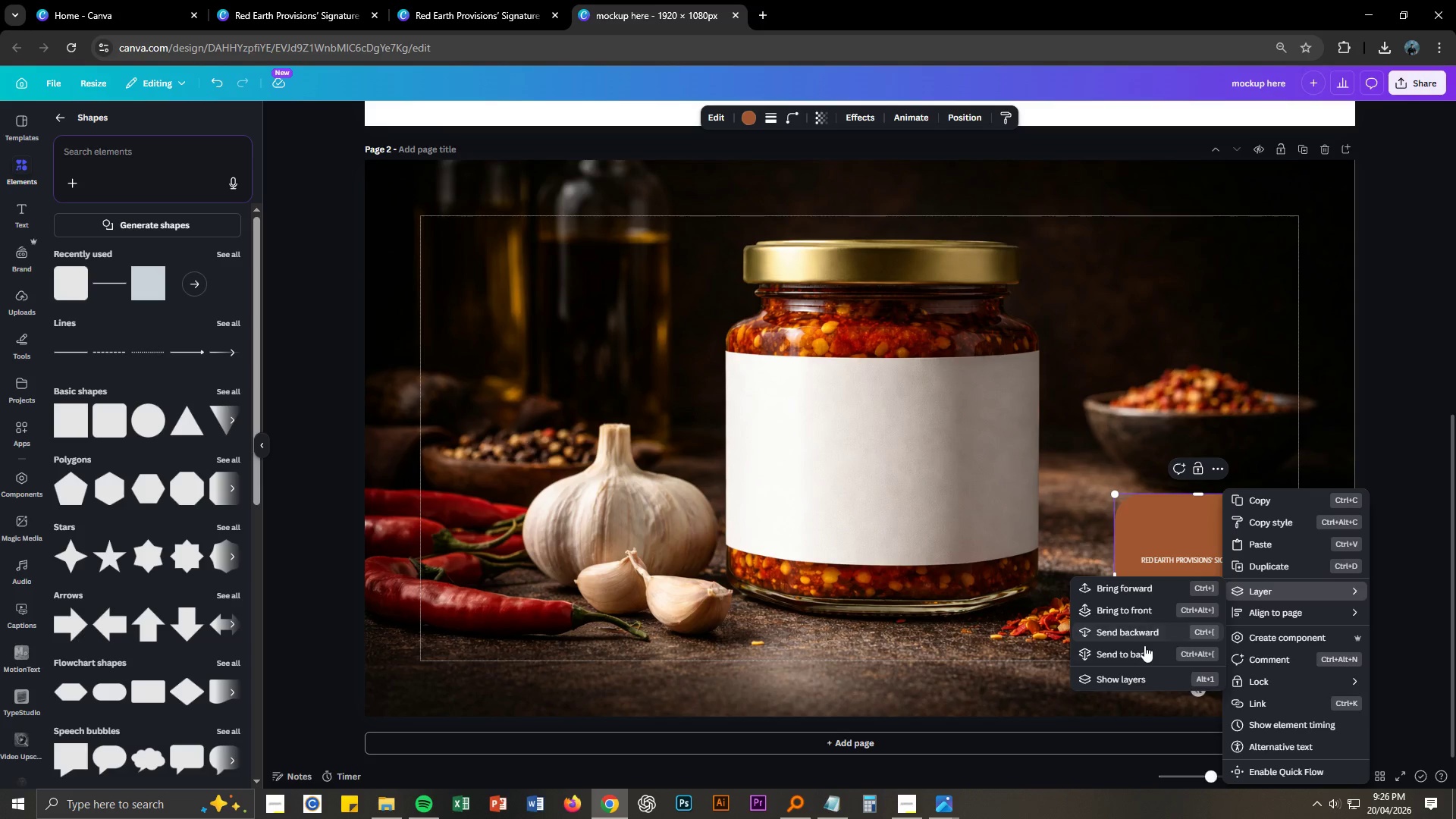 
left_click([1144, 631])
 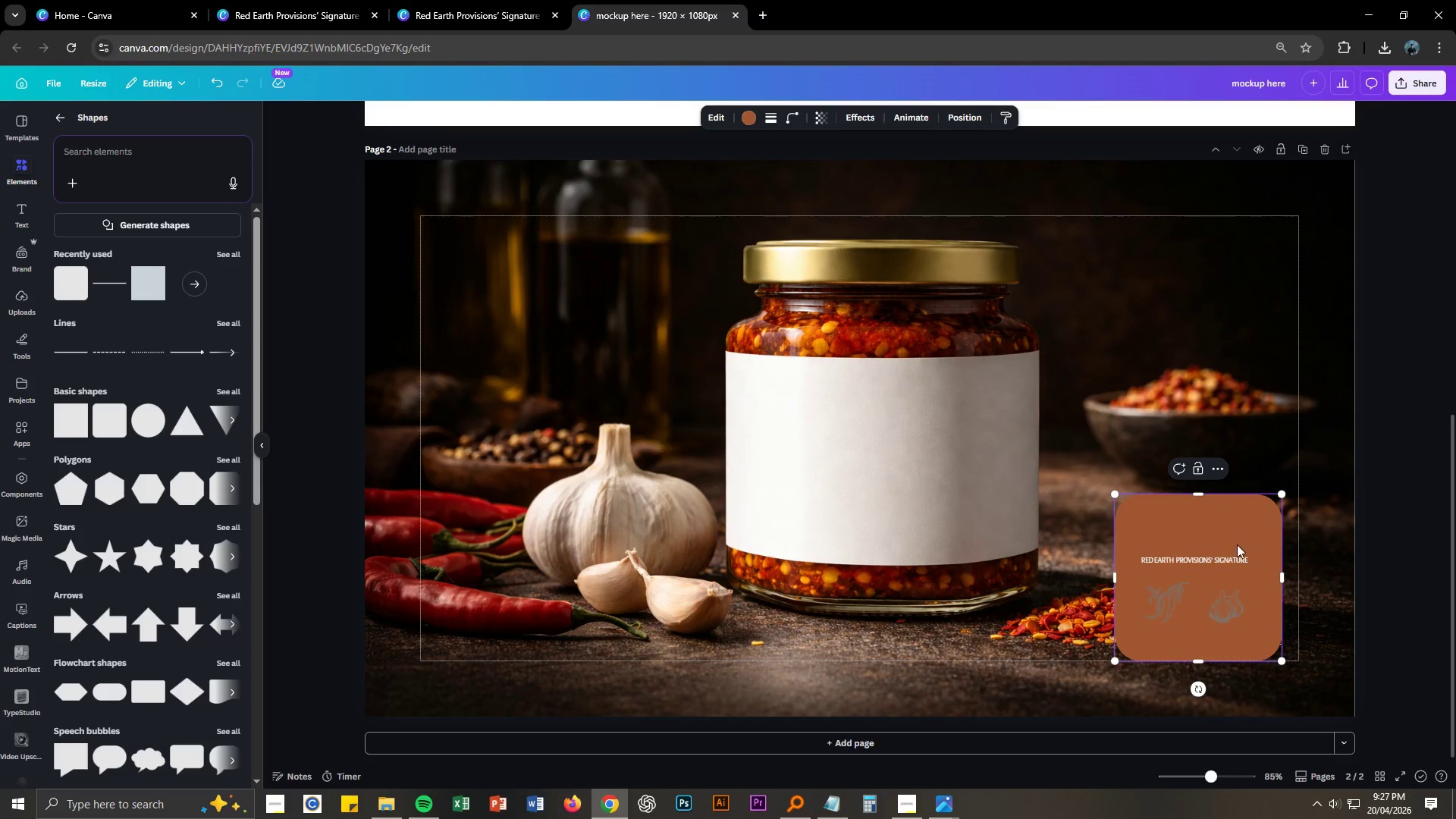 
right_click([1225, 523])
 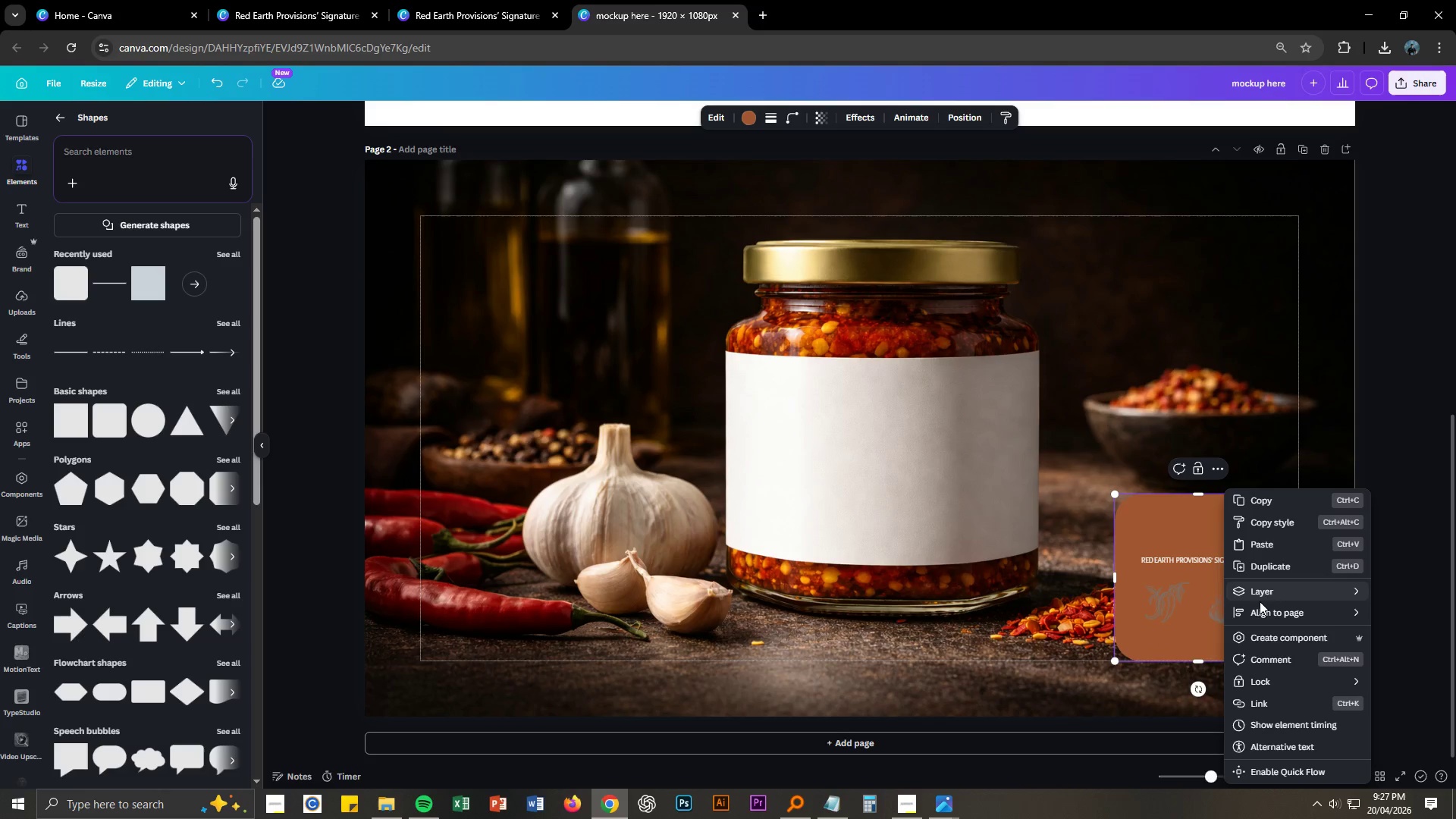 
left_click([1255, 592])
 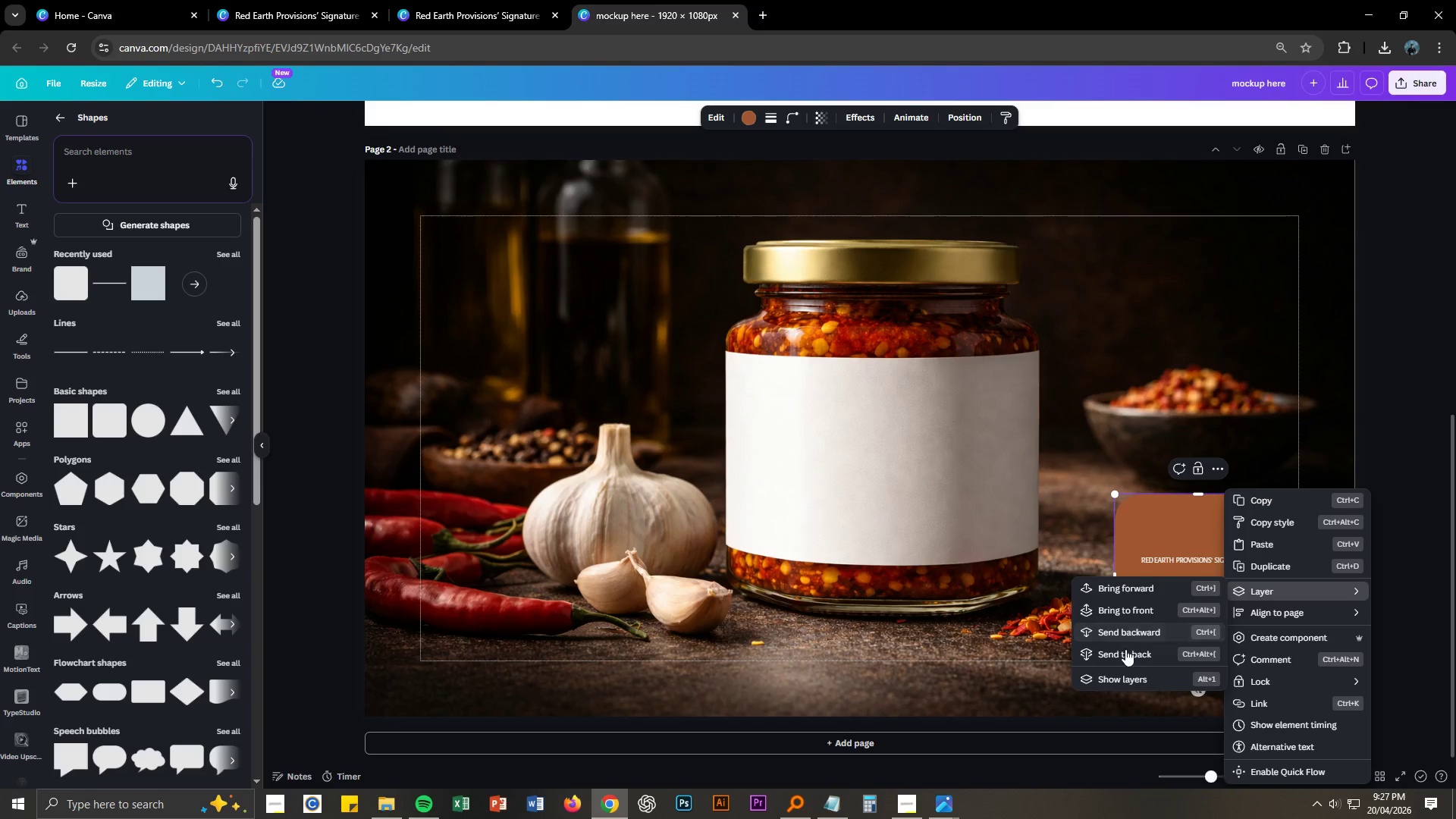 
left_click([1126, 652])
 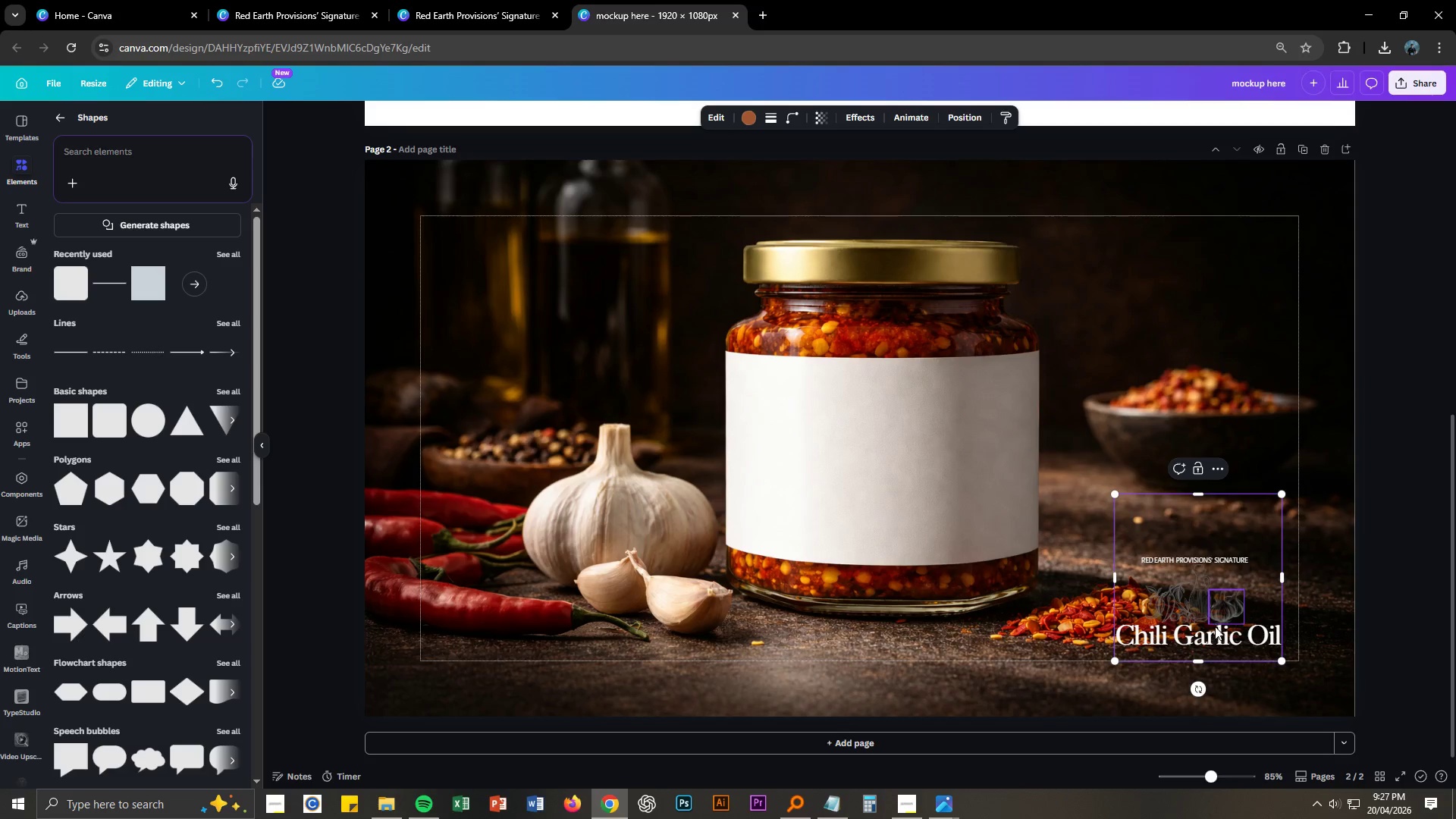 
key(Control+ControlLeft)
 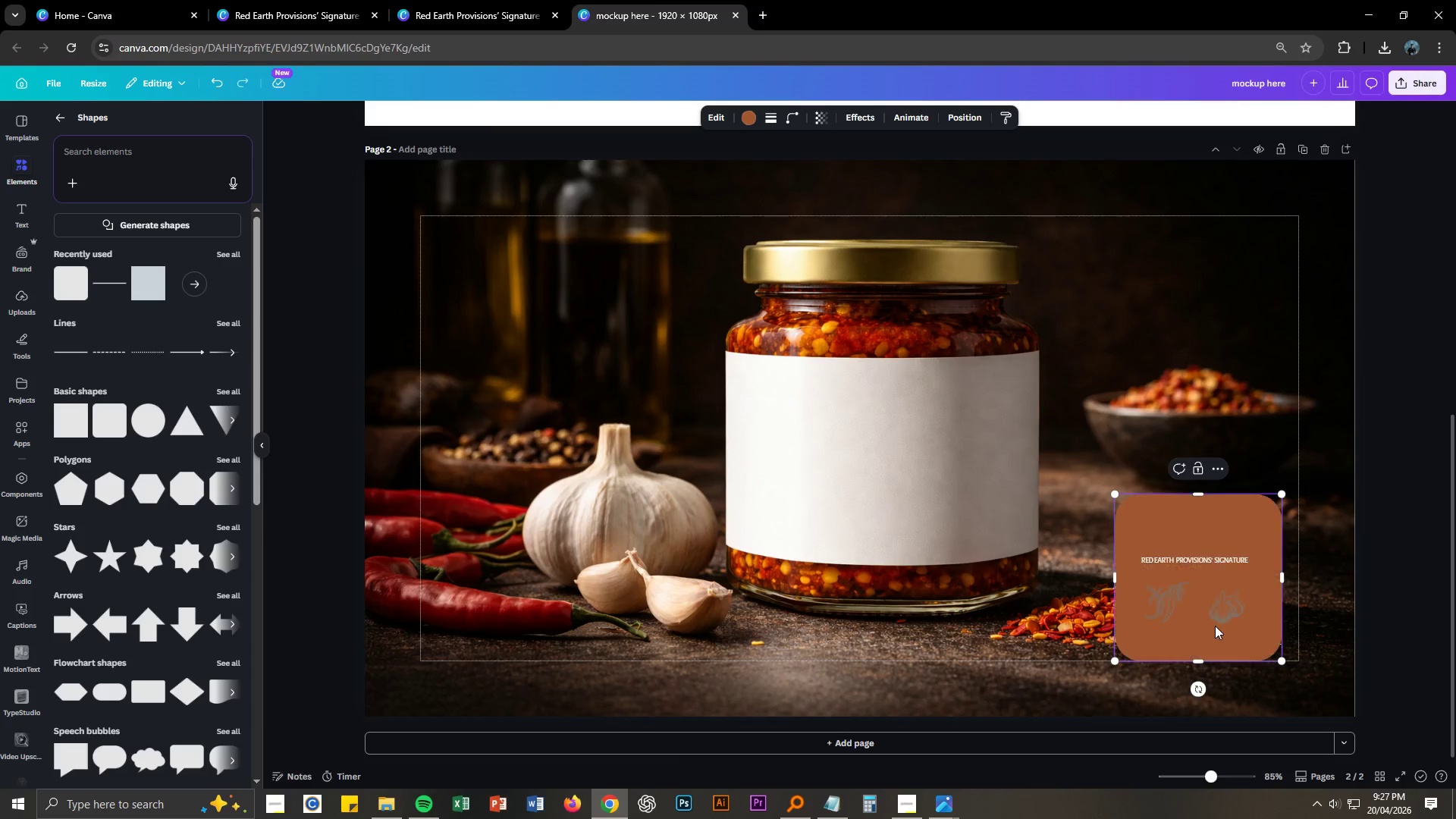 
key(Control+Z)
 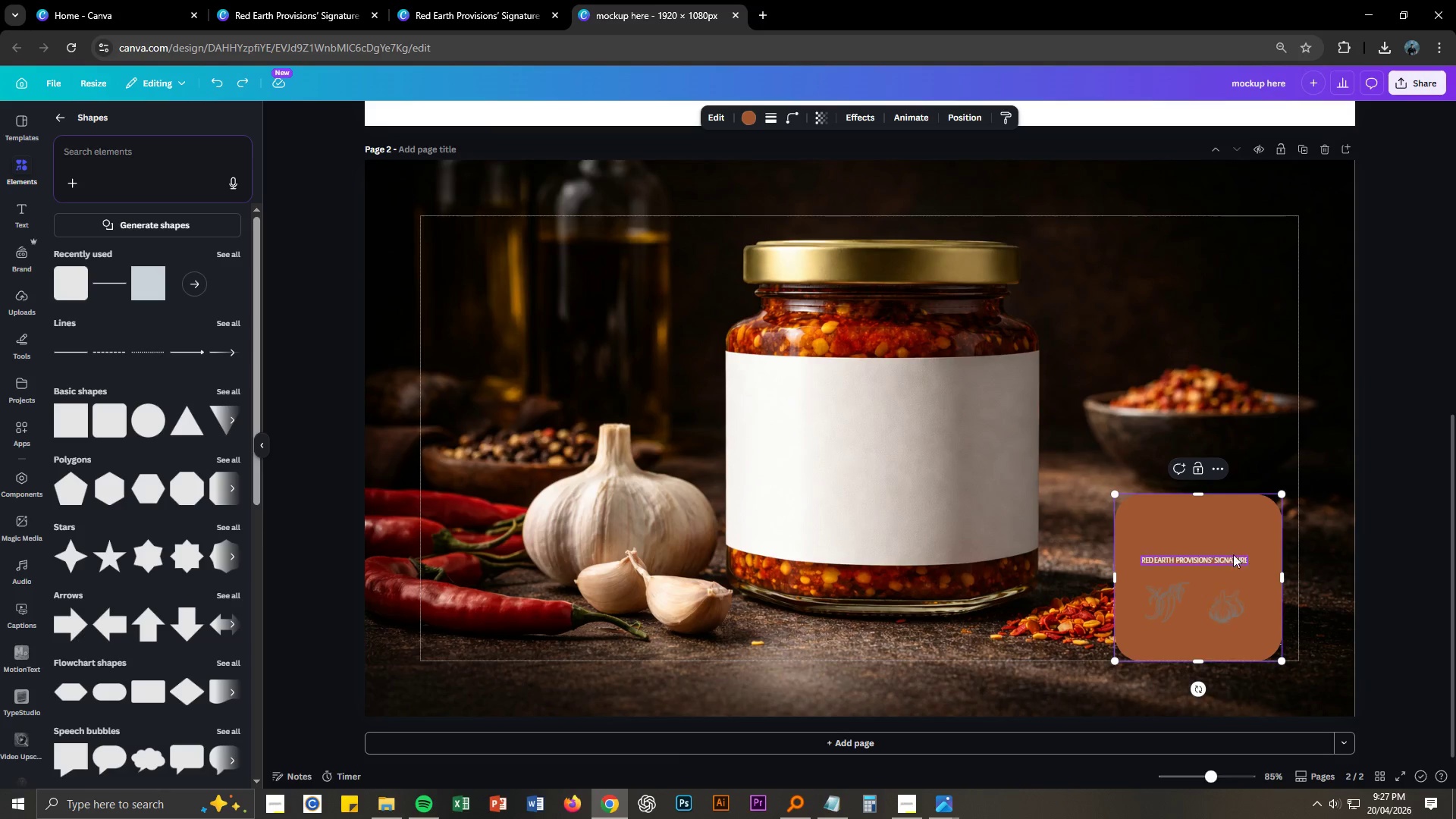 
right_click([1237, 522])
 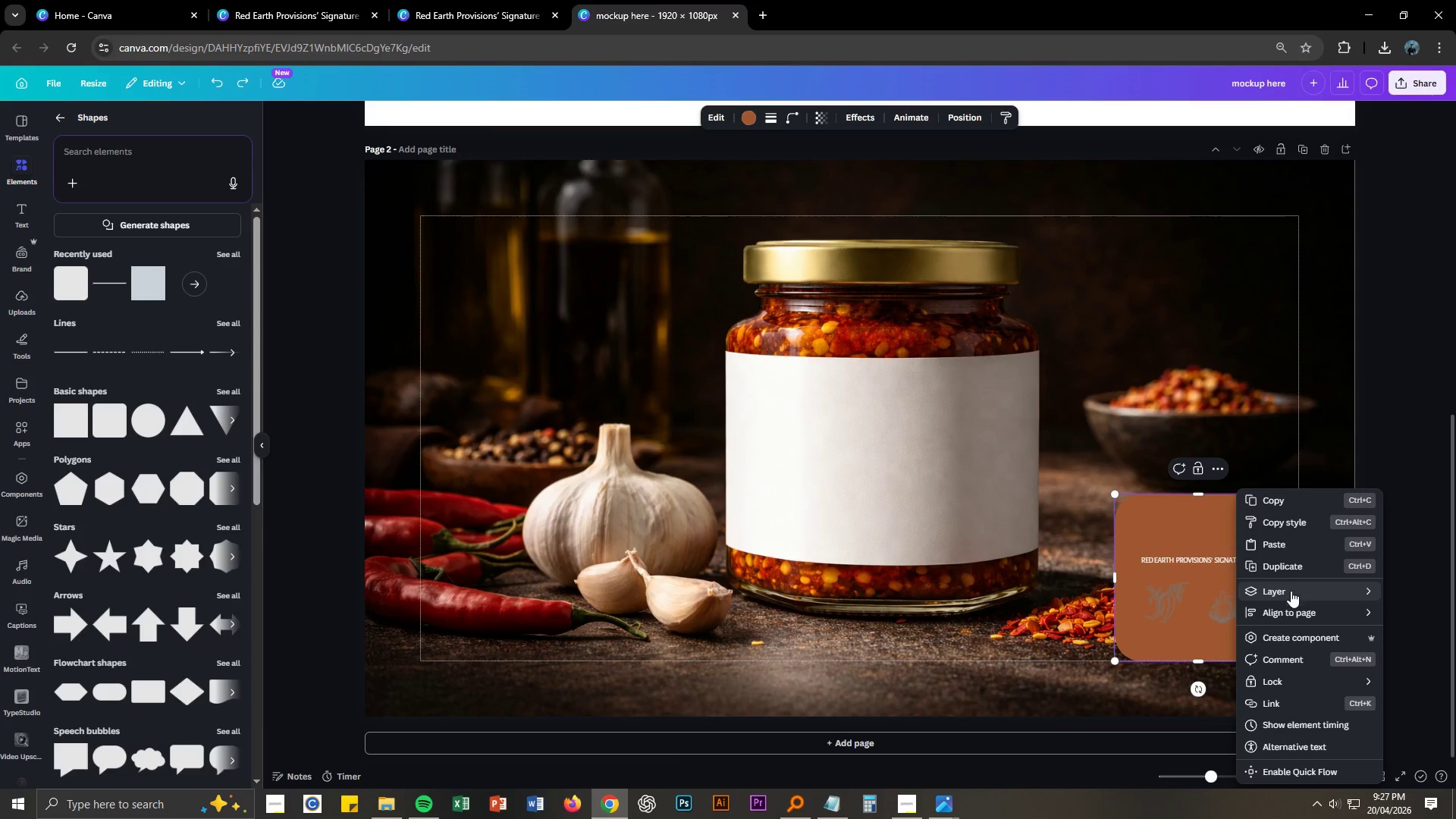 
left_click([1285, 593])
 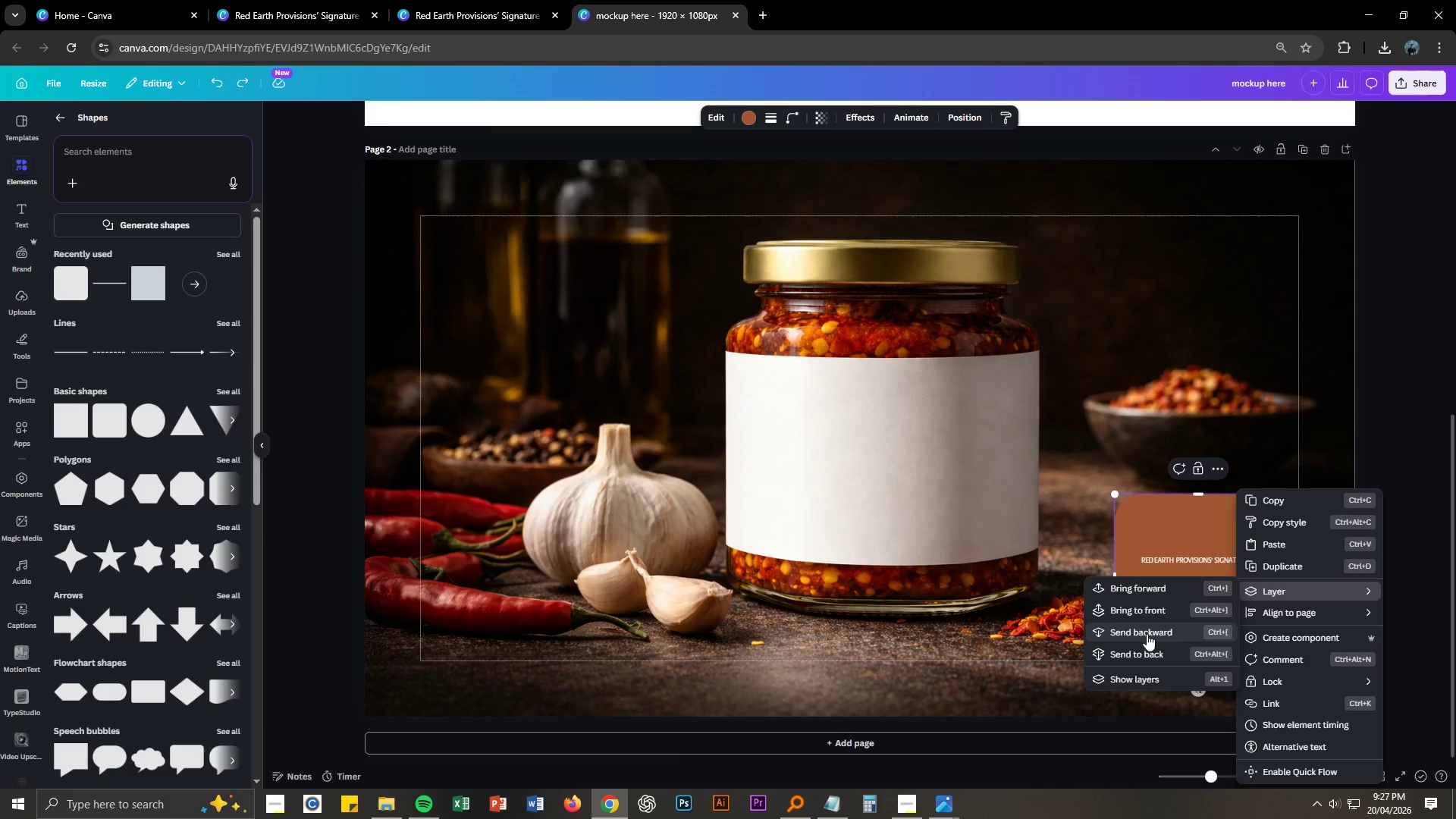 
left_click([1145, 633])
 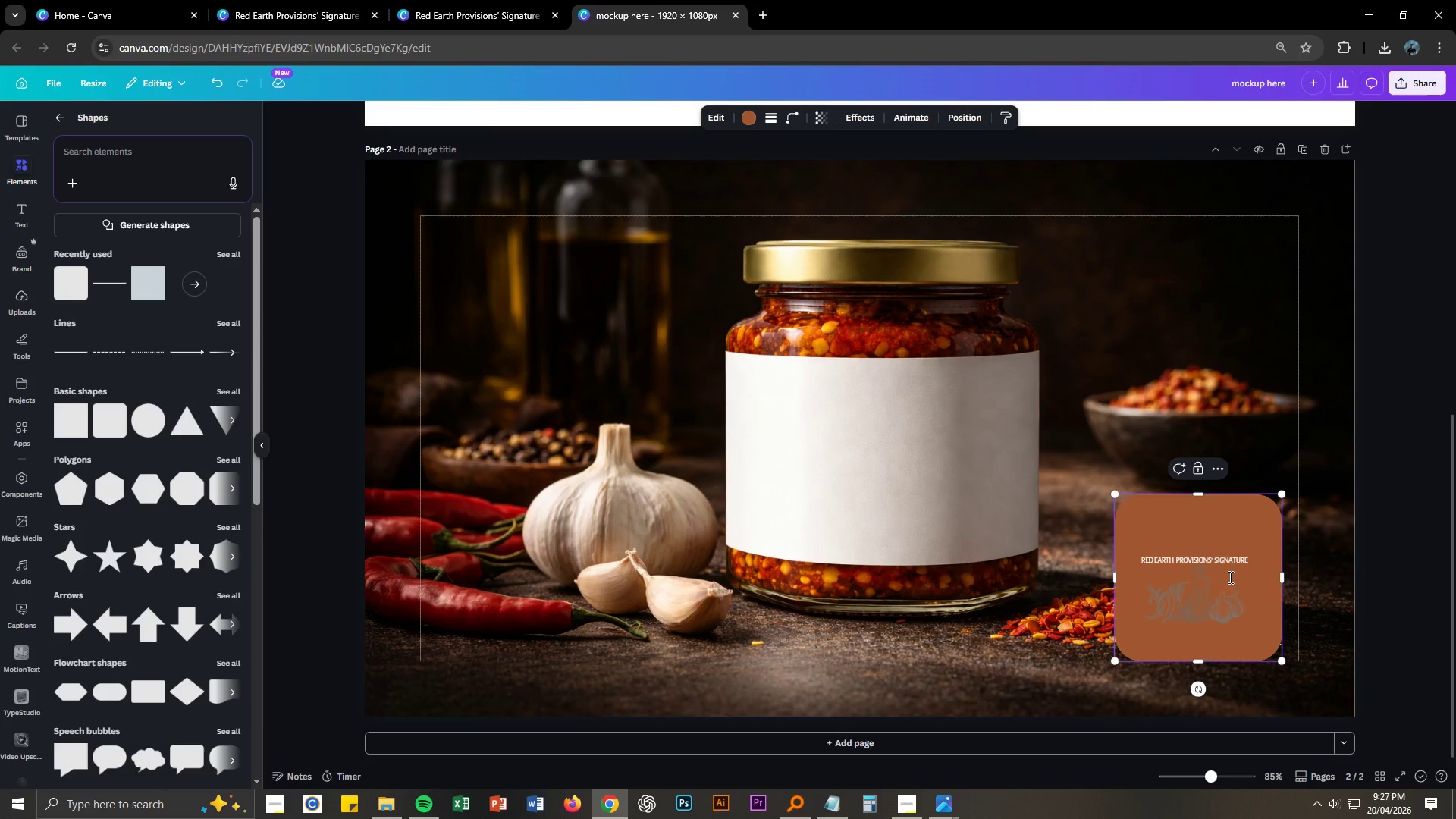 
right_click([1225, 536])
 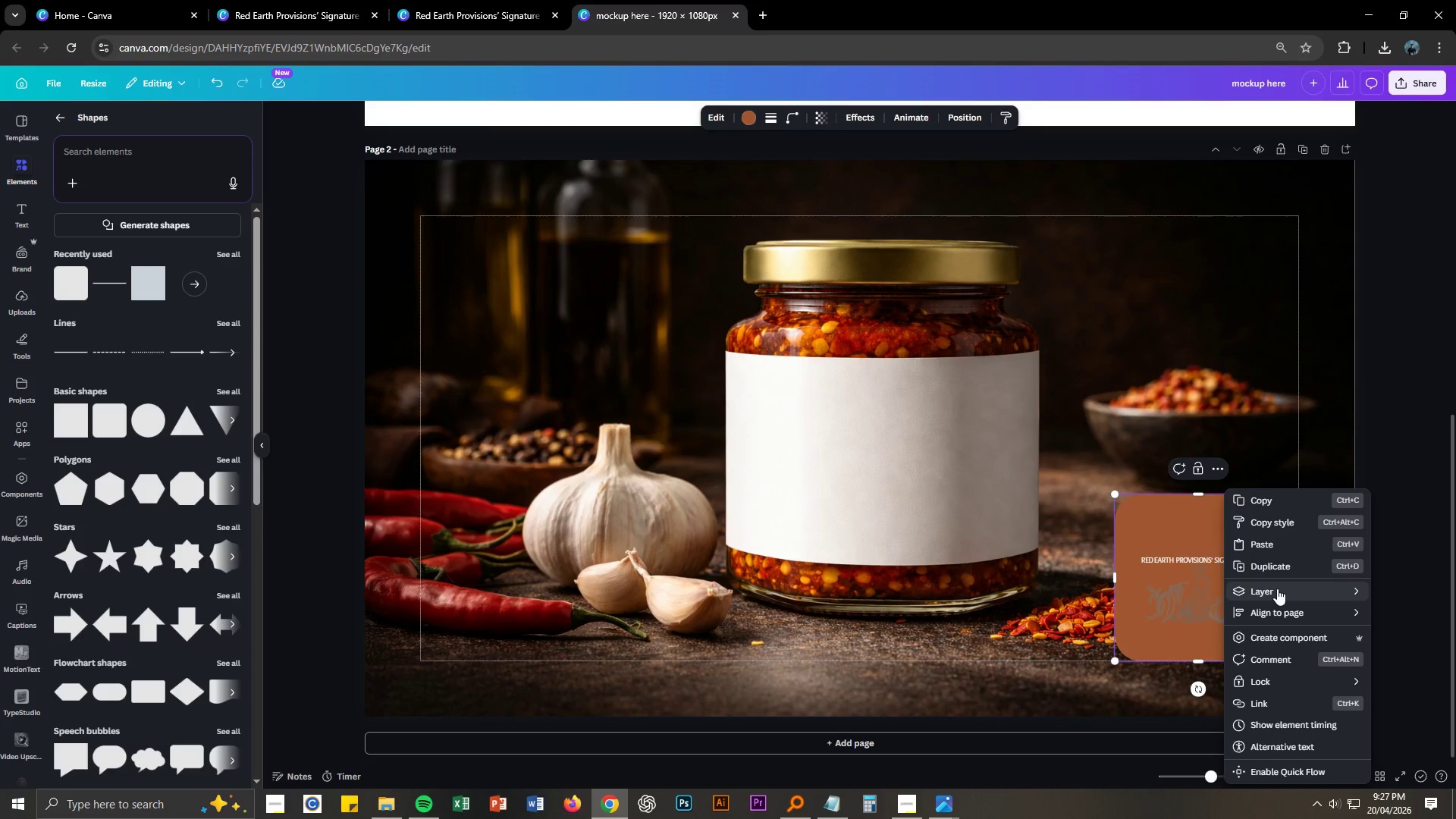 
left_click([1276, 588])
 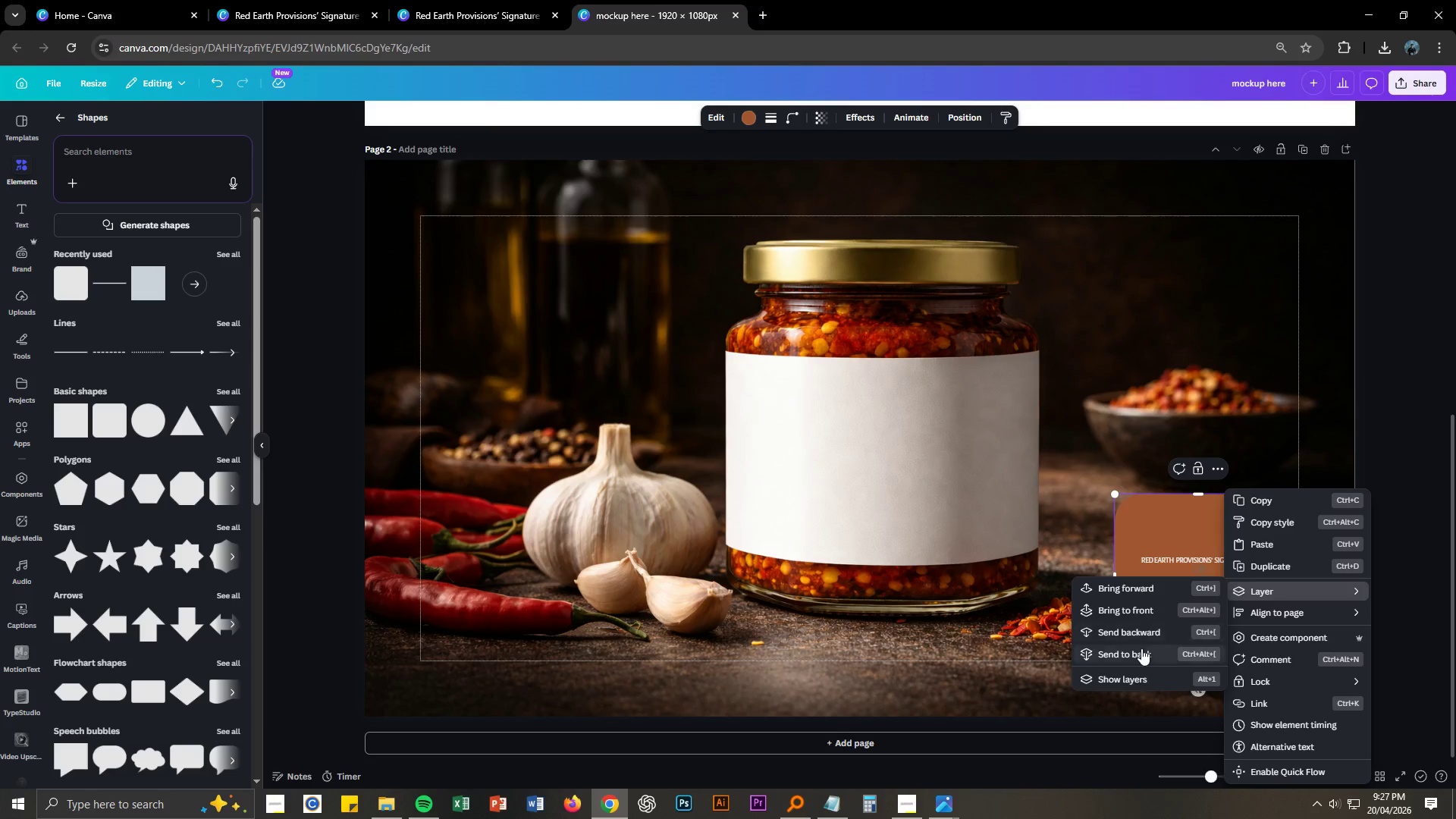 
left_click([1141, 633])
 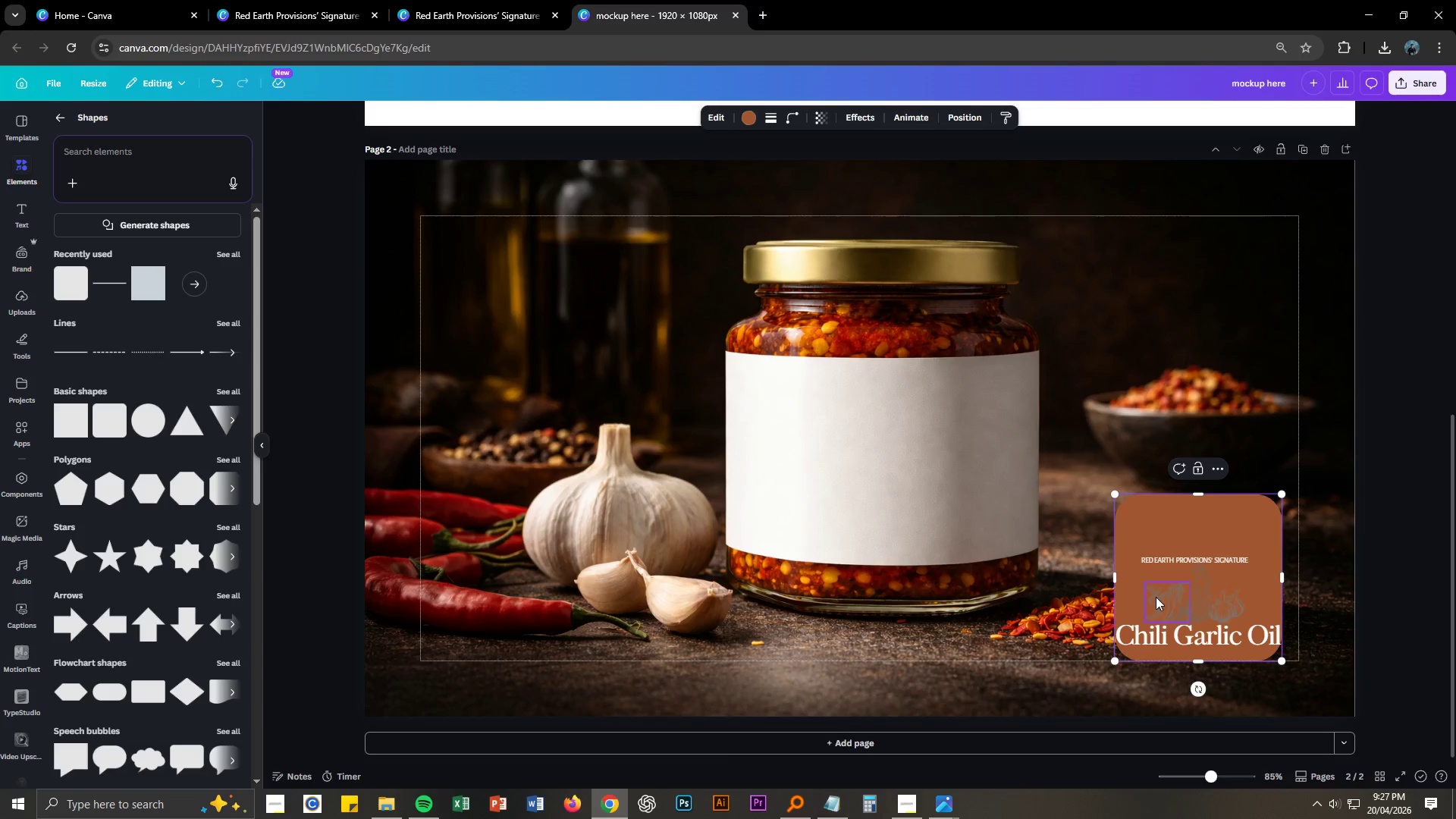 
left_click_drag(start_coordinate=[1137, 592], to_coordinate=[1179, 595])
 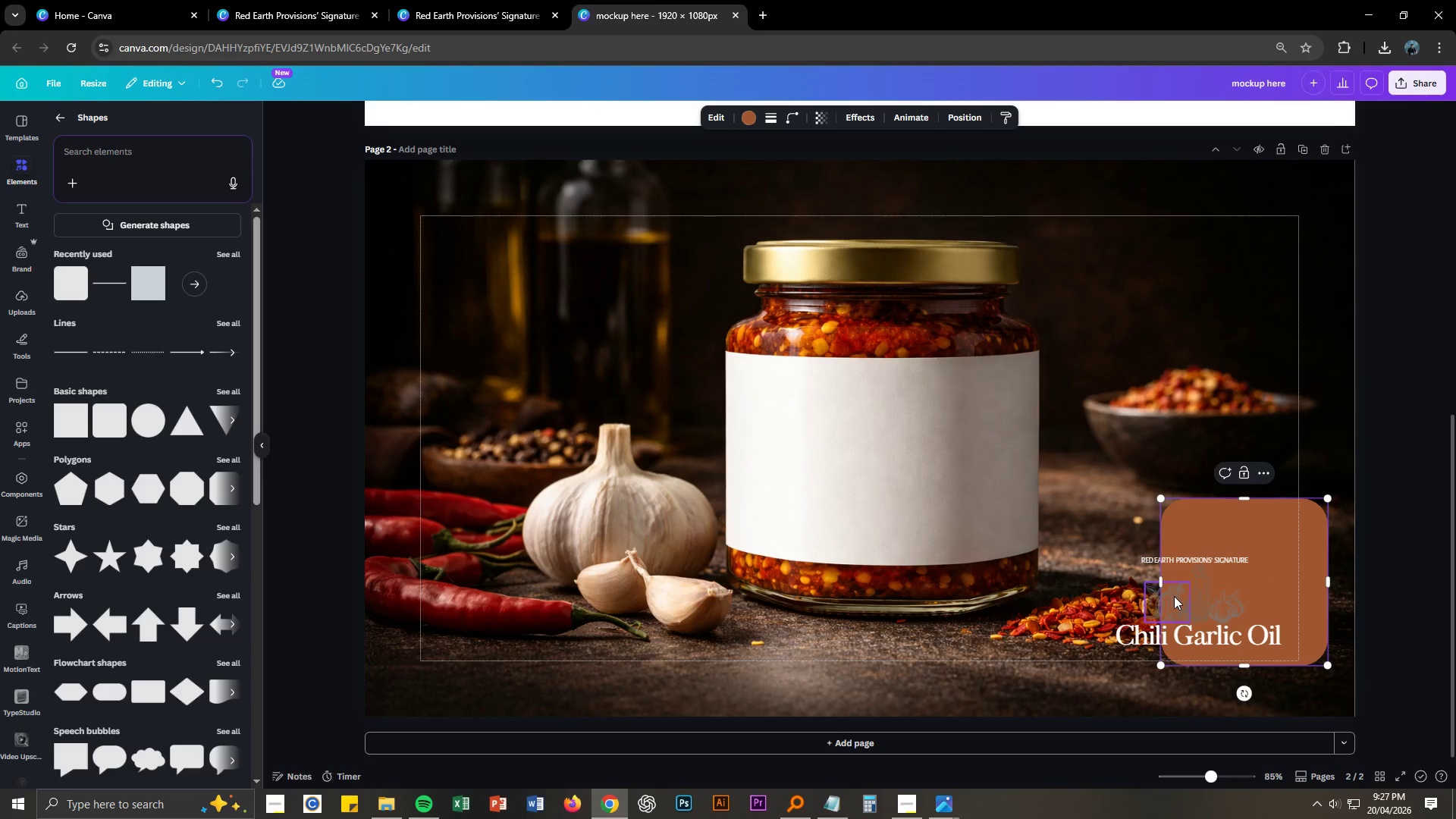 
key(Control+ControlLeft)
 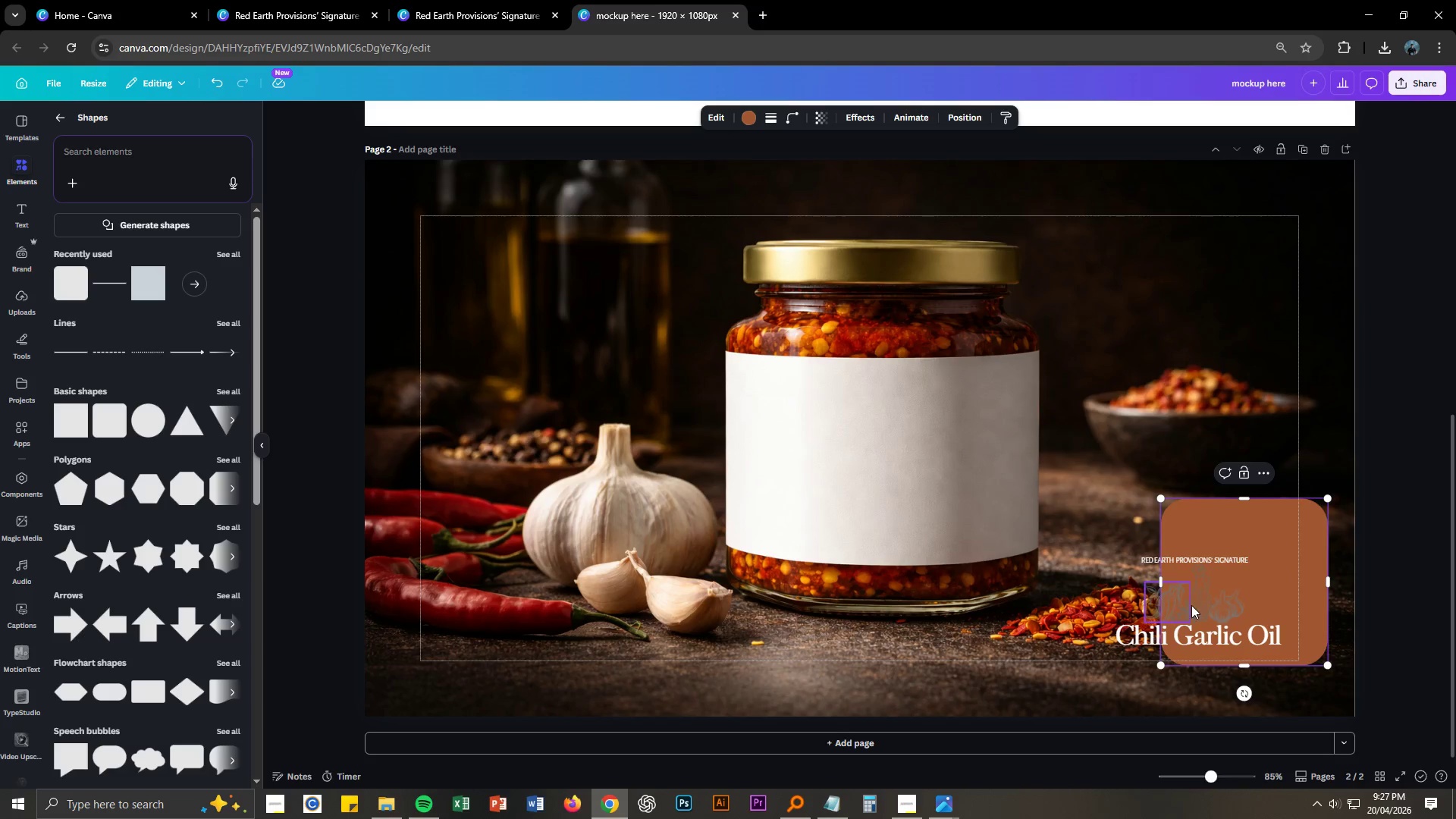 
key(Control+Z)
 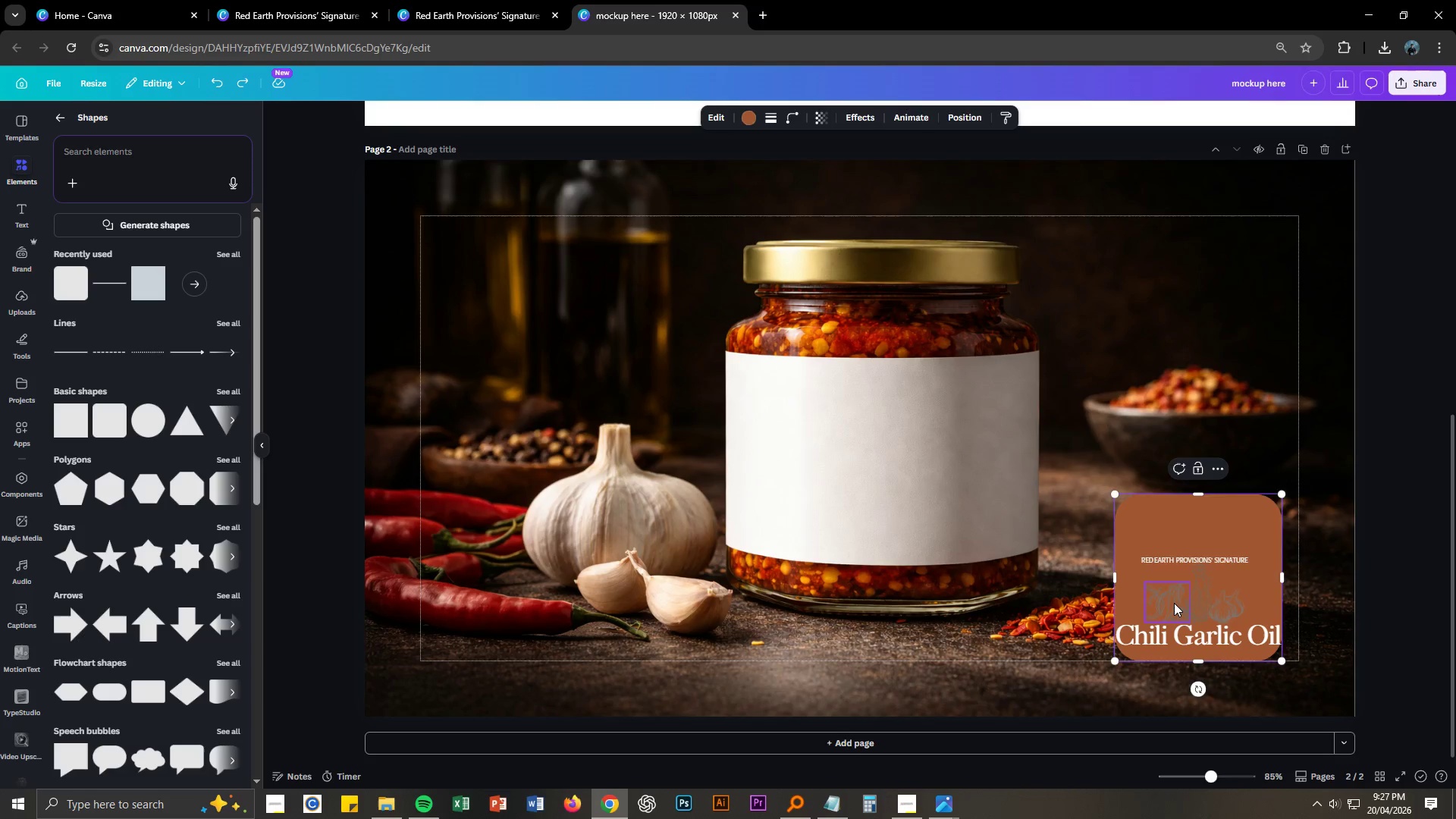 
left_click([1174, 602])
 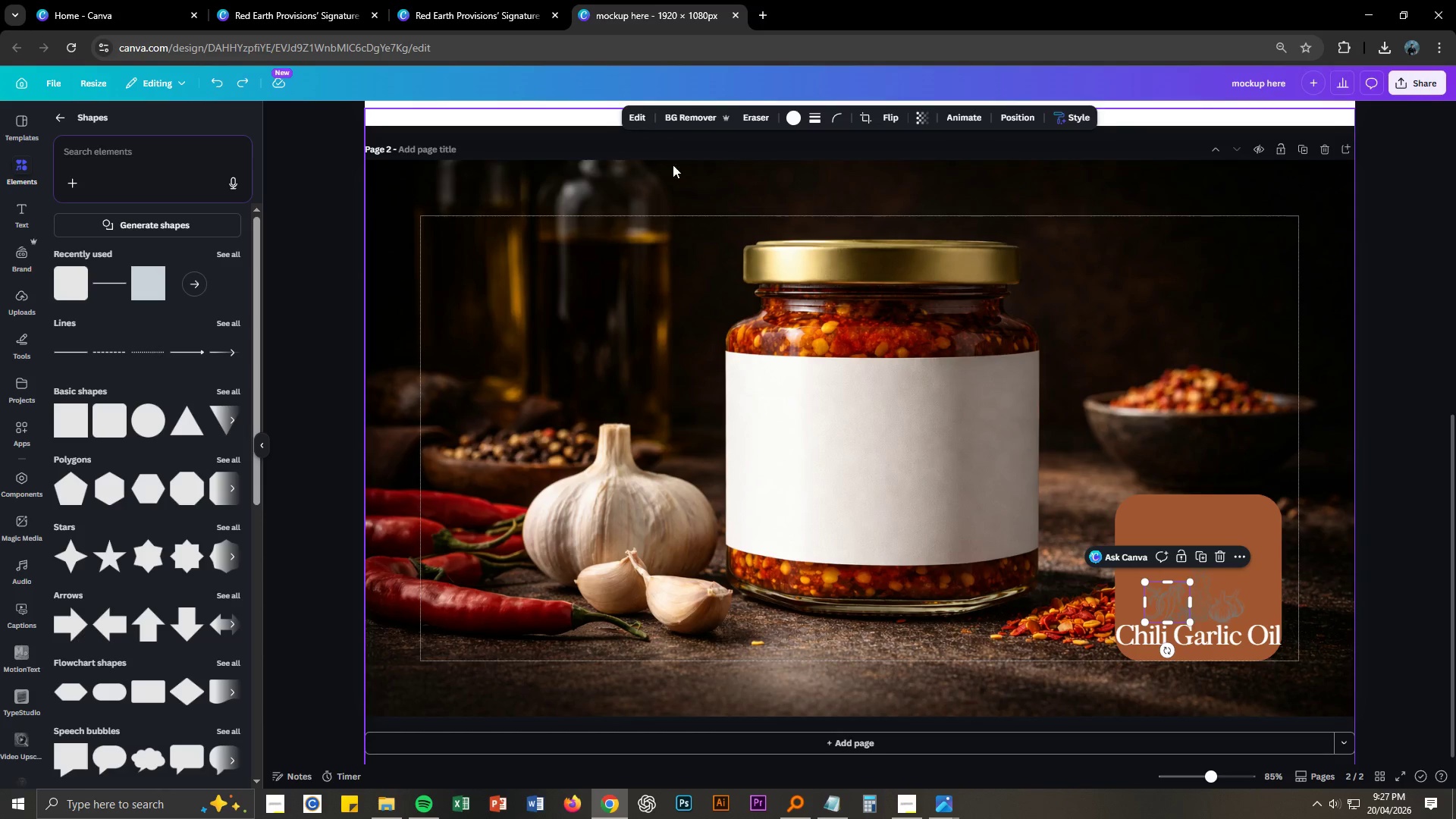 
left_click([639, 116])
 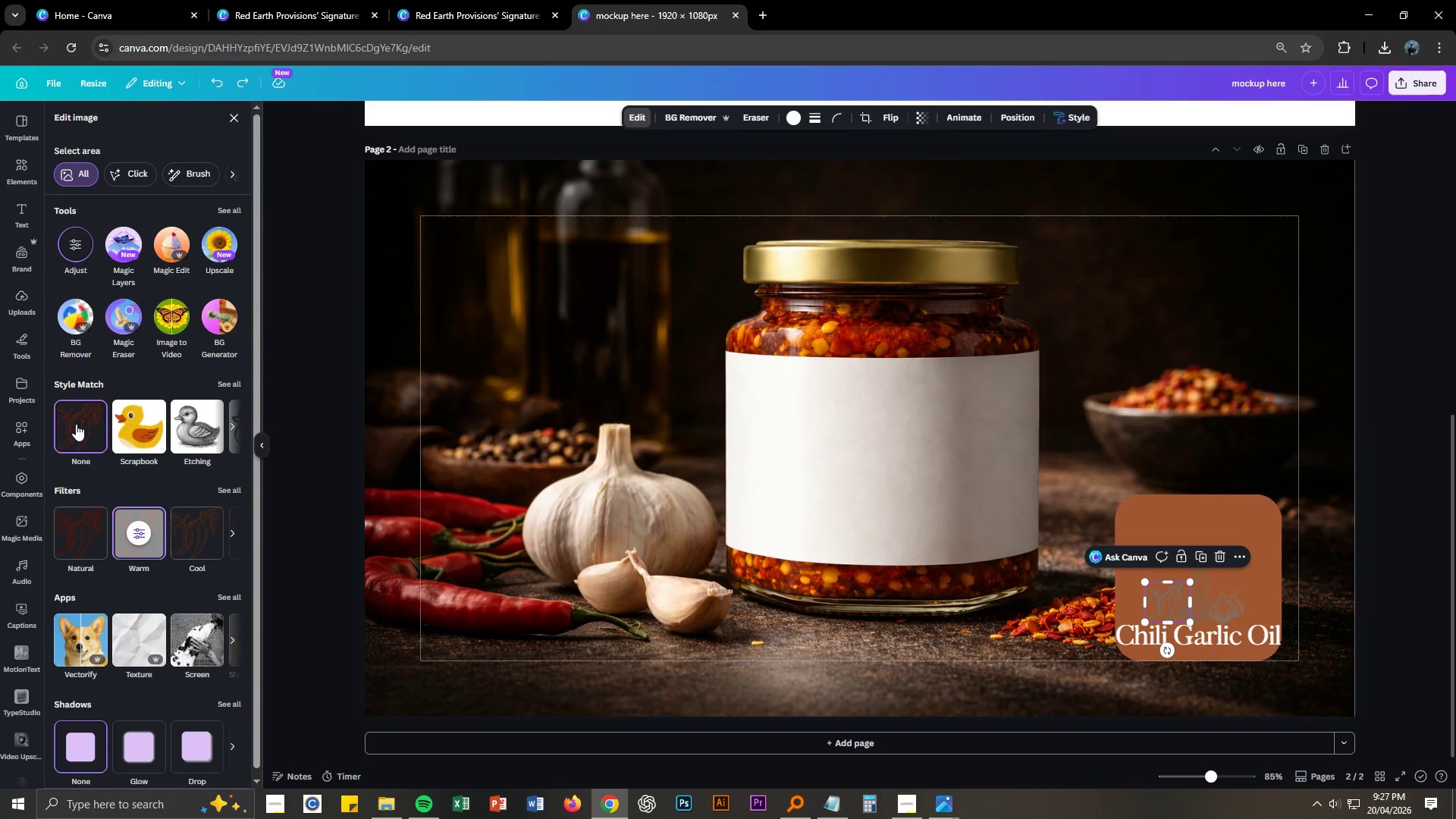 
left_click([82, 425])
 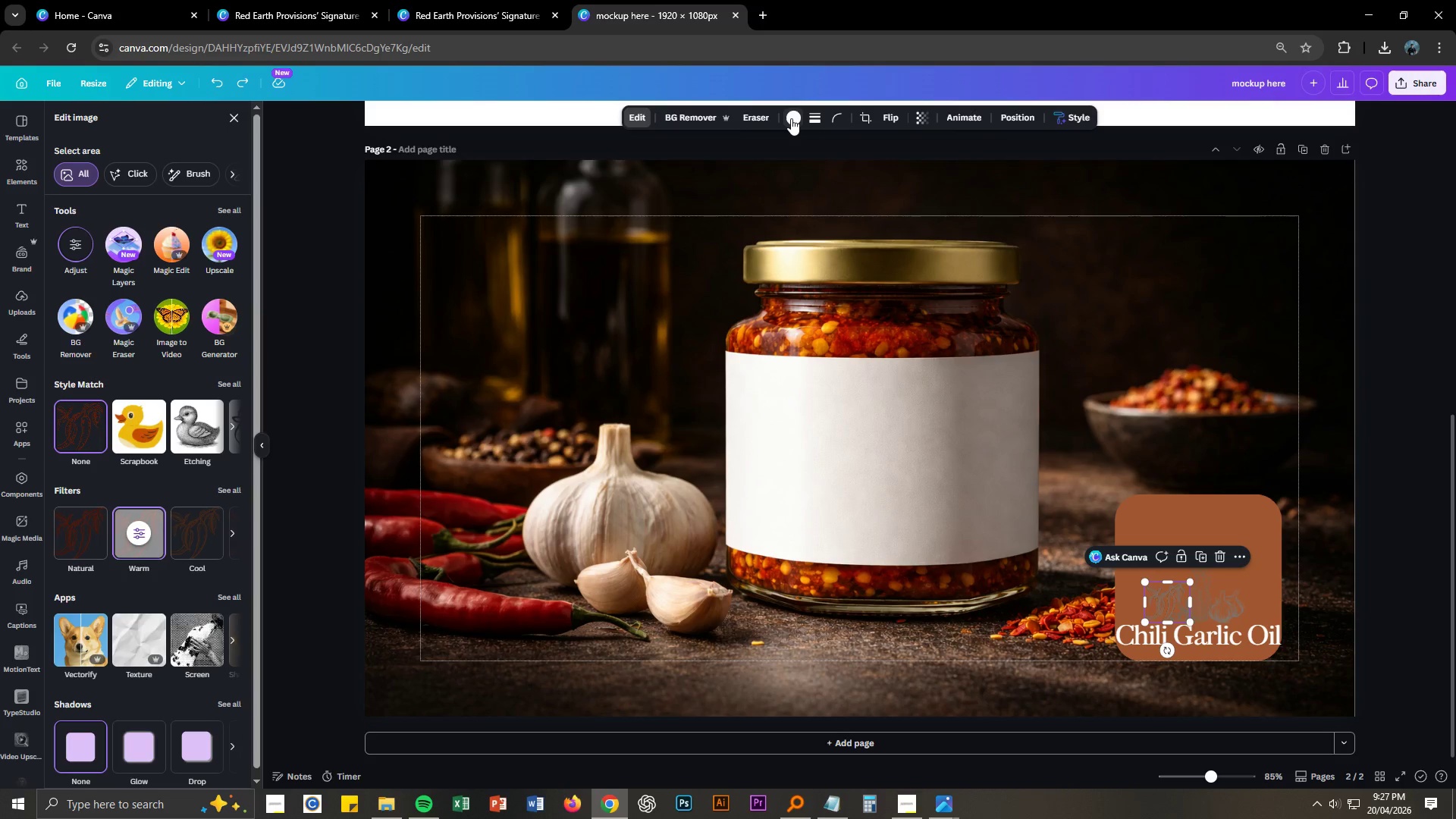 
left_click([1204, 608])
 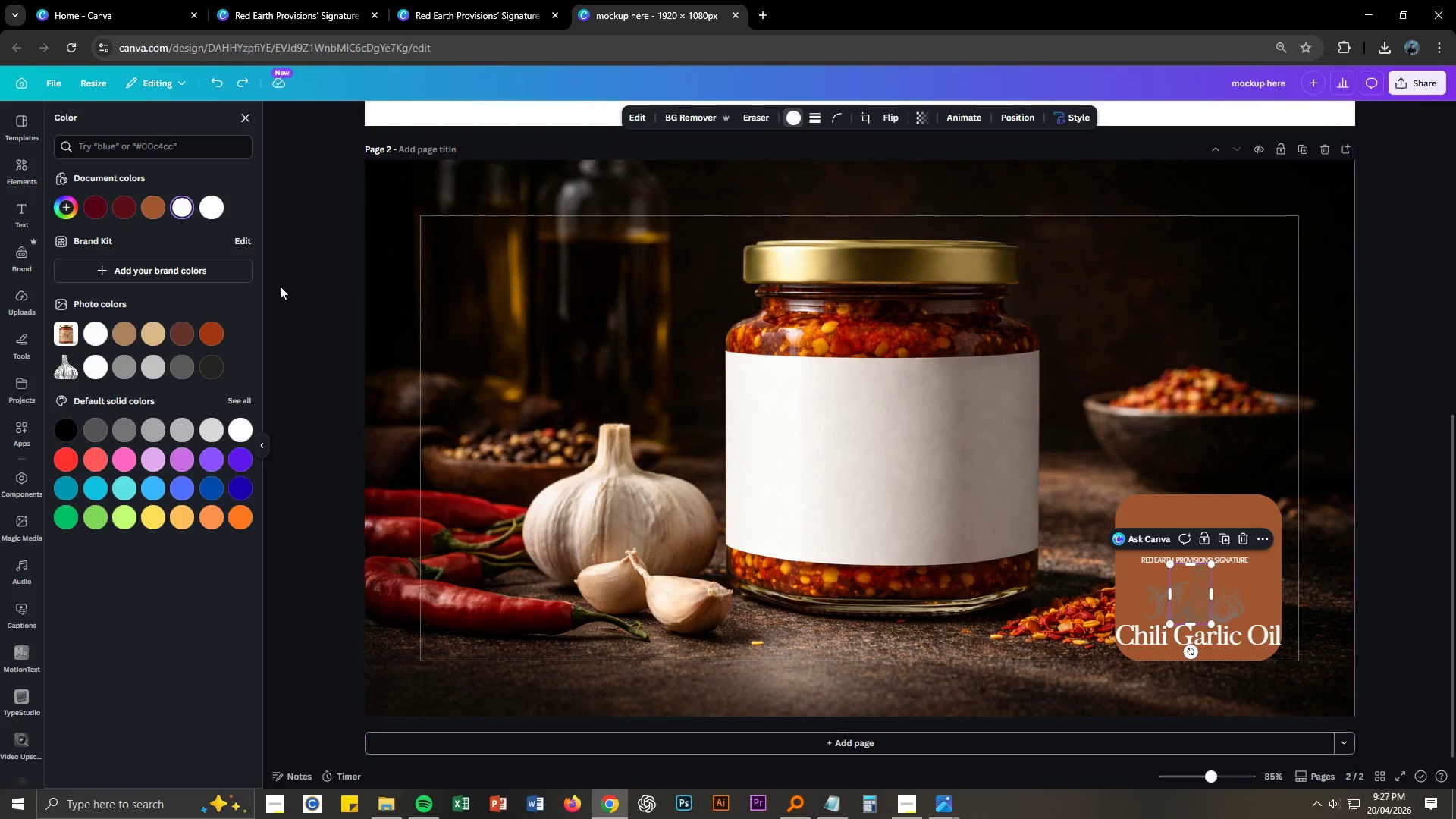 
left_click([89, 335])
 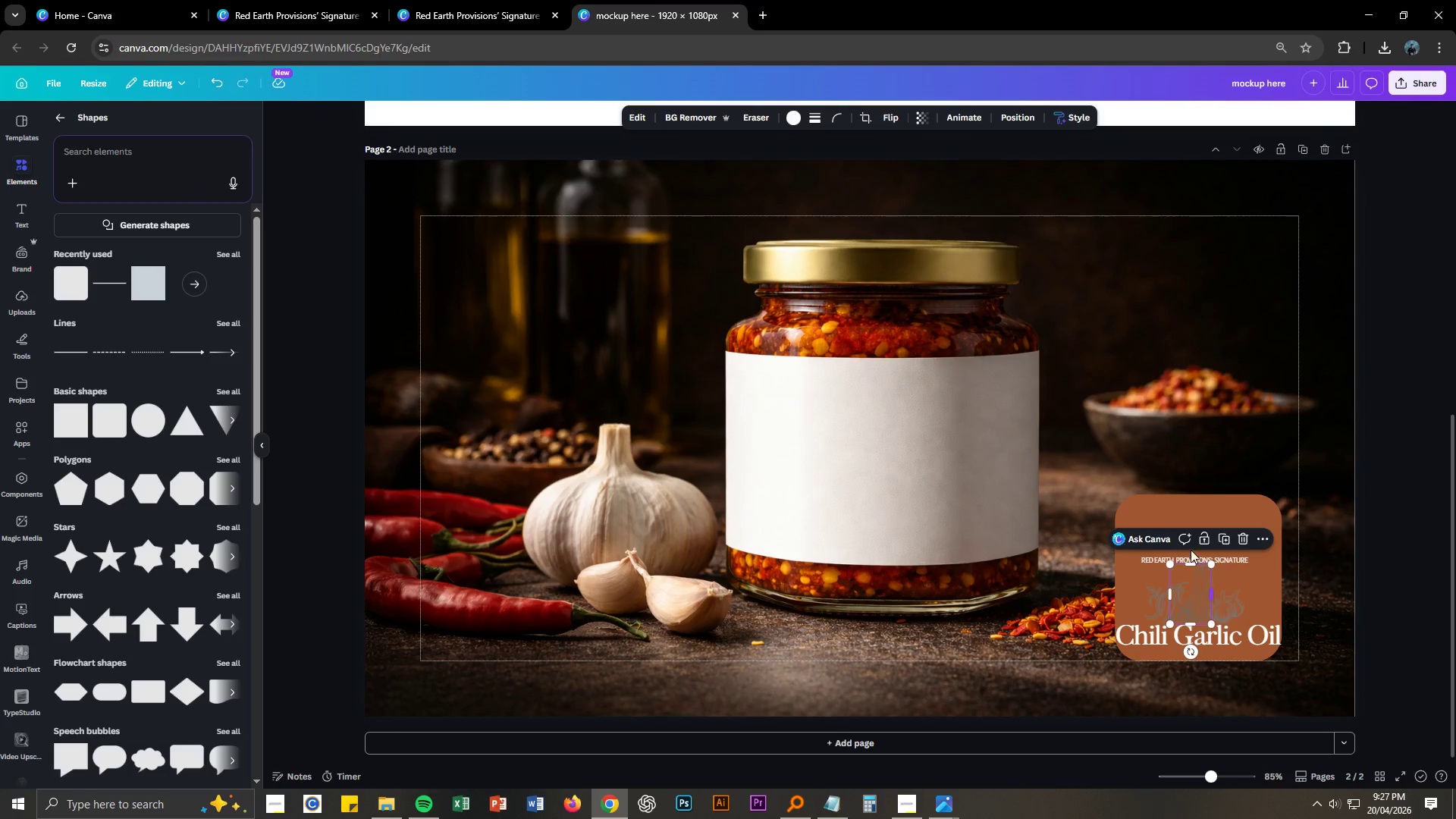 
left_click([1180, 518])
 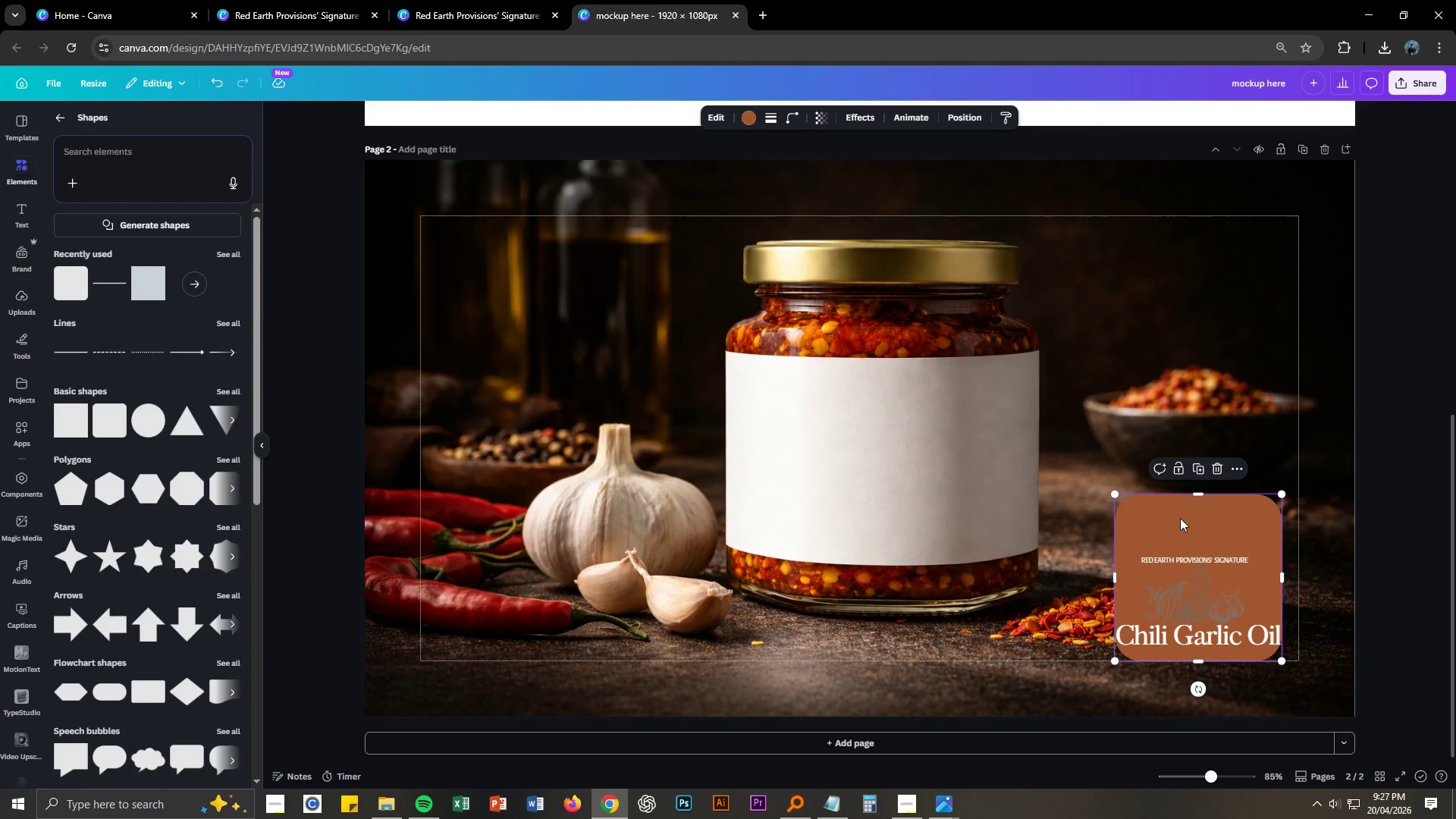 
key(Delete)
 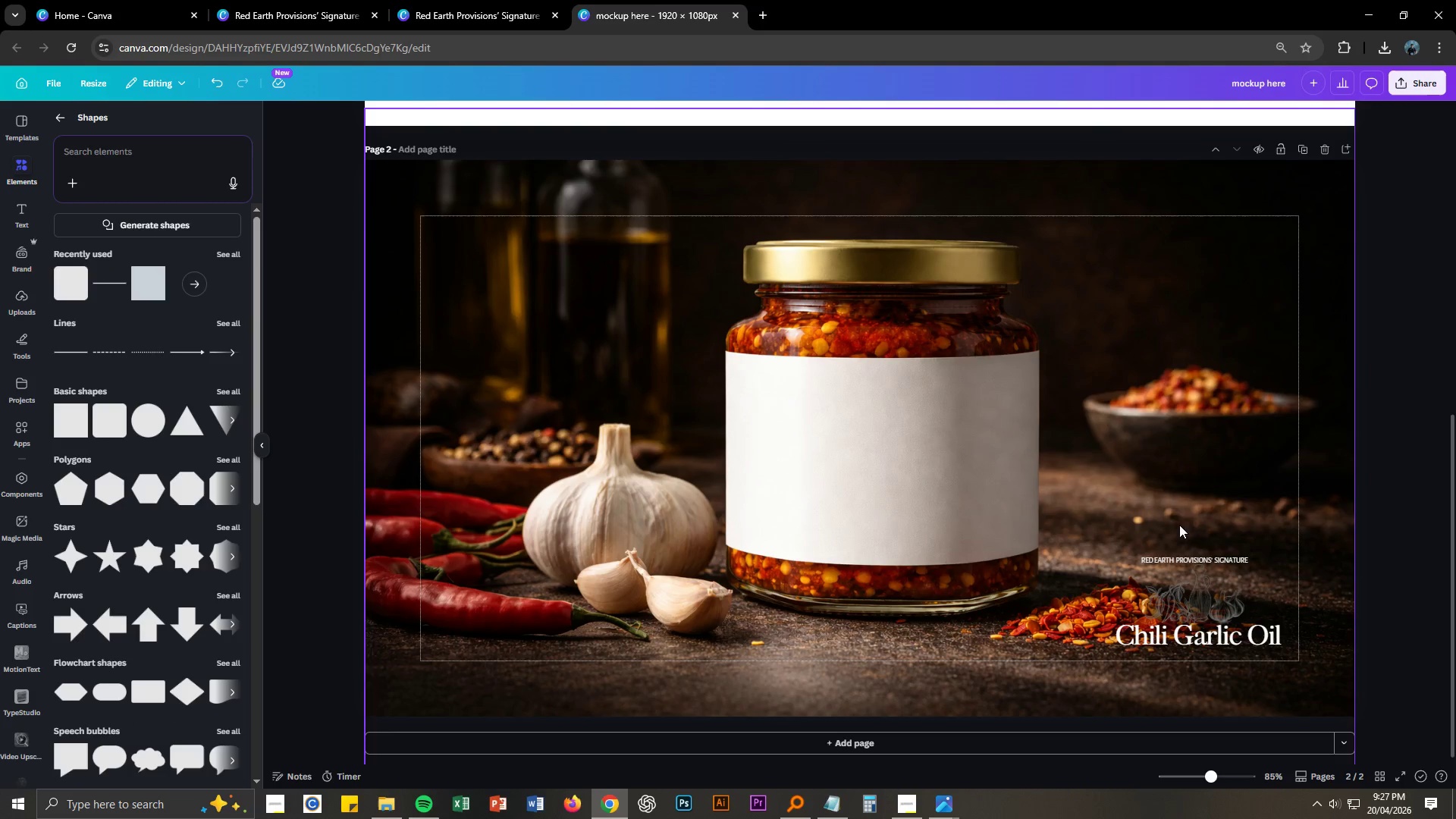 
left_click_drag(start_coordinate=[1175, 529], to_coordinate=[1241, 630])
 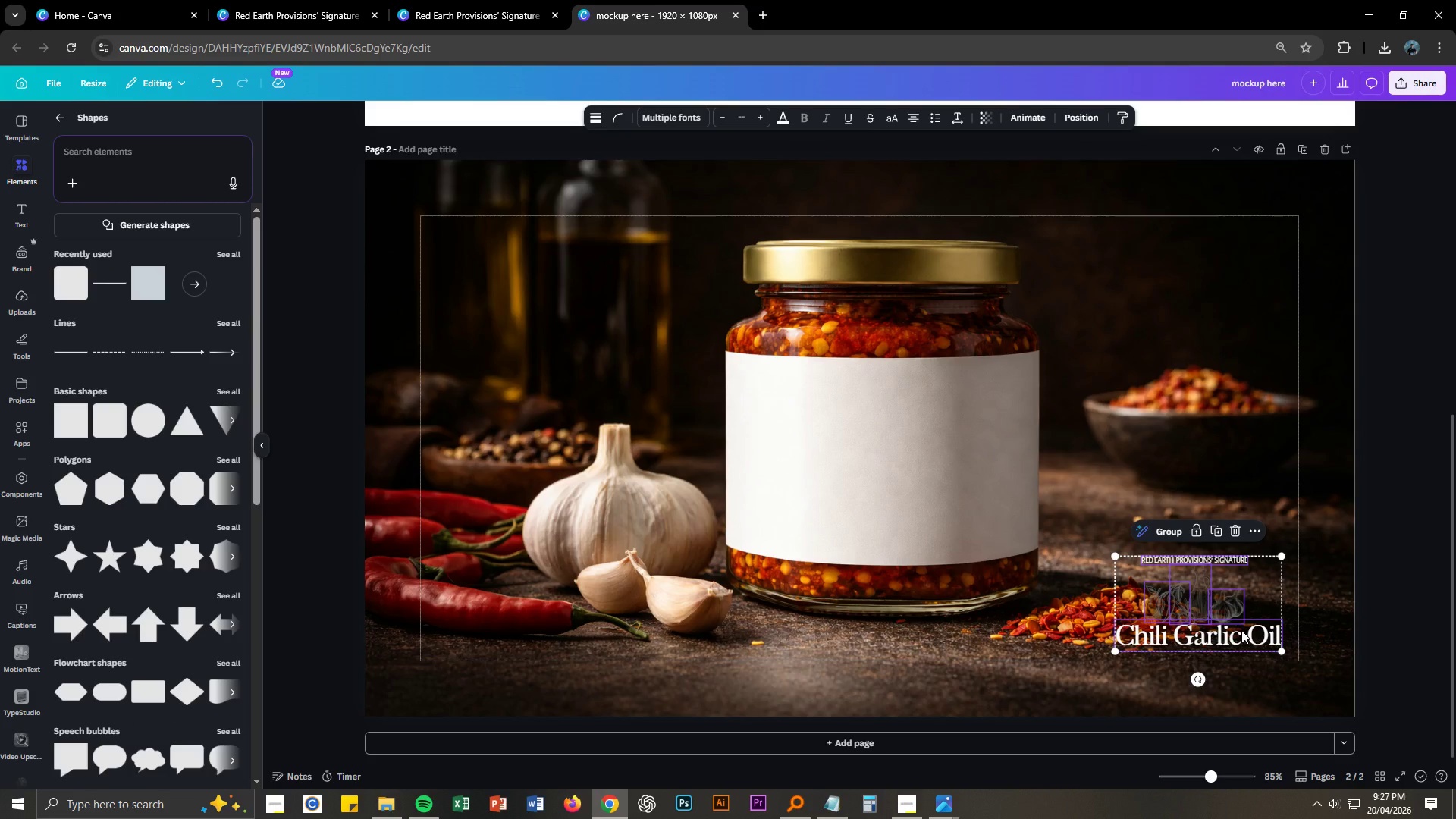 
key(Delete)
 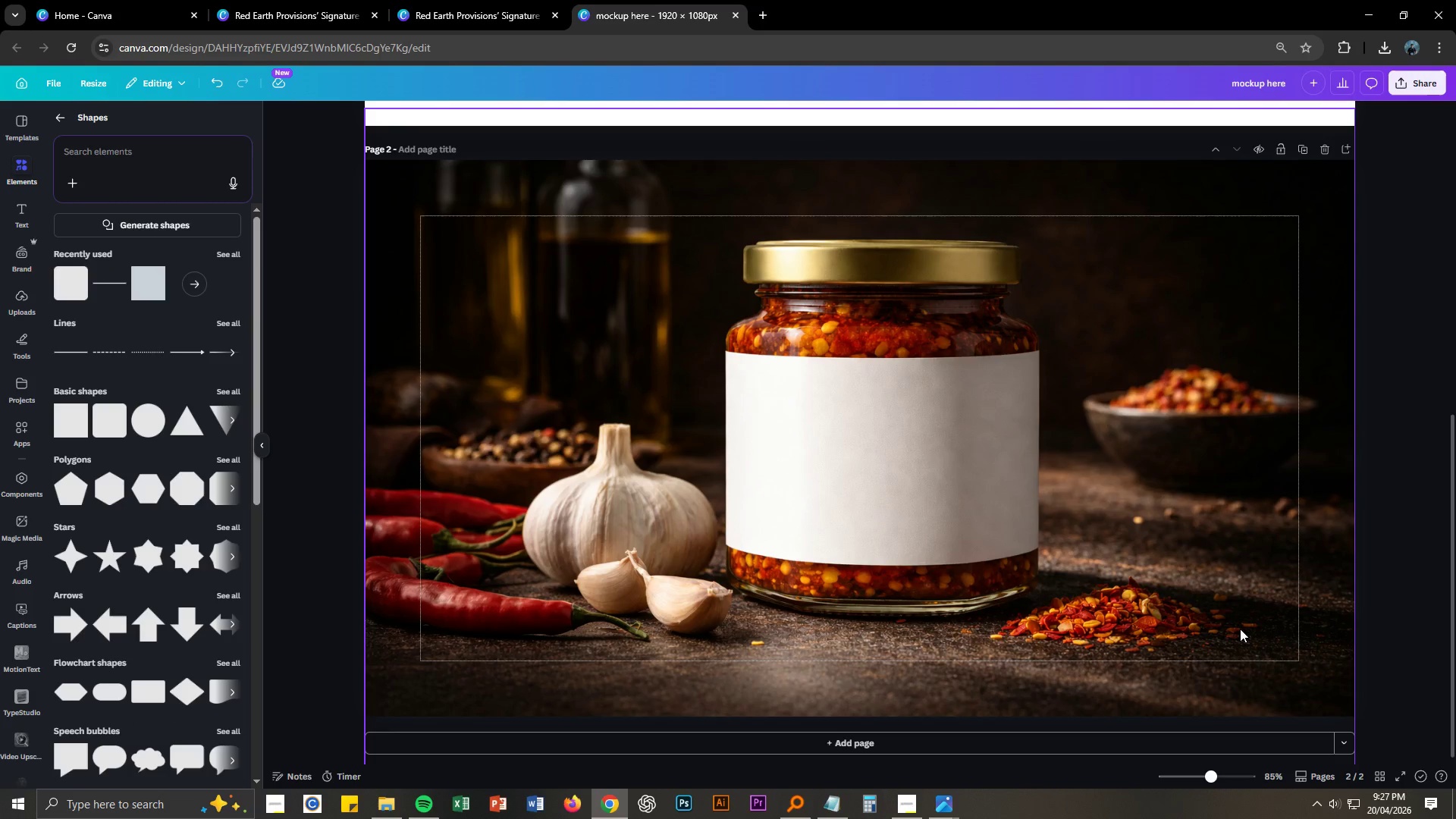 
left_click([1240, 628])
 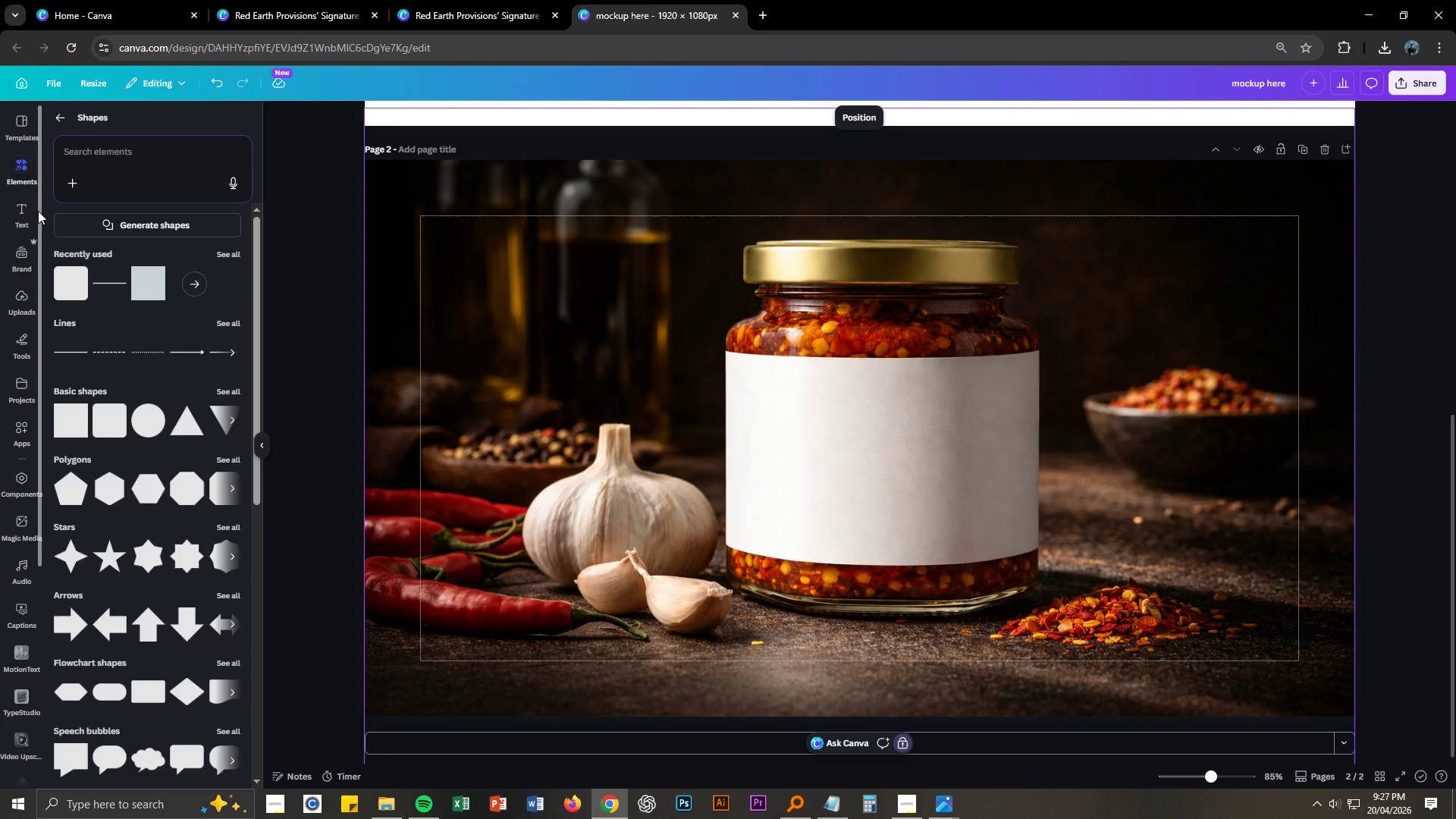 
left_click([28, 302])
 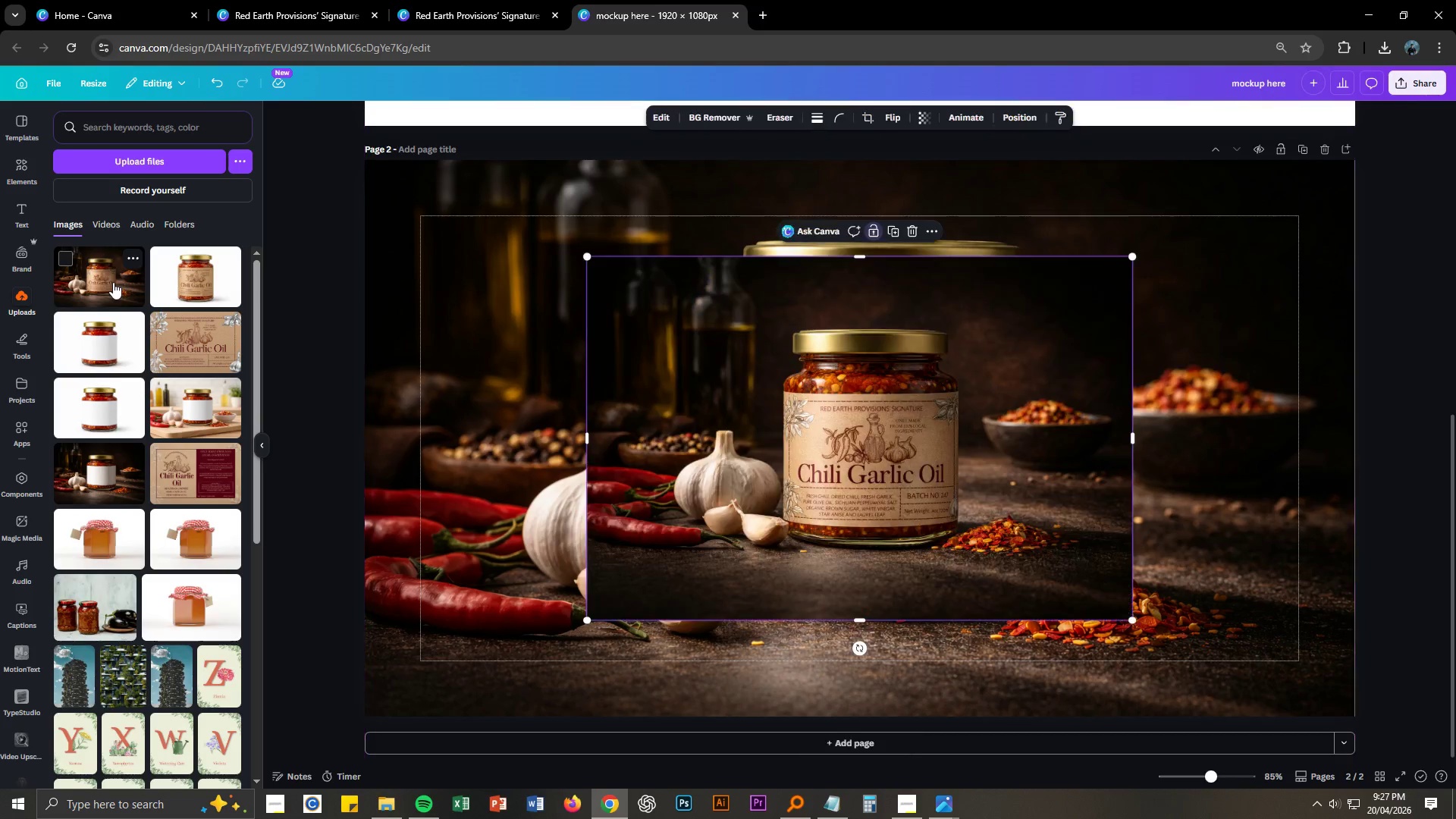 
scroll: coordinate [24, 277], scroll_direction: up, amount: 2.0
 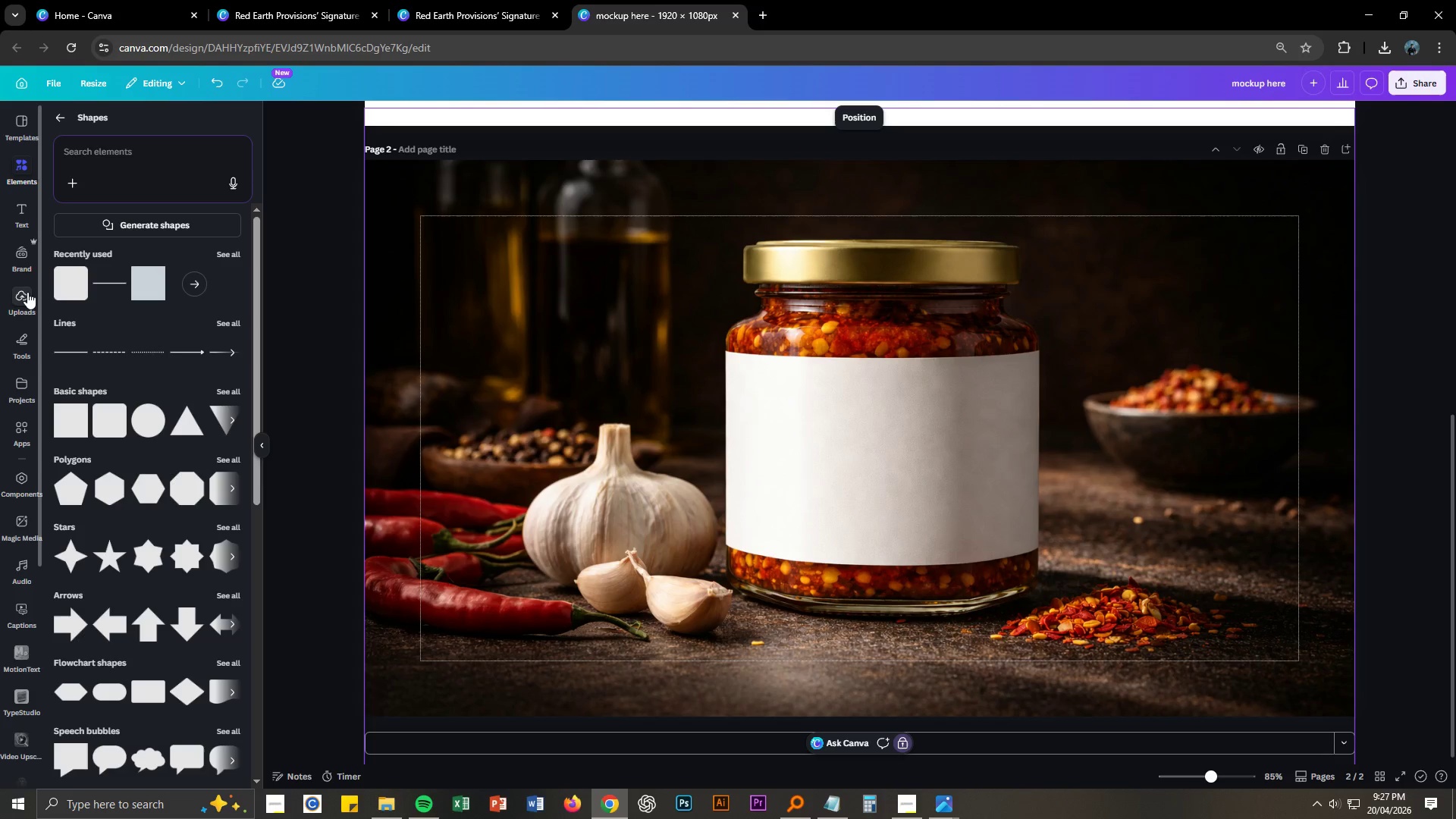 
double_click([120, 284])
 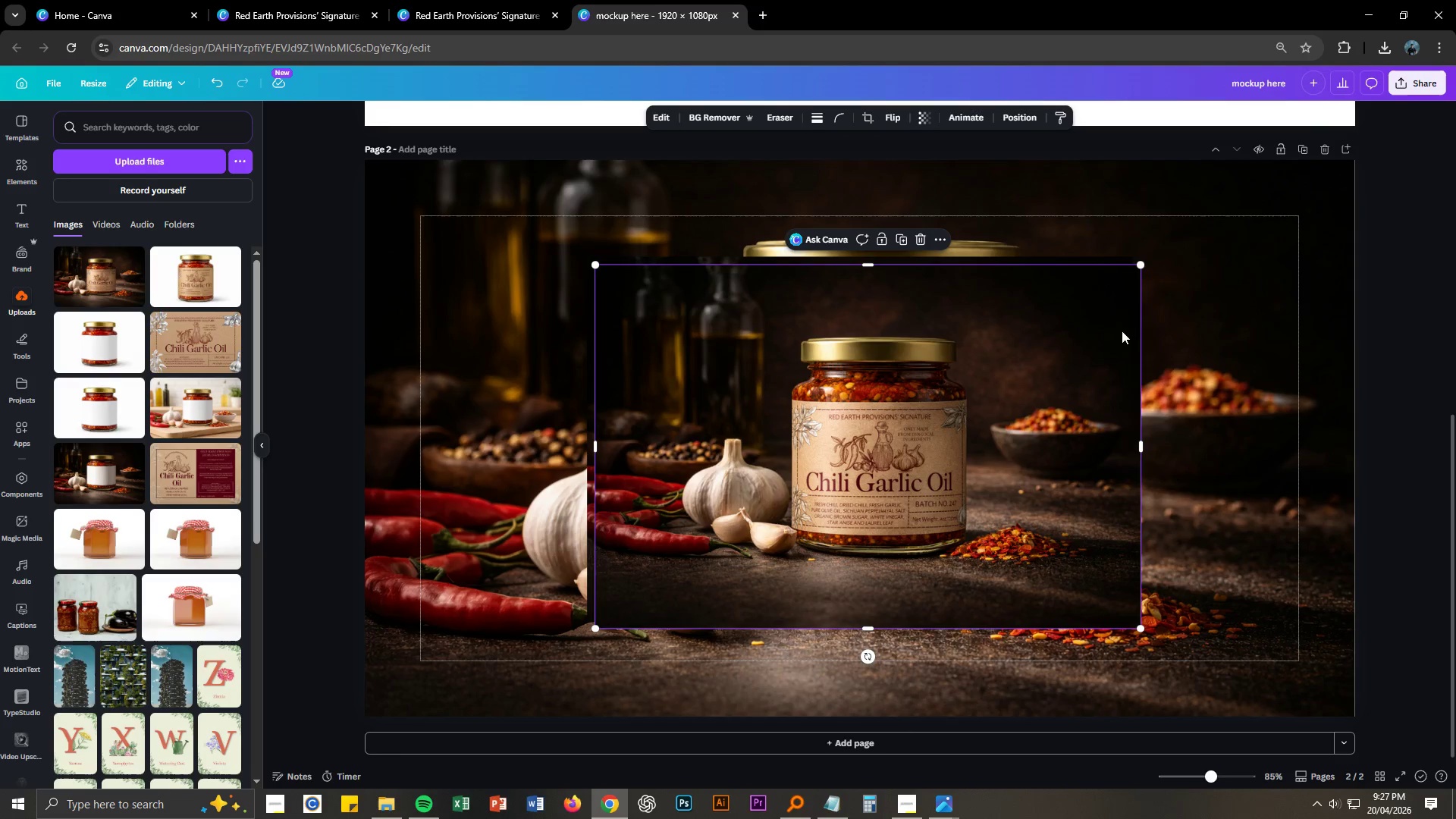 
key(Control+ControlLeft)
 